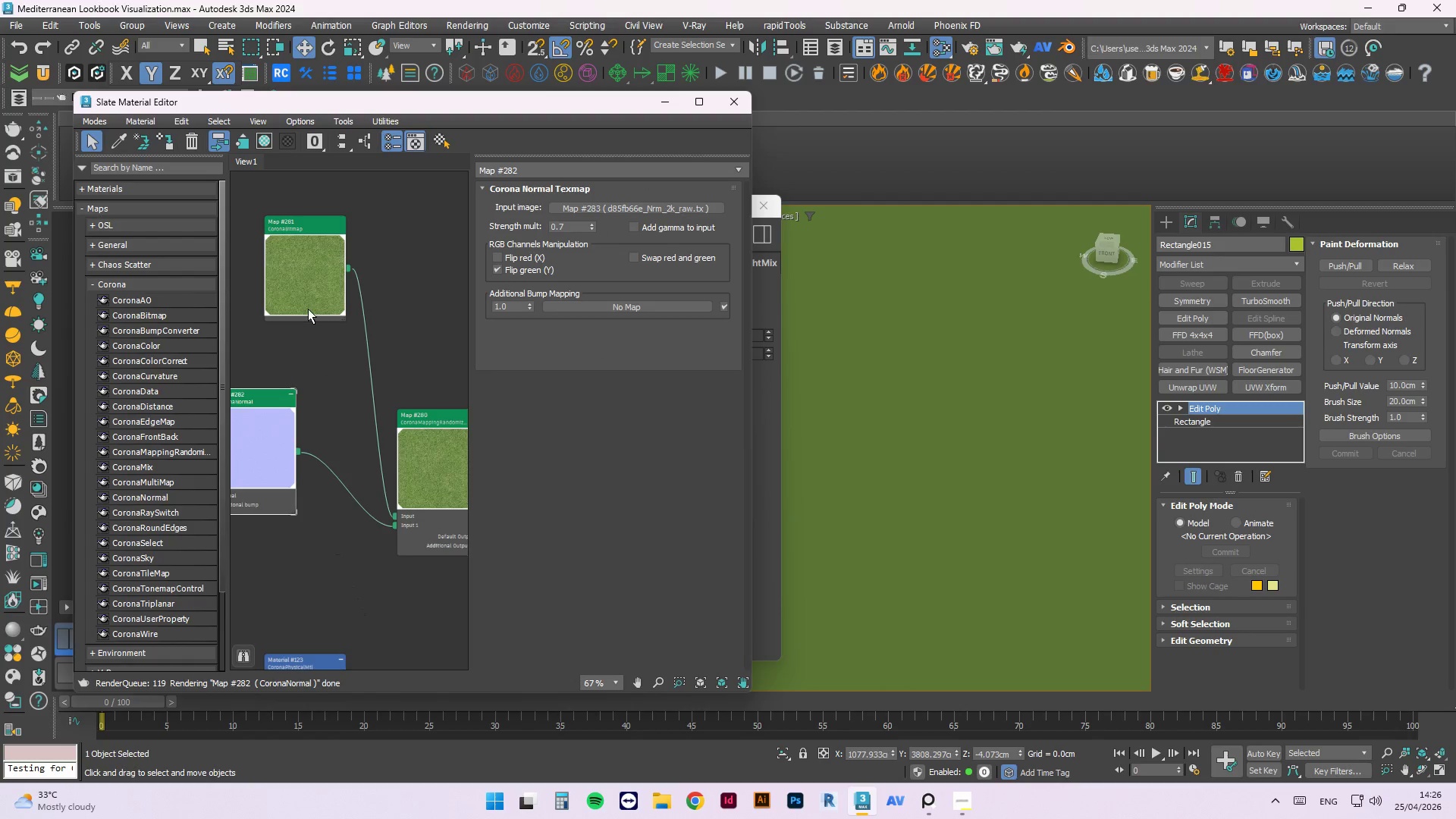 
left_click_drag(start_coordinate=[300, 301], to_coordinate=[235, 312])
 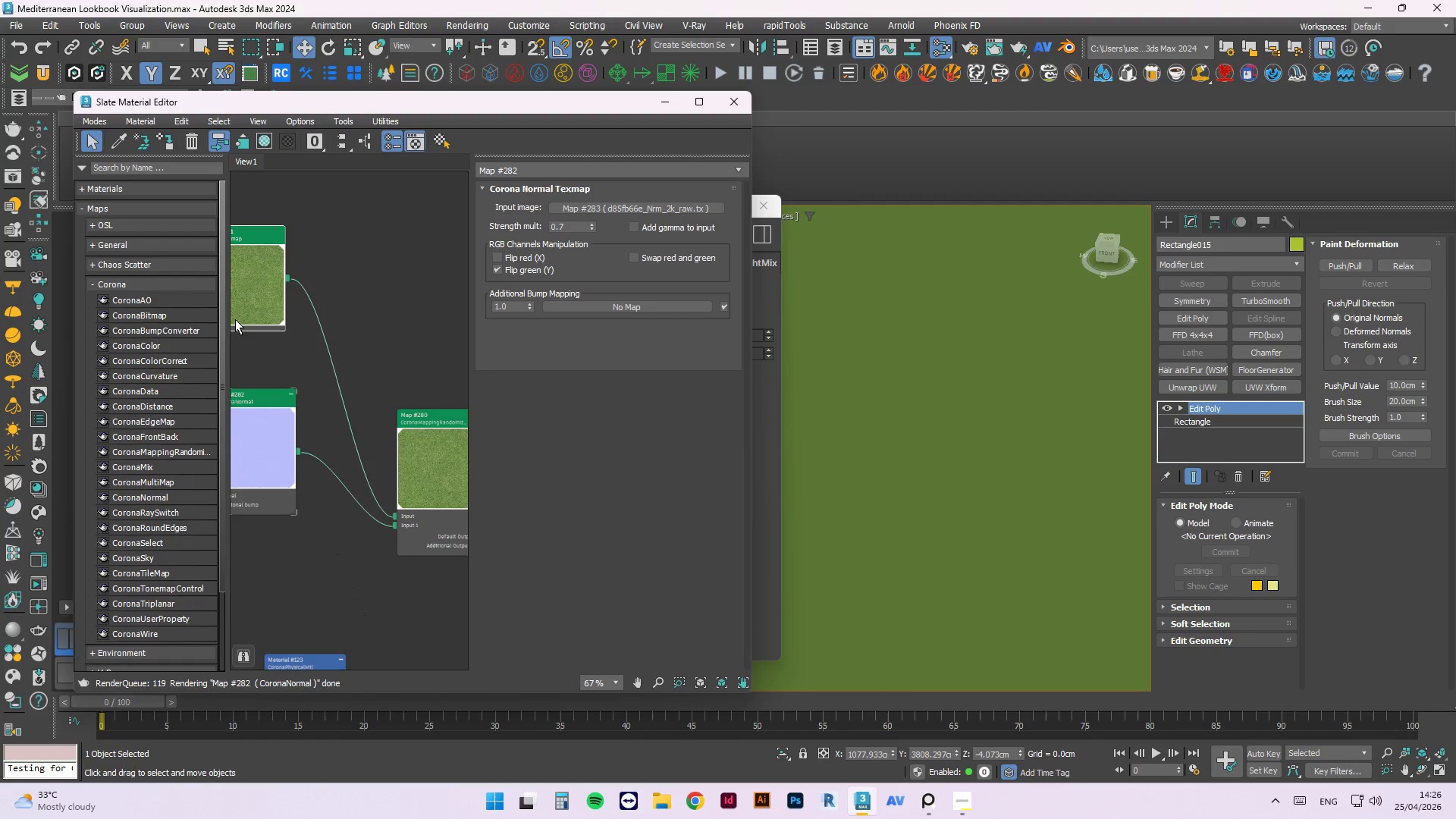 
left_click([390, 394])
 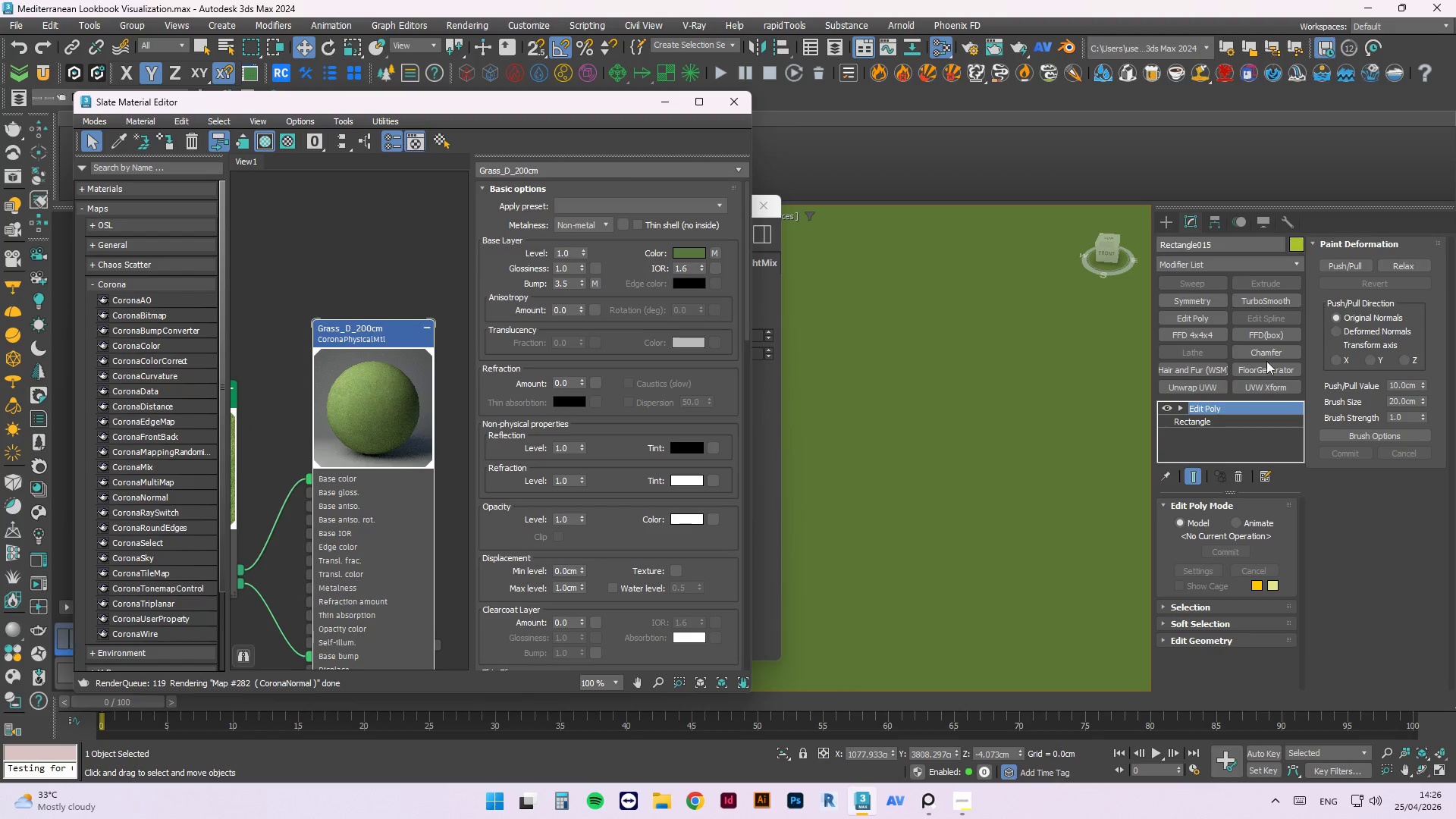 
scroll: coordinate [399, 419], scroll_direction: up, amount: 2.0
 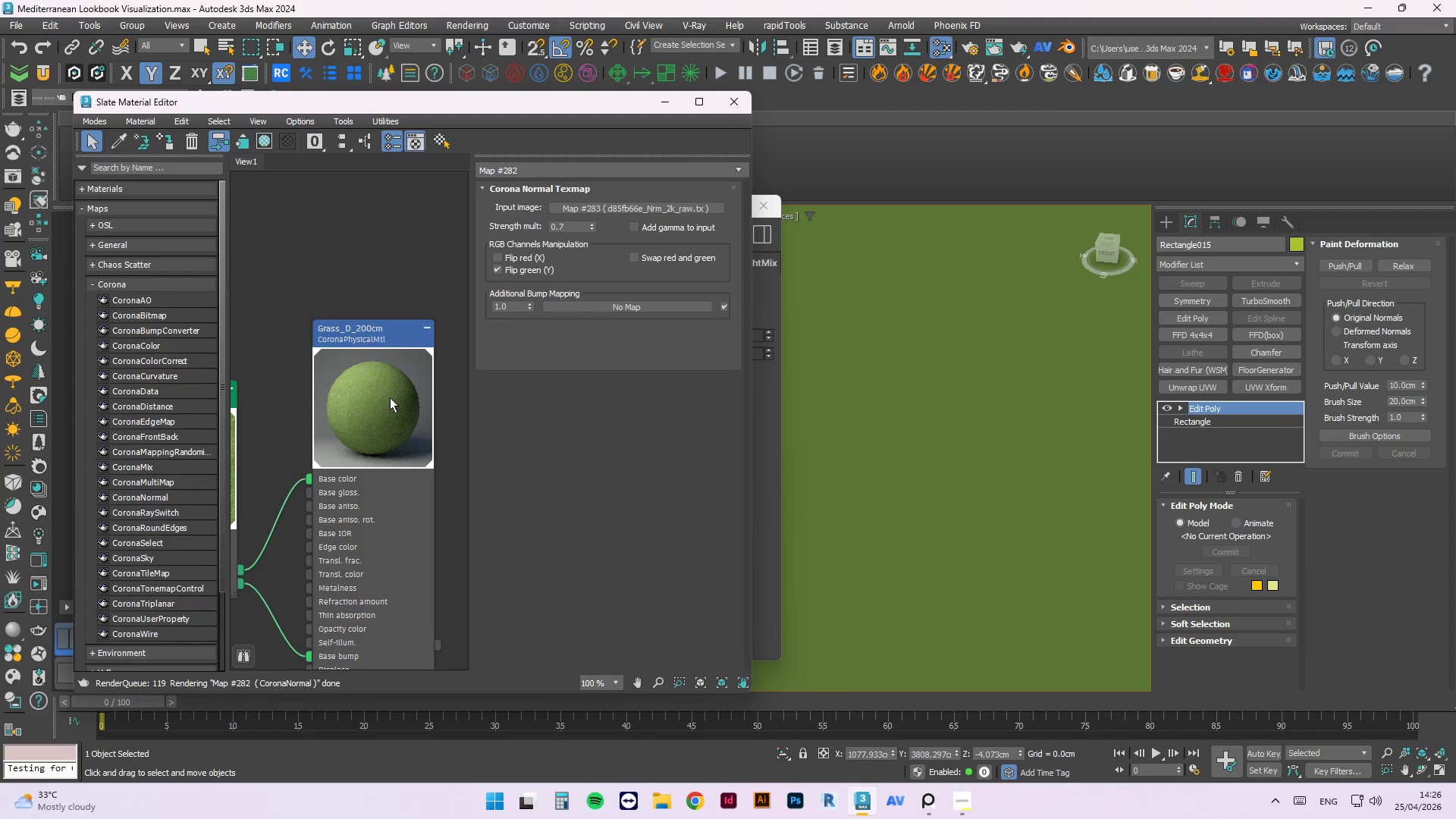 
scroll: coordinate [1039, 404], scroll_direction: down, amount: 4.0
 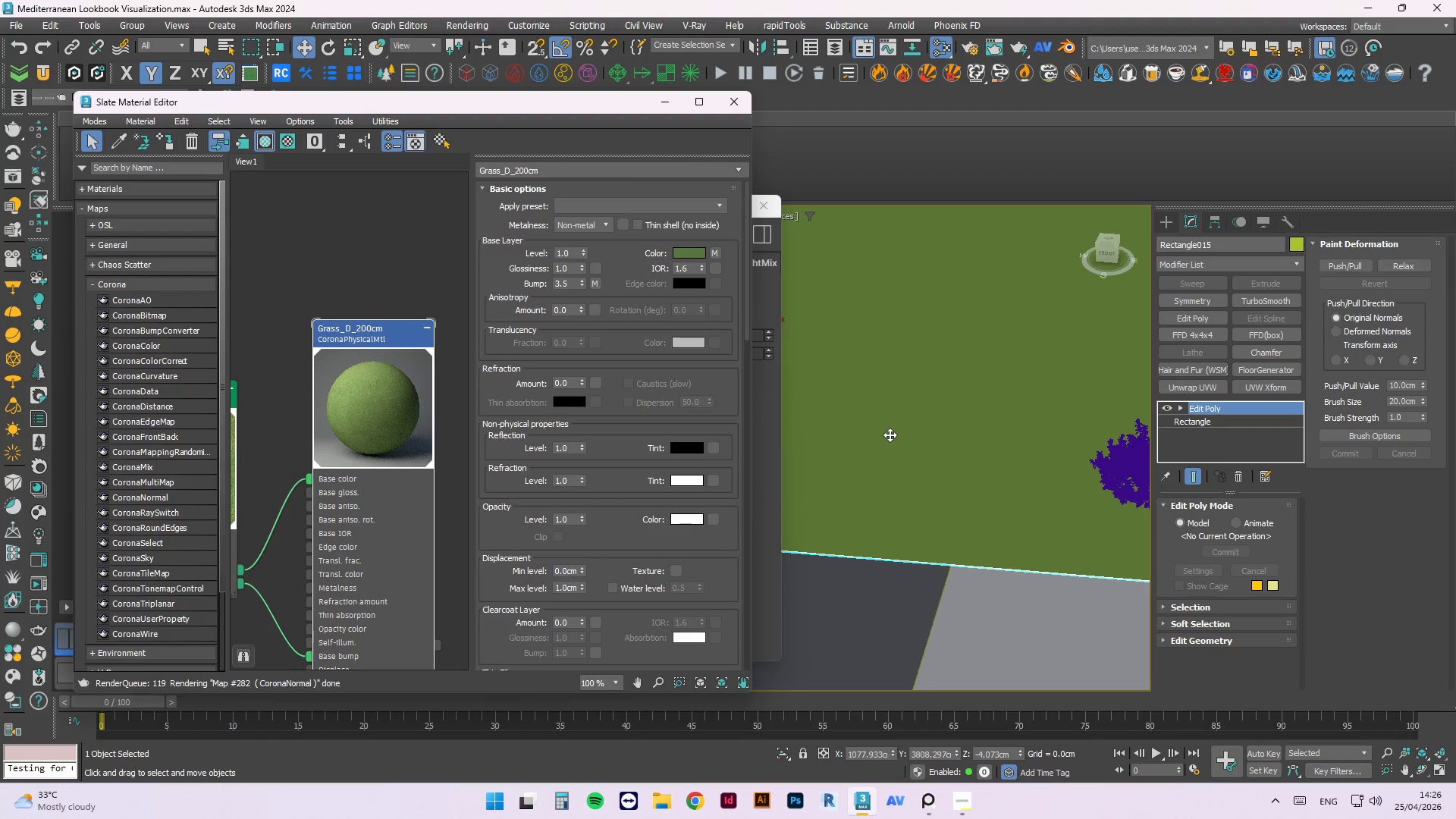 
scroll: coordinate [1030, 441], scroll_direction: up, amount: 9.0
 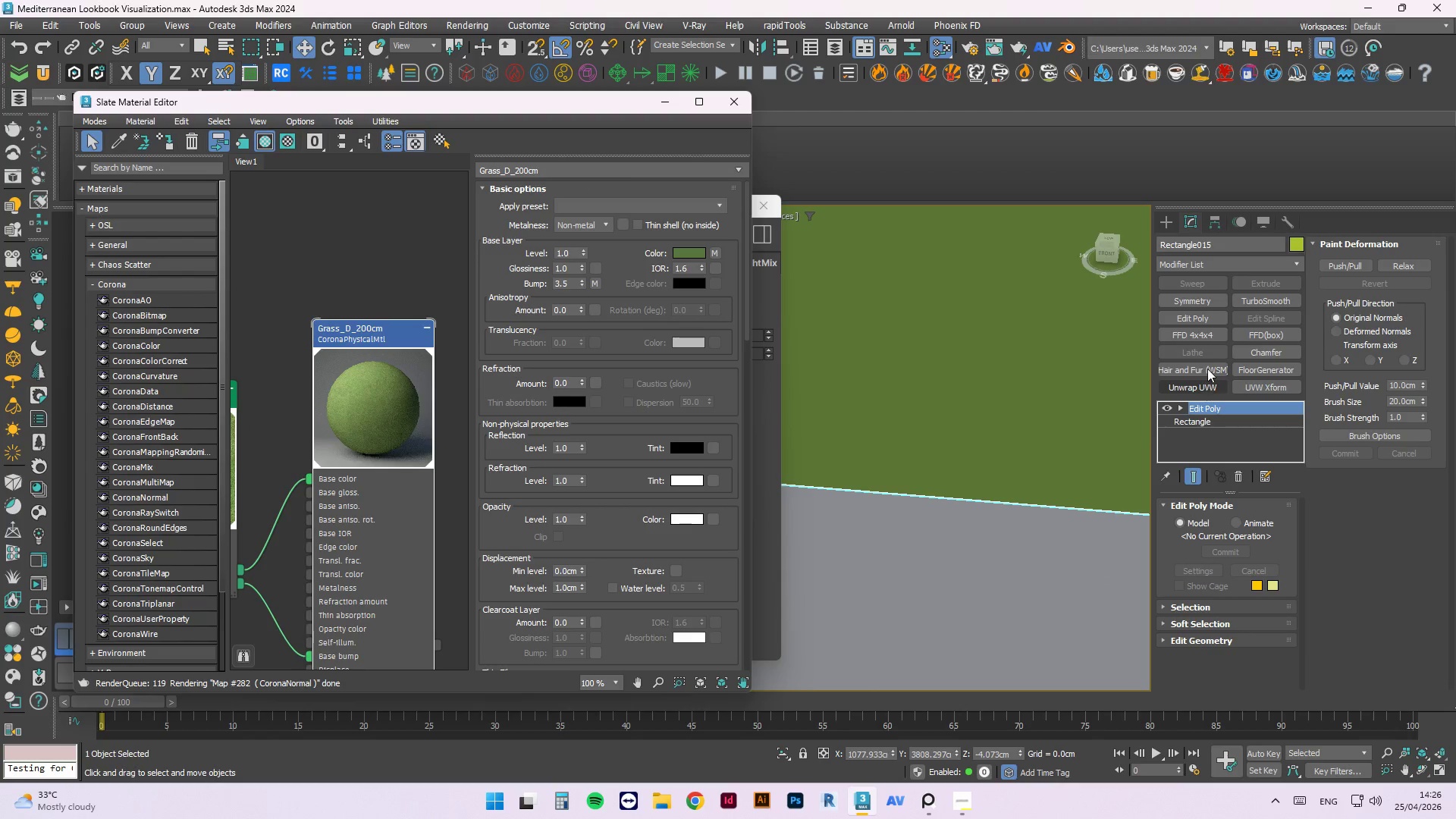 
left_click([1207, 256])
 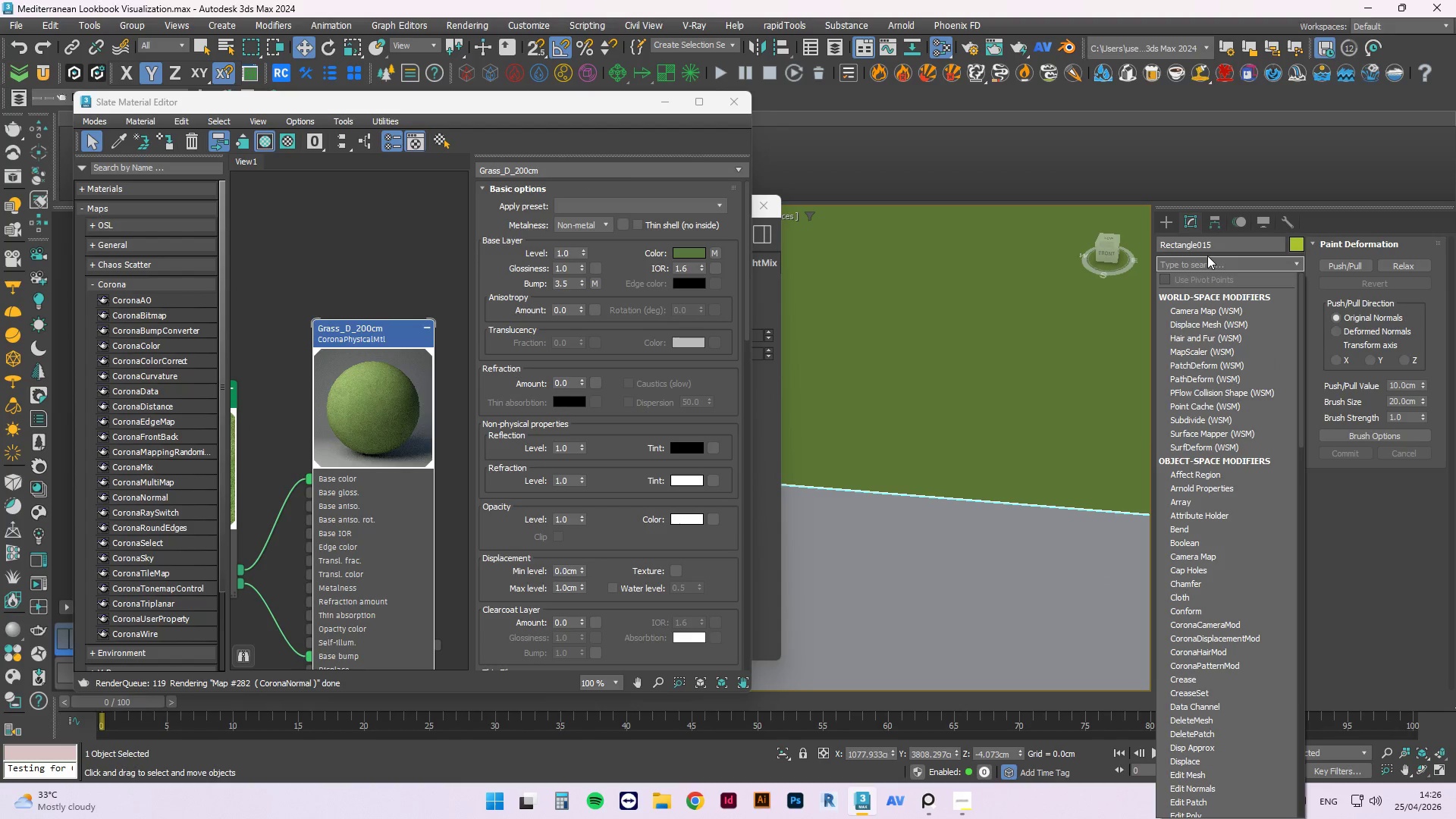 
type(uv)
 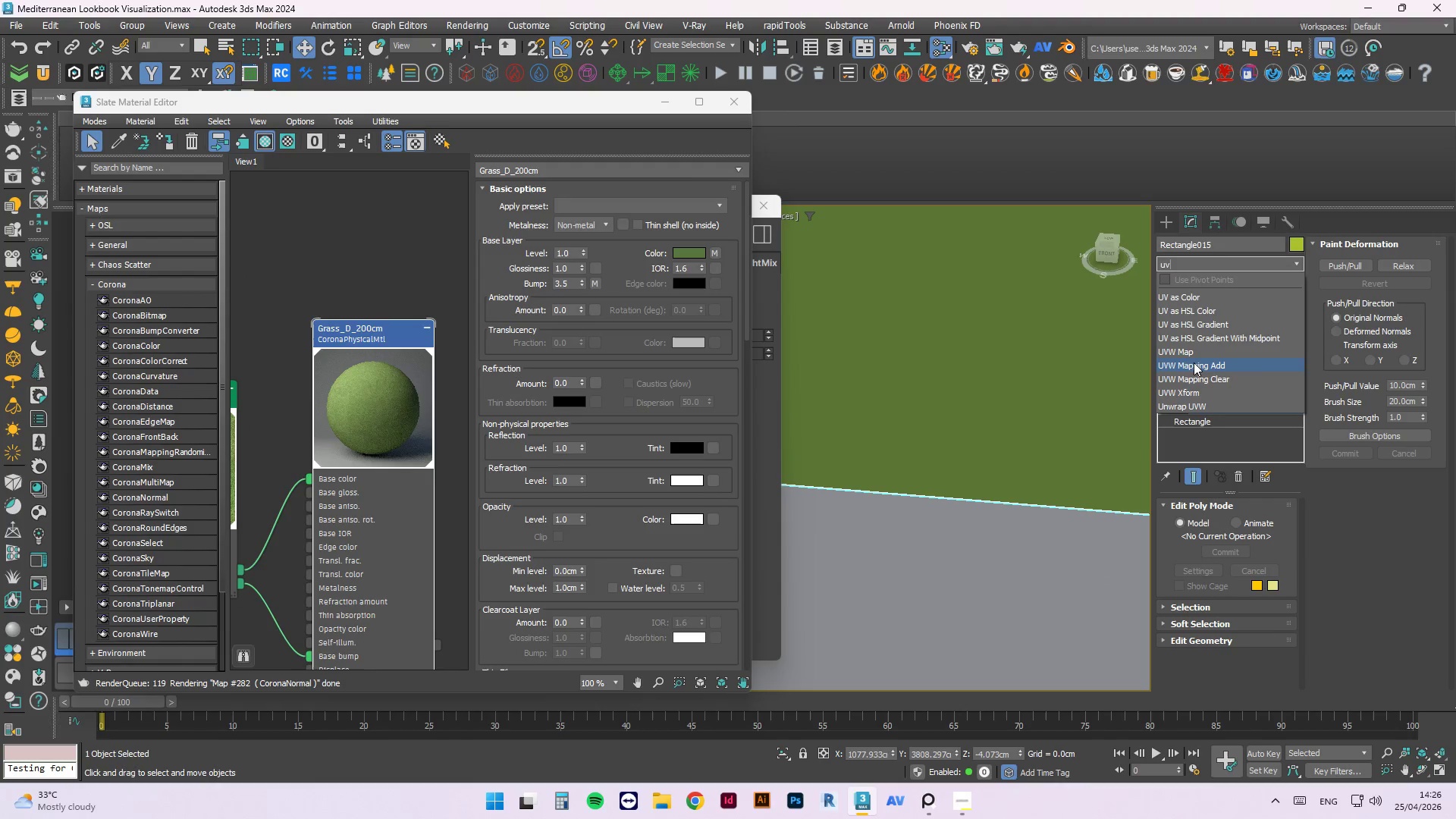 
left_click([1185, 353])
 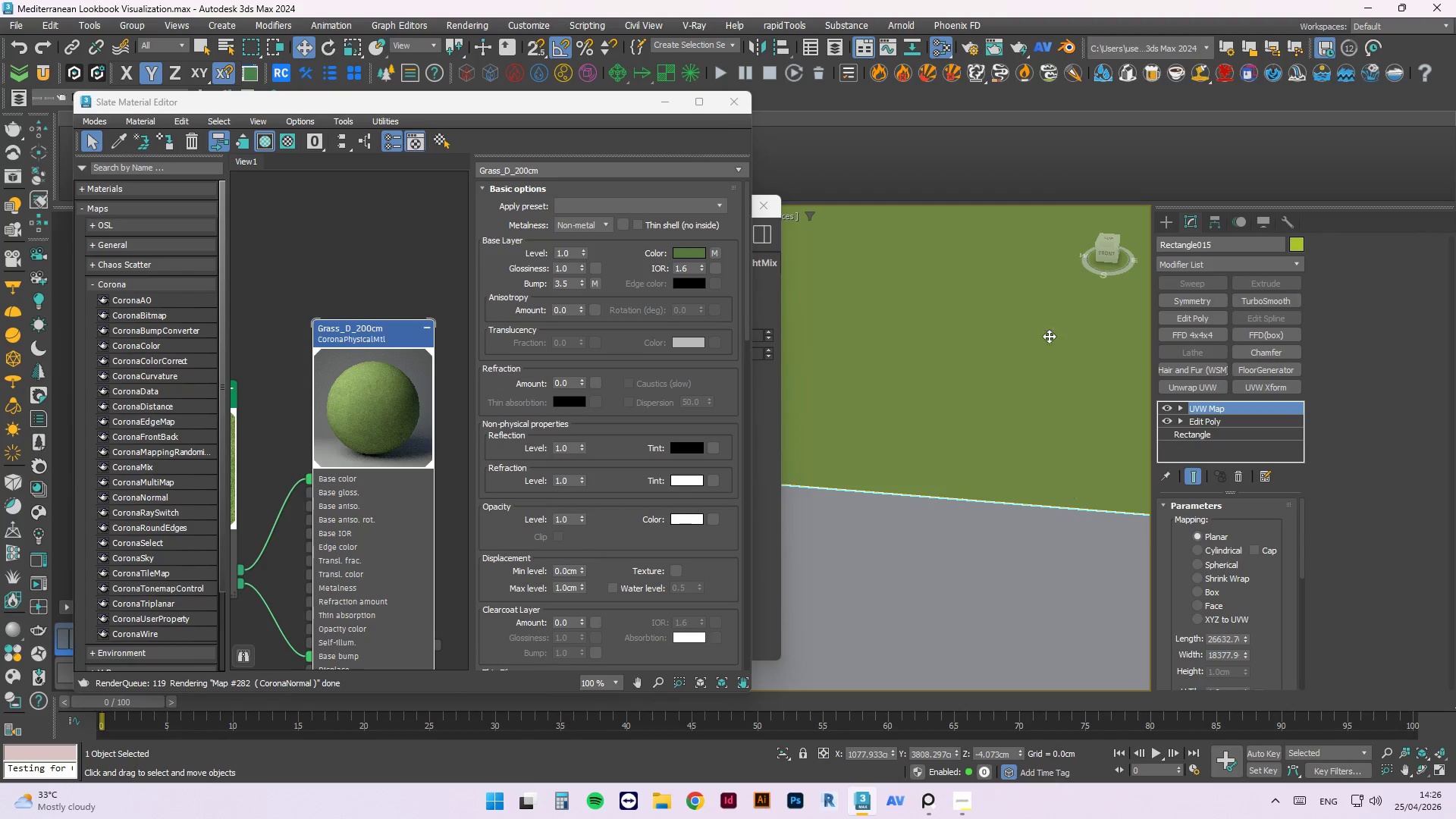 
scroll: coordinate [993, 614], scroll_direction: up, amount: 7.0
 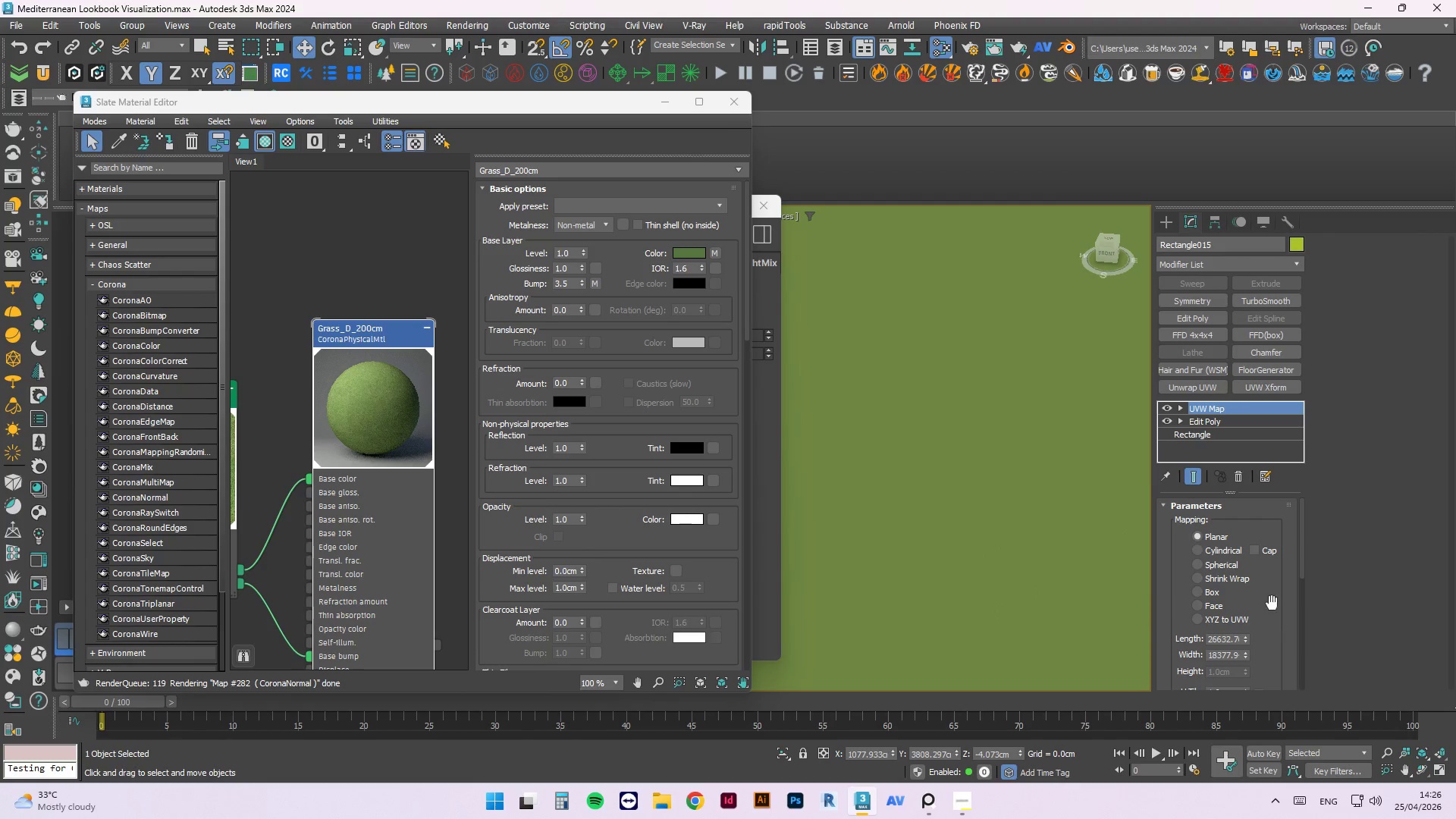 
scroll: coordinate [1257, 566], scroll_direction: down, amount: 5.0
 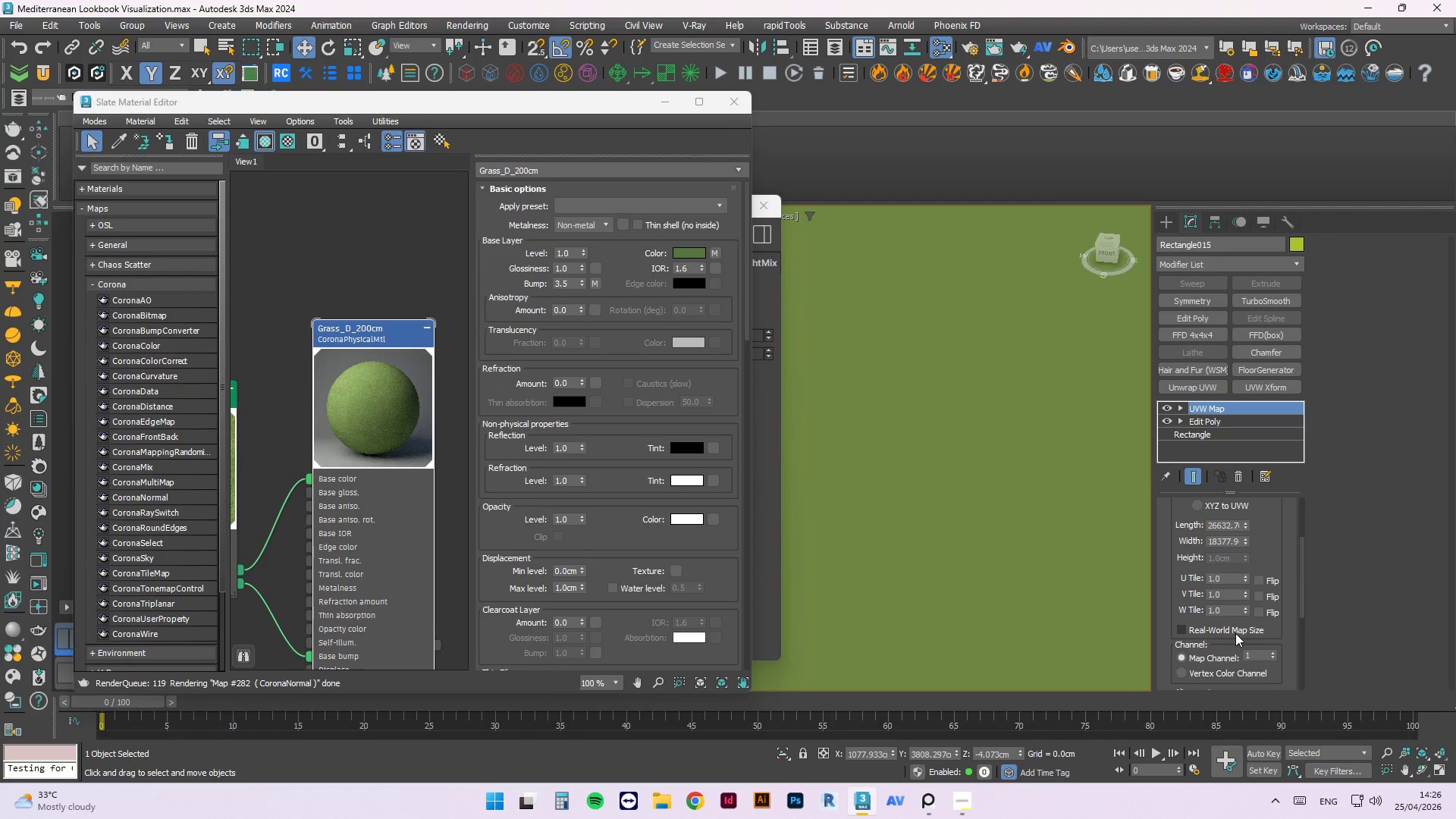 
left_click([1237, 632])
 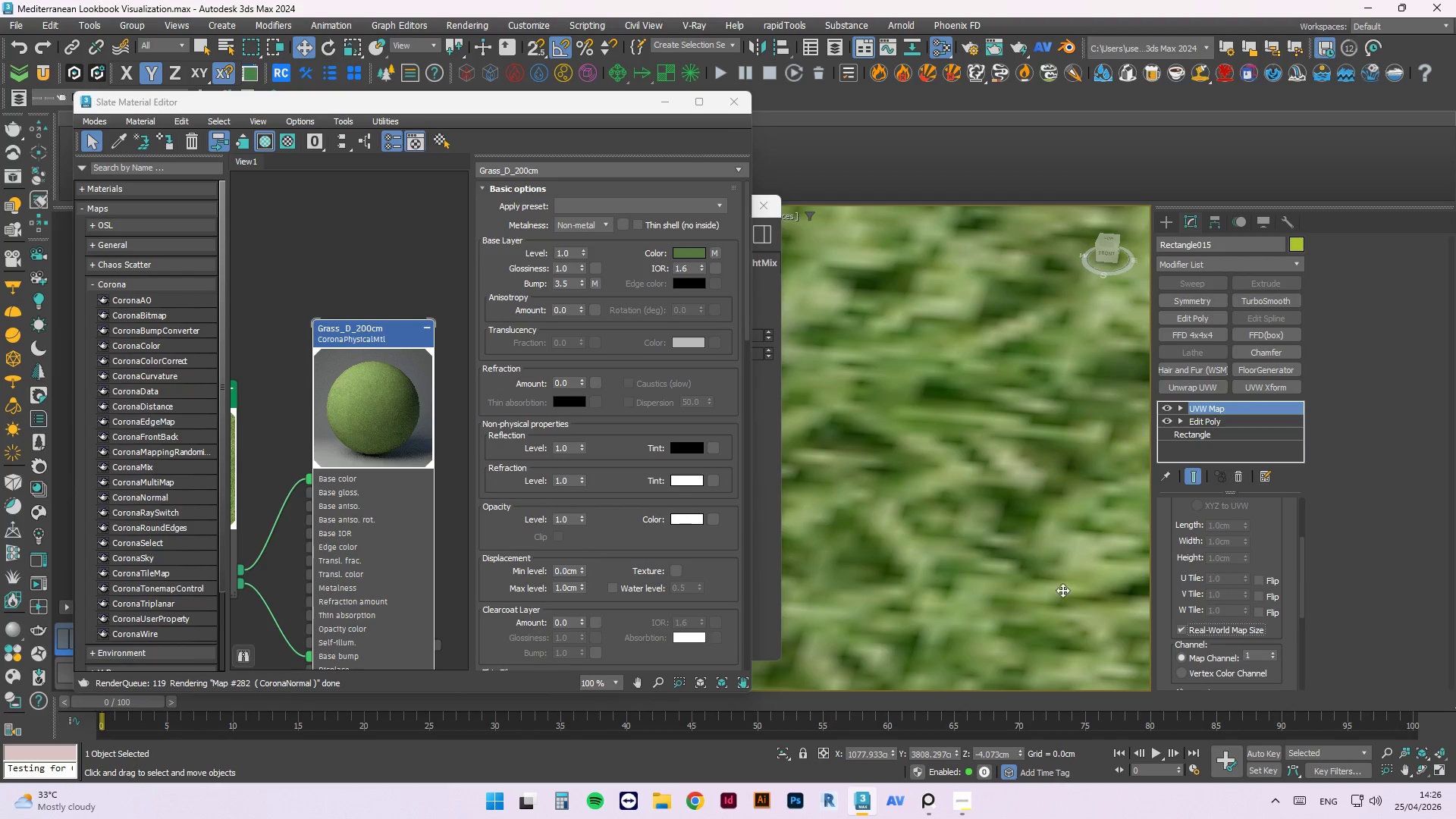 
left_click([1053, 635])
 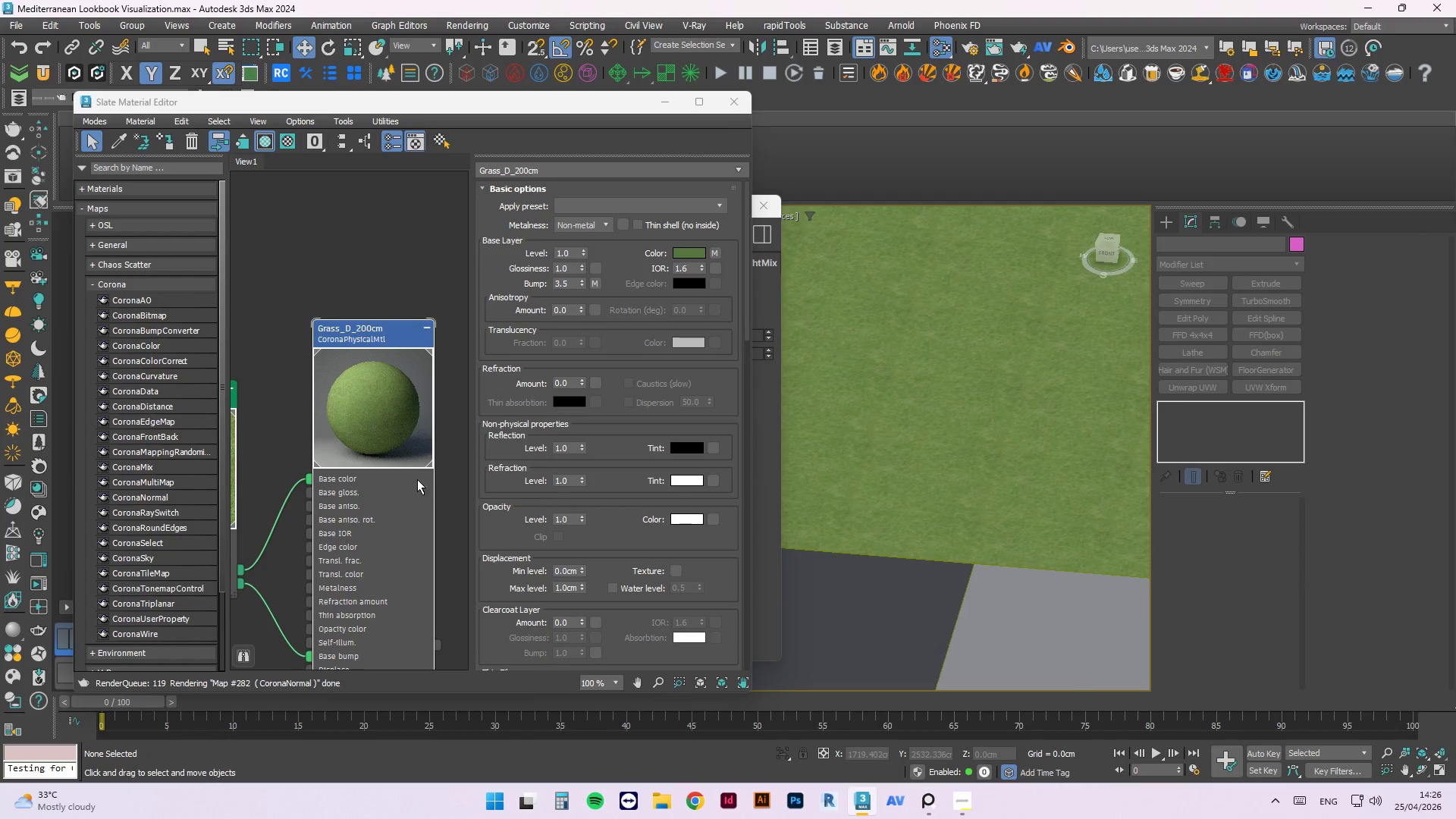 
scroll: coordinate [999, 566], scroll_direction: down, amount: 15.0
 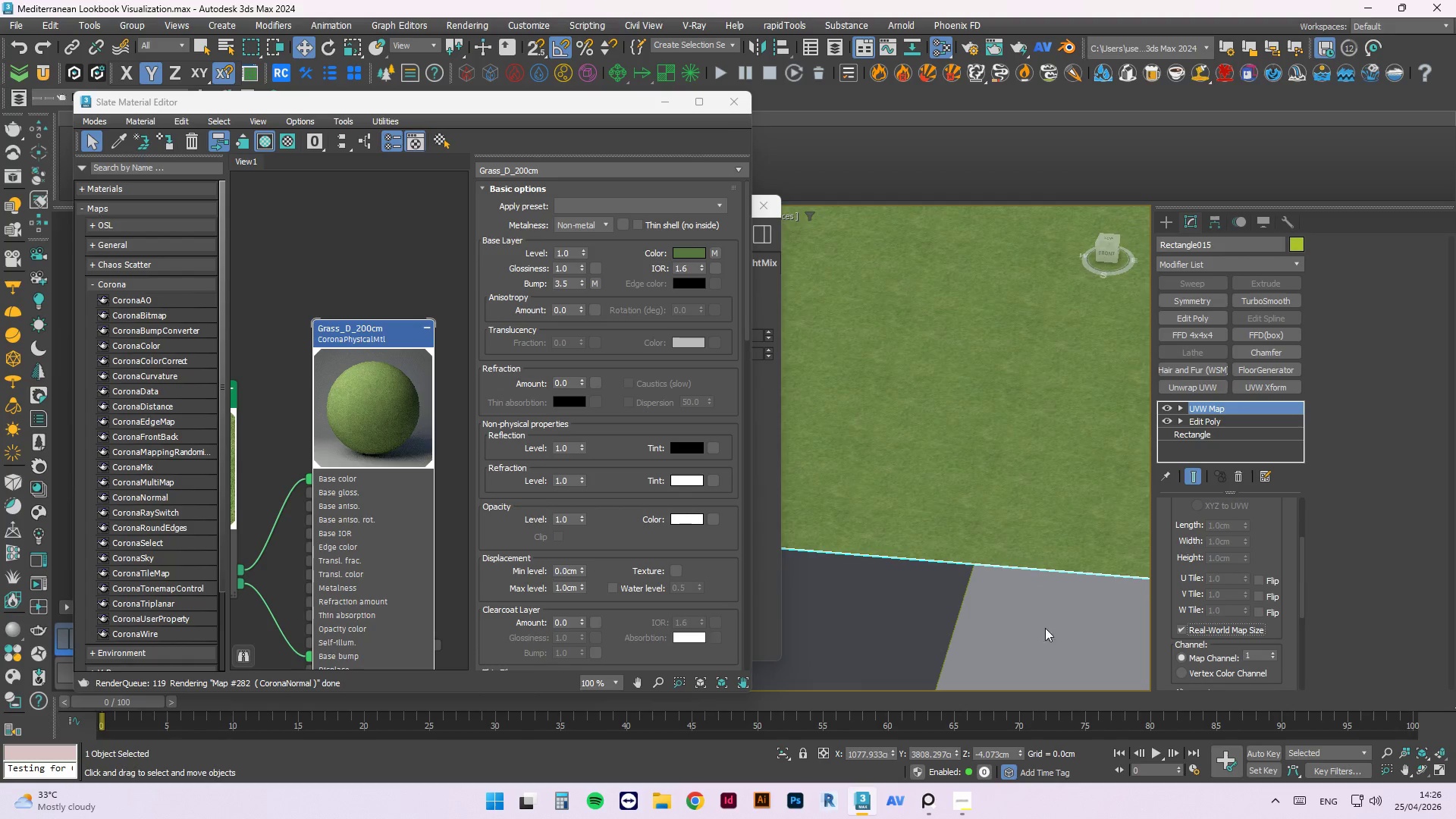 
scroll: coordinate [405, 406], scroll_direction: up, amount: 4.0
 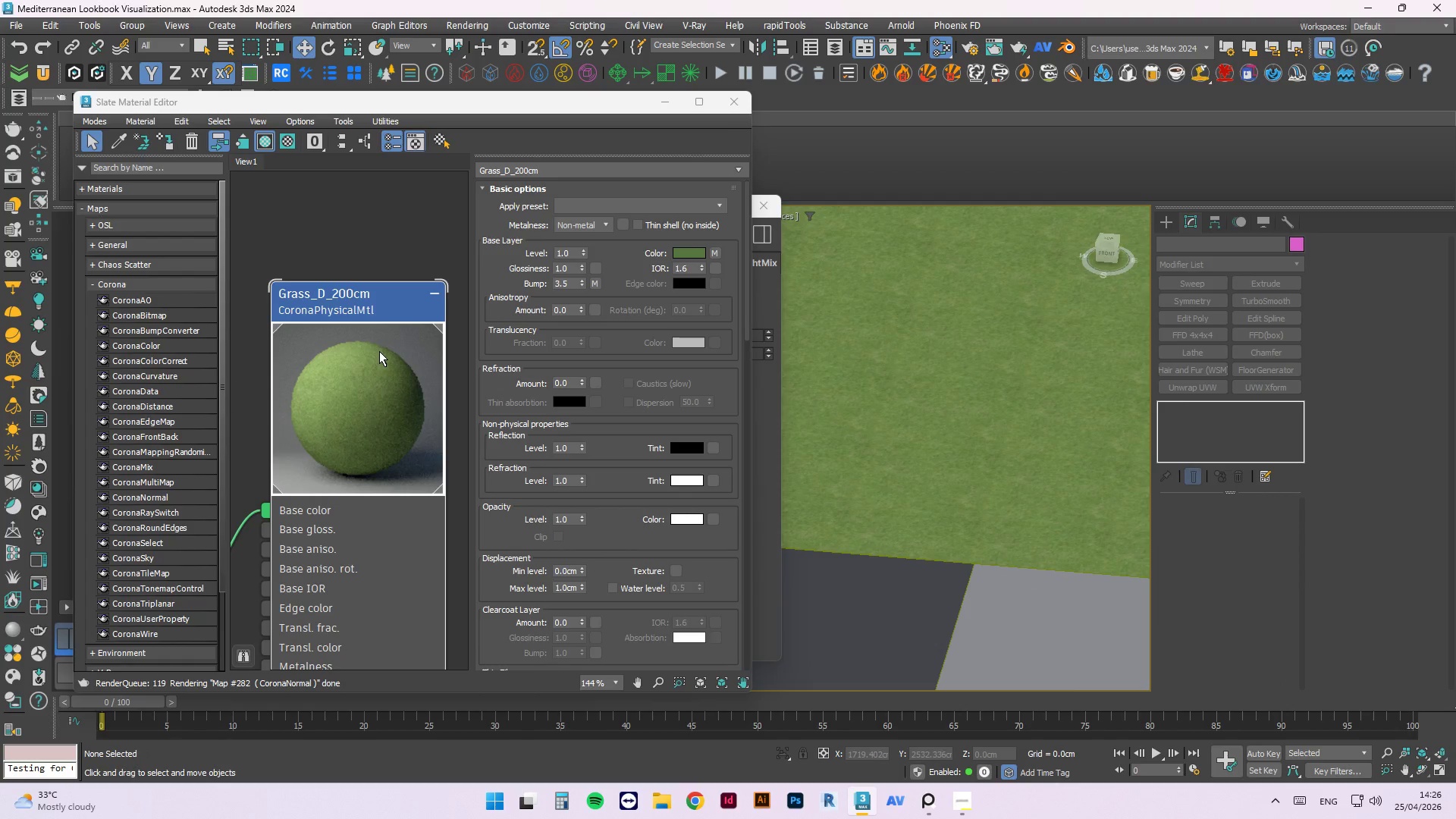 
wait(5.79)
 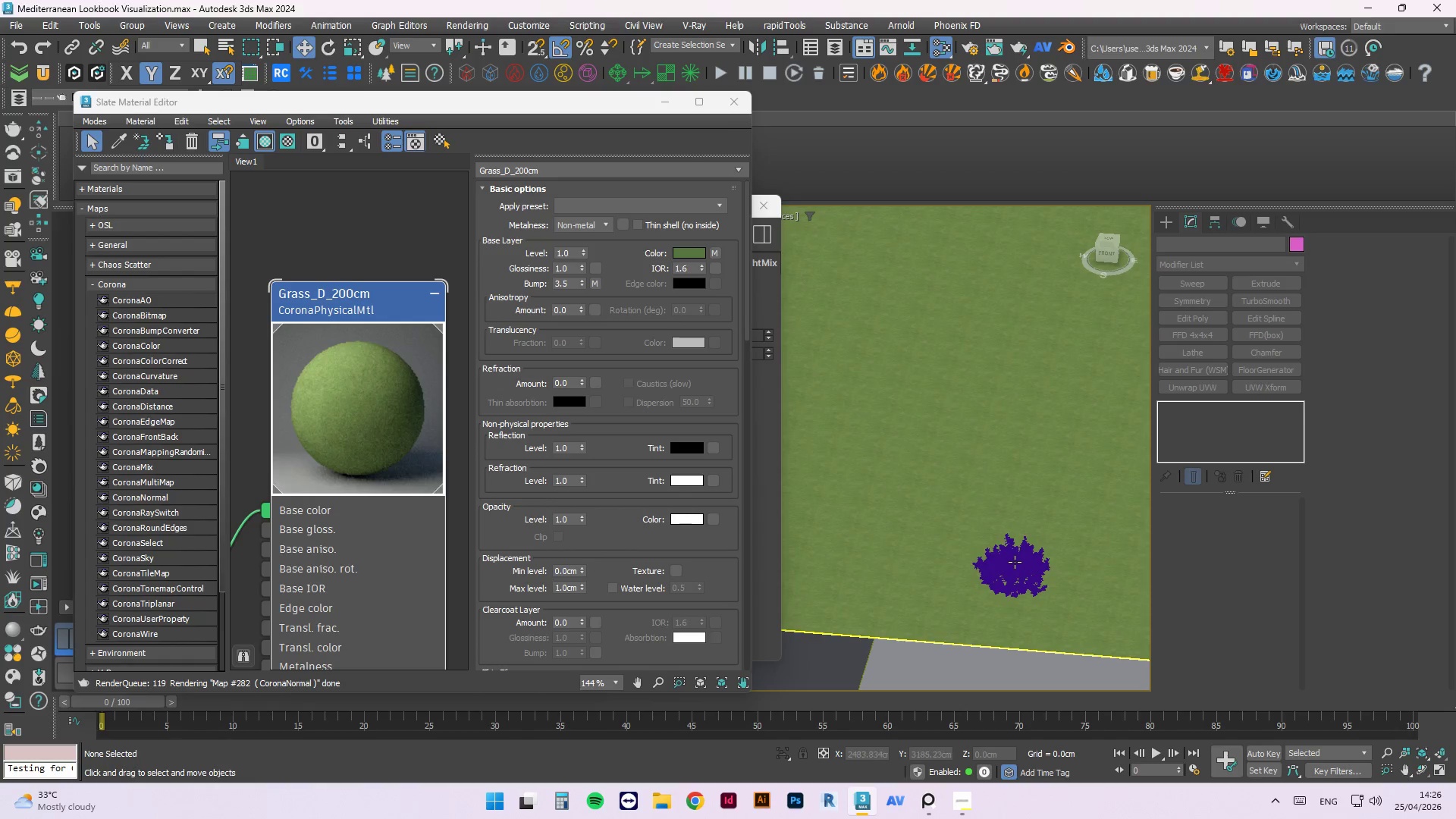 
left_click([1015, 562])
 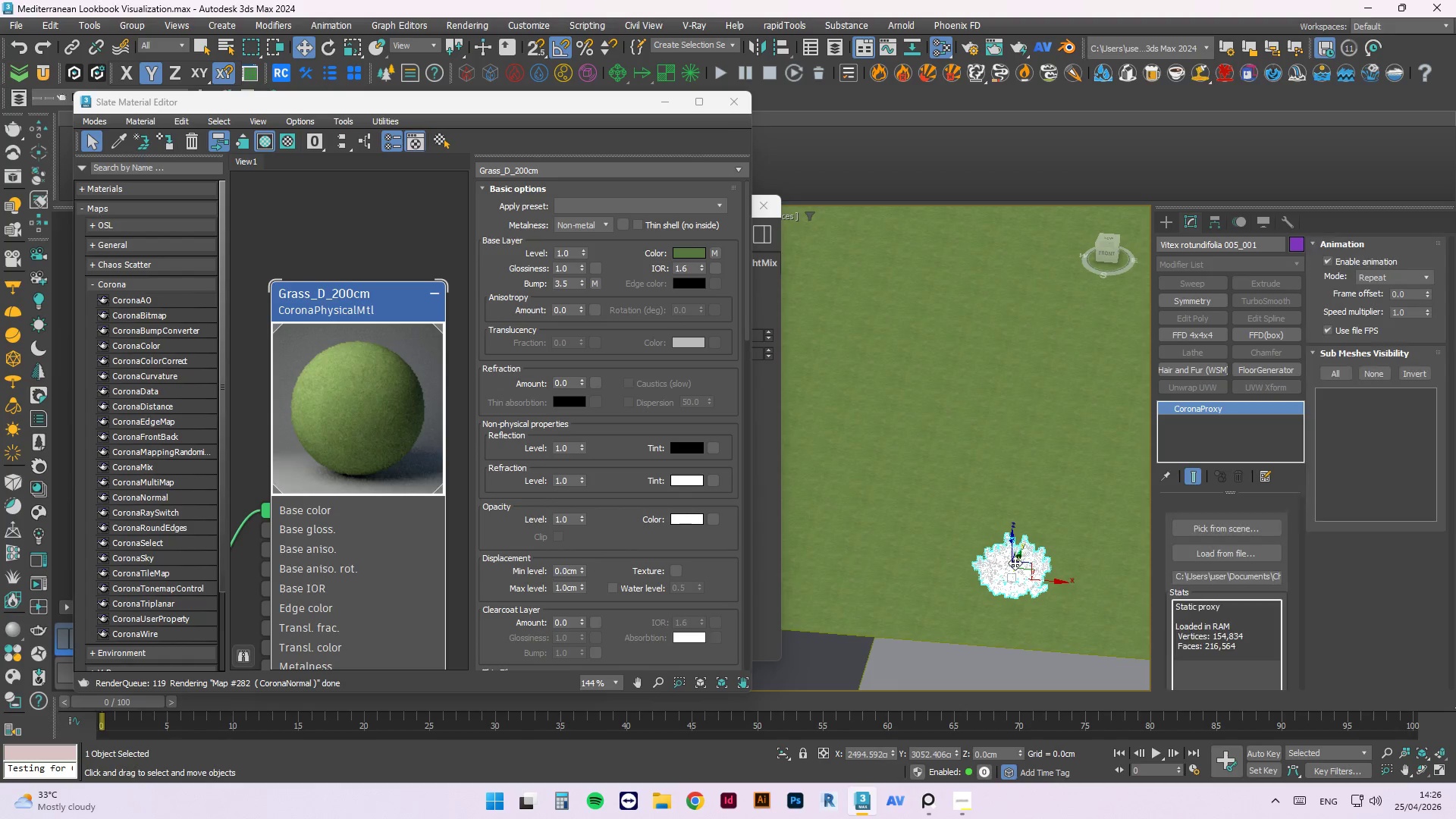 
scroll: coordinate [1026, 556], scroll_direction: down, amount: 6.0
 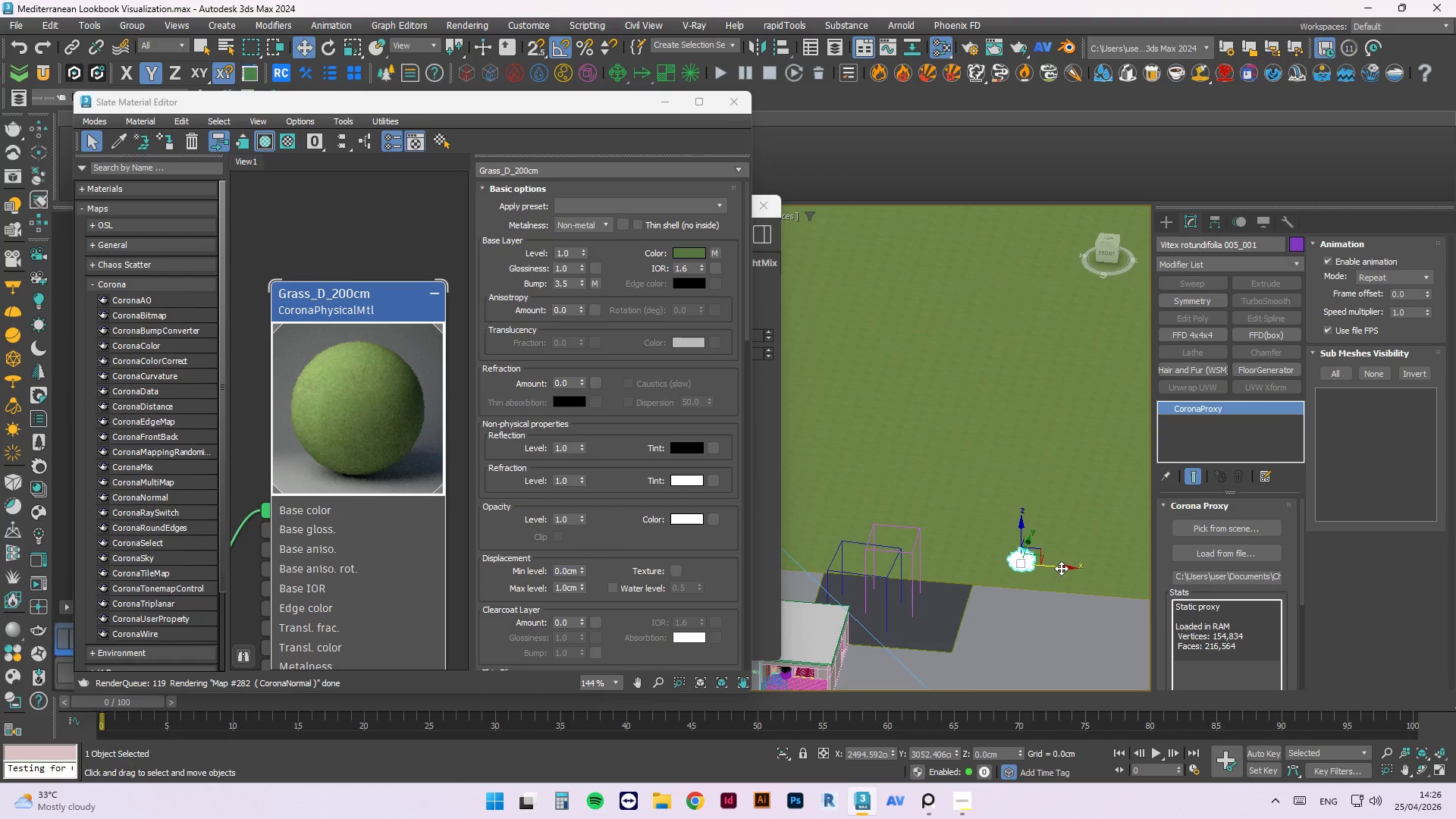 
left_click_drag(start_coordinate=[1062, 566], to_coordinate=[966, 563])
 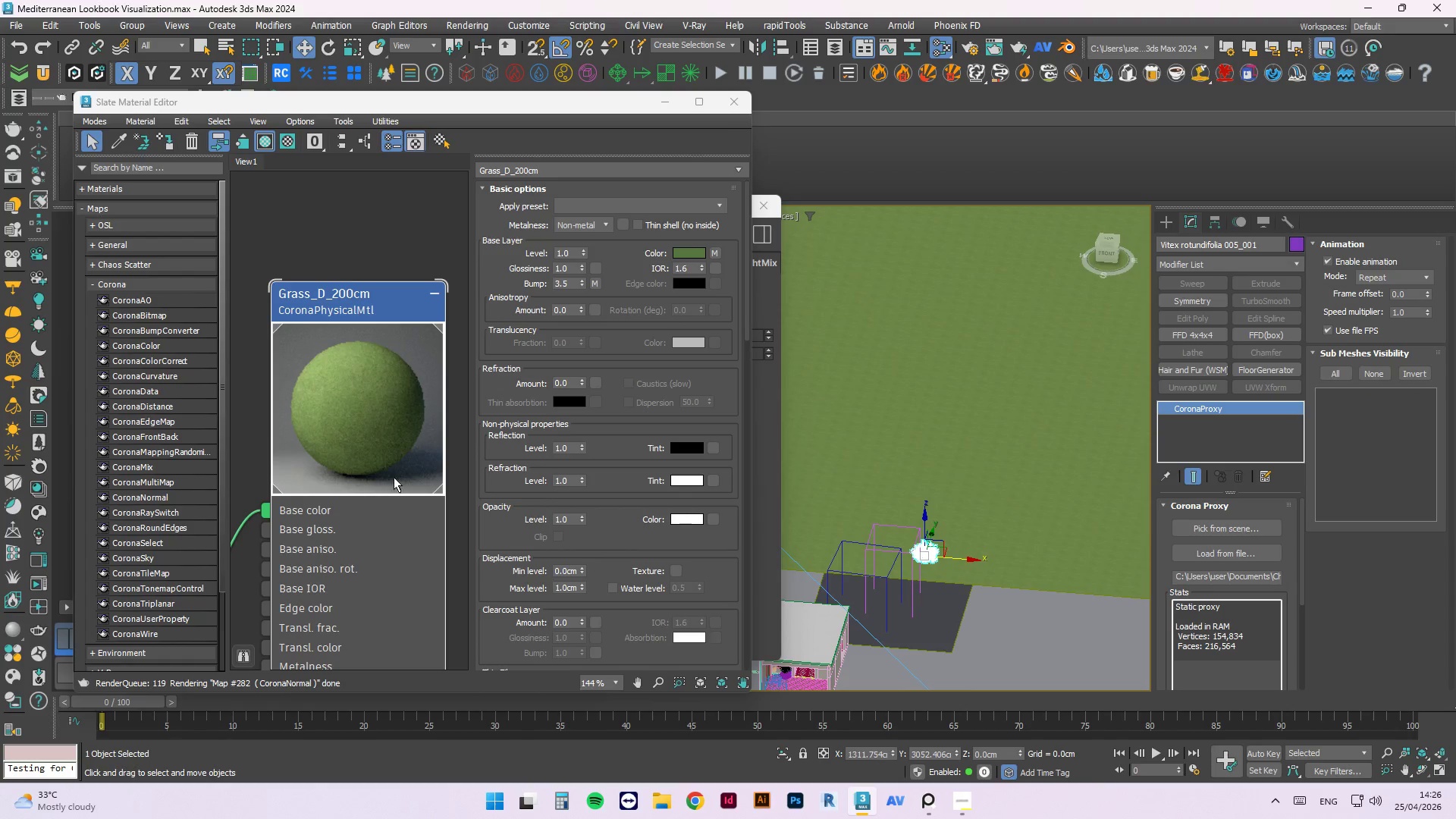 
scroll: coordinate [468, 362], scroll_direction: down, amount: 6.0
 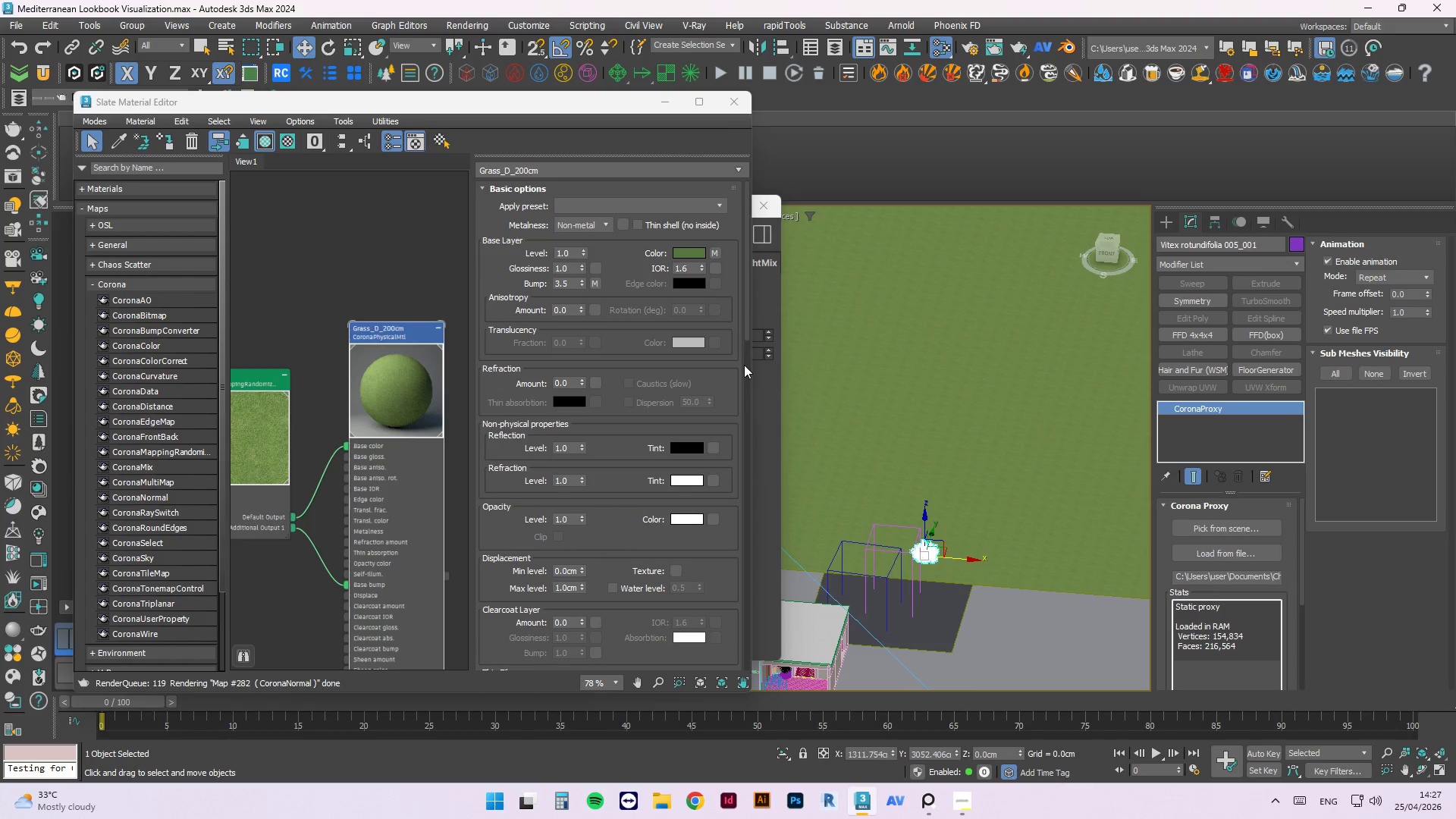 
left_click([771, 378])
 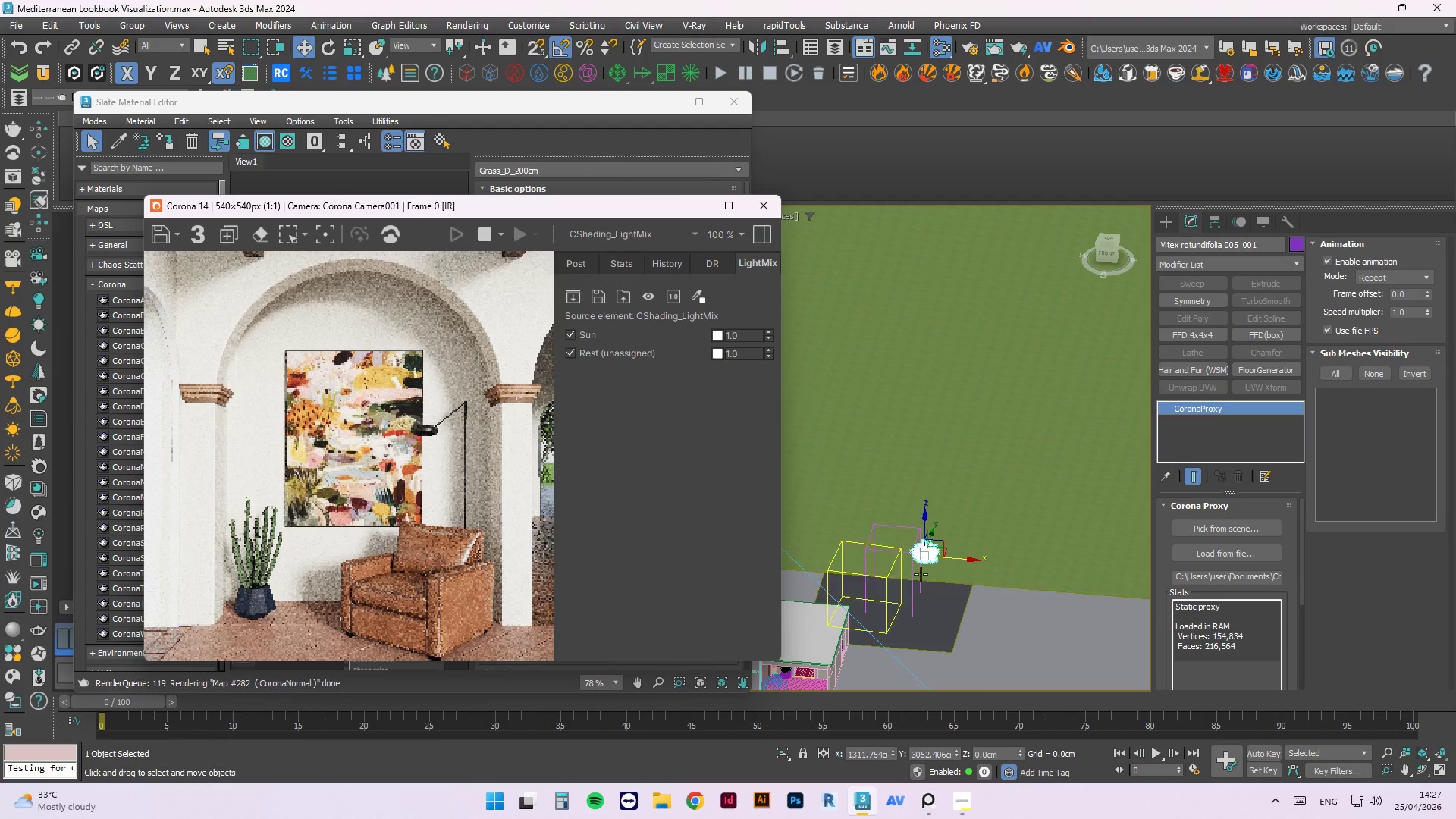 
scroll: coordinate [948, 535], scroll_direction: up, amount: 3.0
 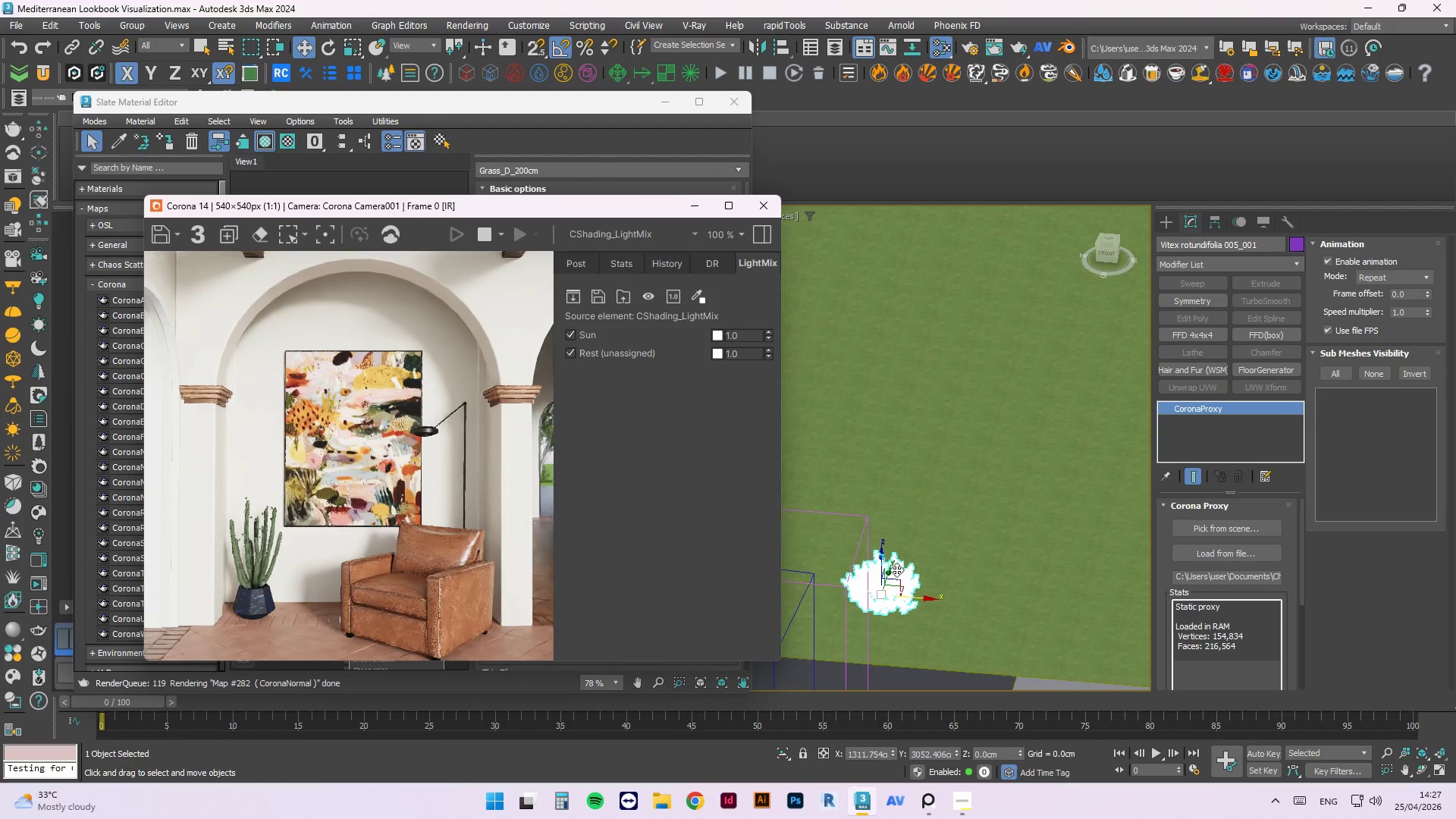 
left_click_drag(start_coordinate=[890, 571], to_coordinate=[863, 774])
 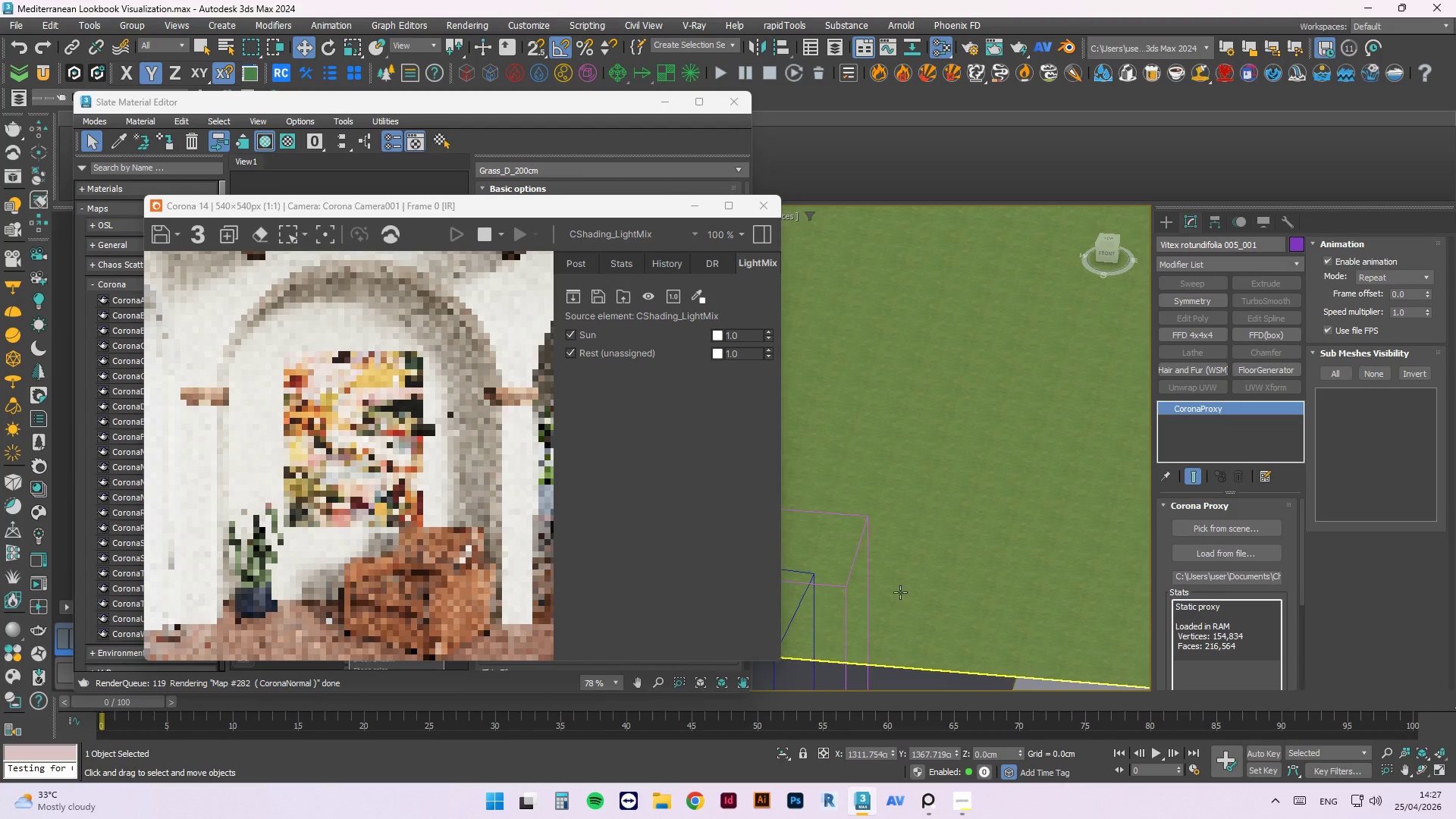 
scroll: coordinate [871, 554], scroll_direction: down, amount: 1.0
 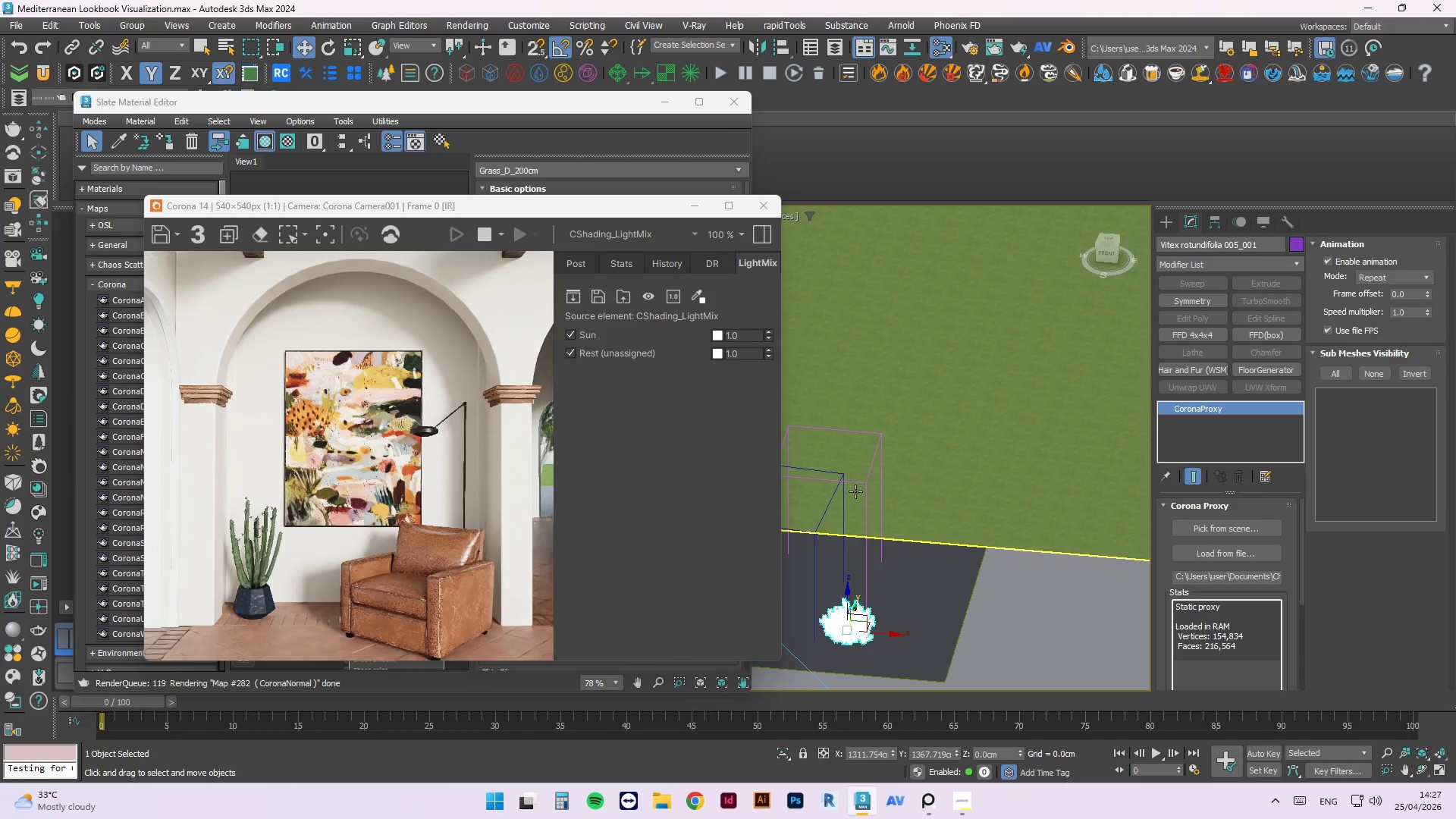 
left_click([859, 485])
 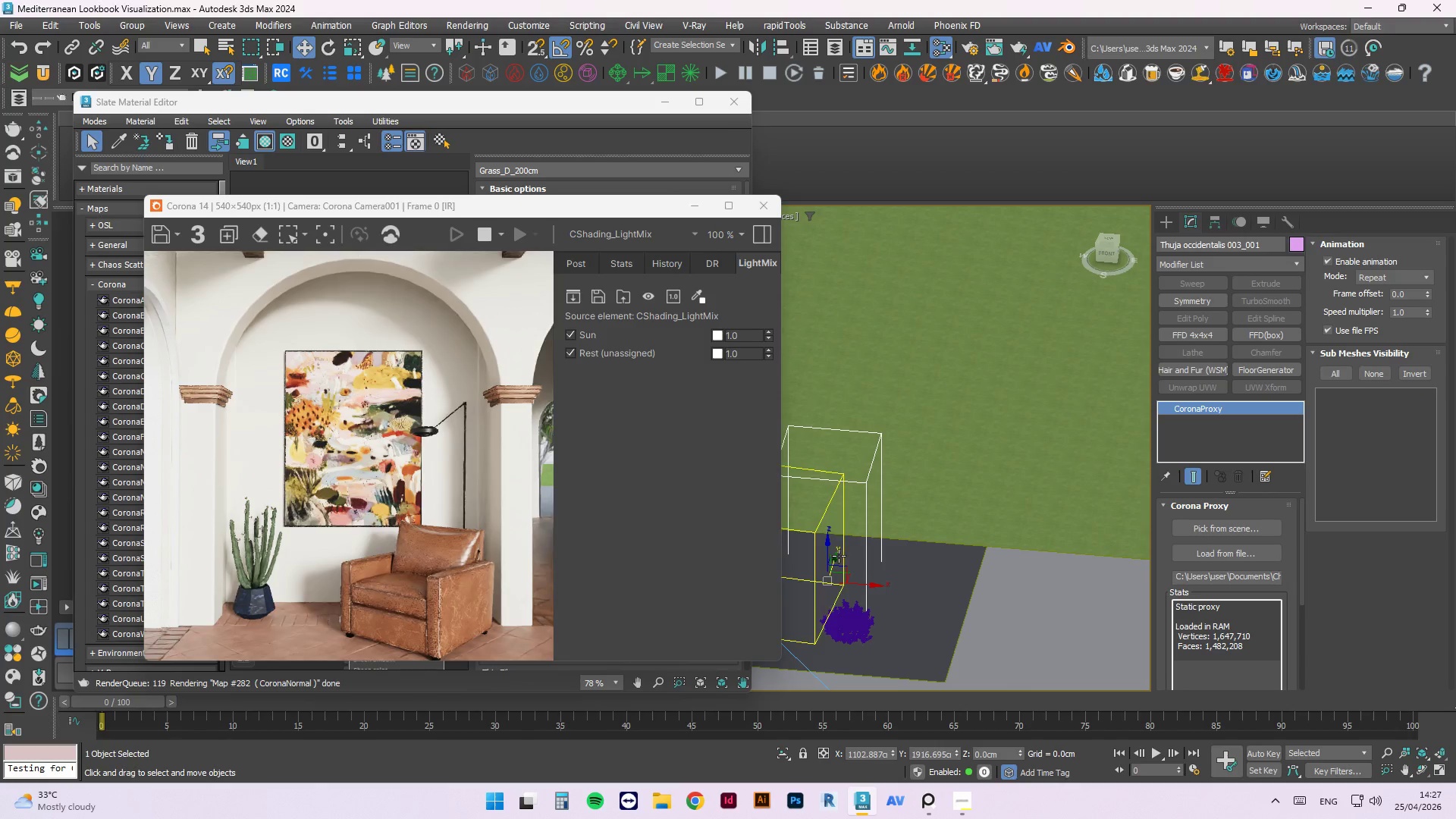 
left_click_drag(start_coordinate=[833, 556], to_coordinate=[862, 480])
 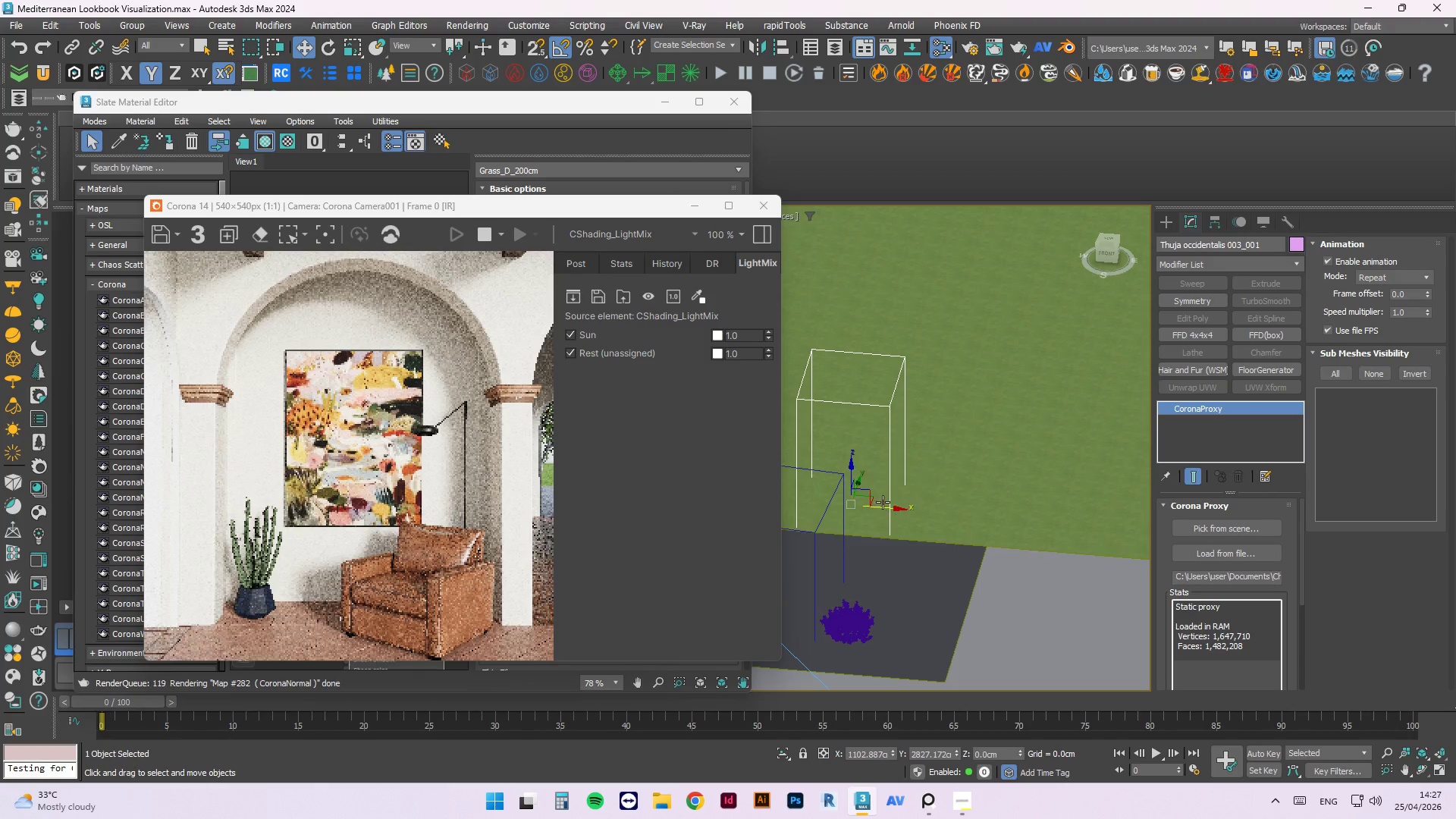 
left_click_drag(start_coordinate=[899, 510], to_coordinate=[893, 518])
 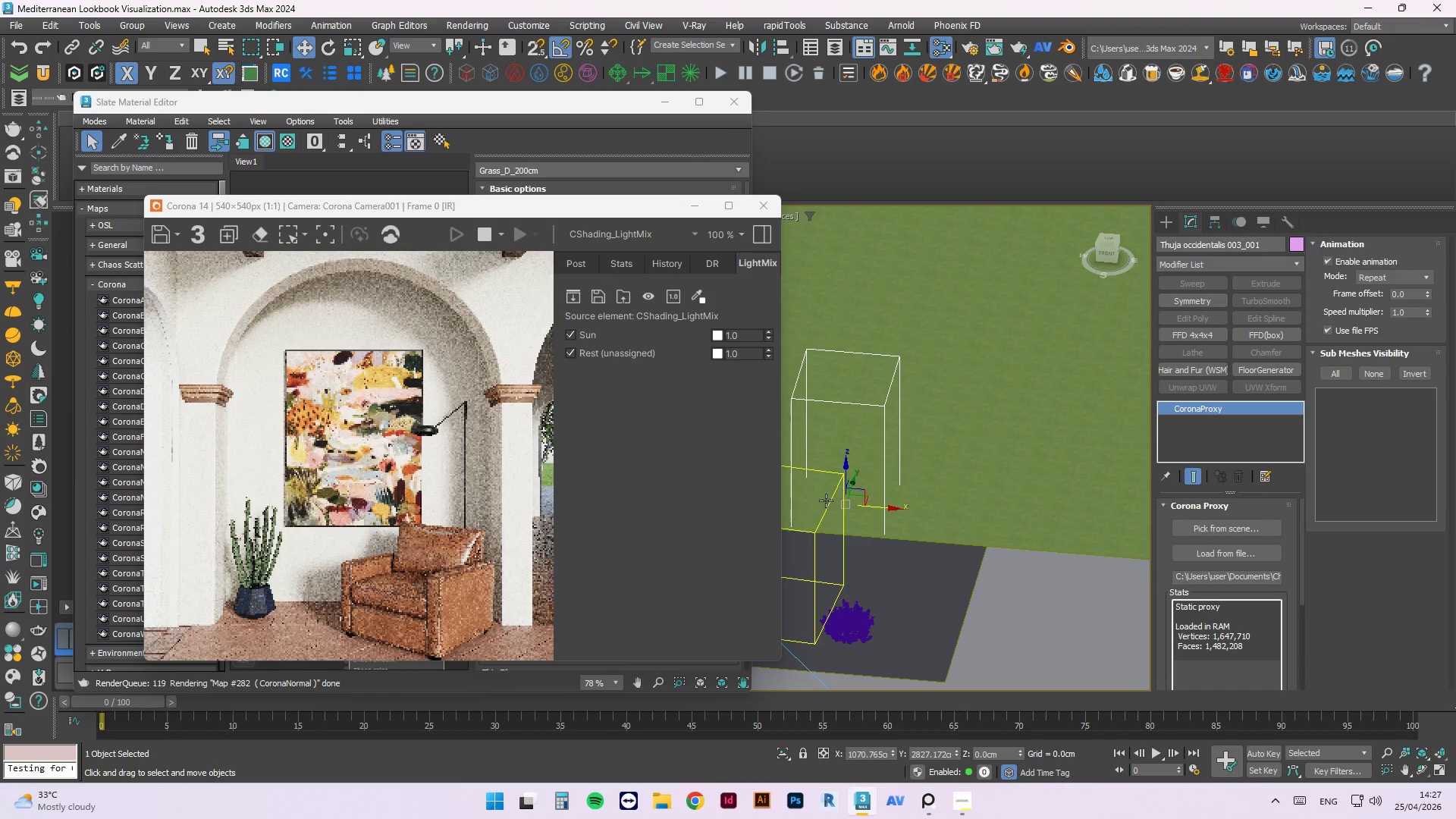 
left_click([808, 529])
 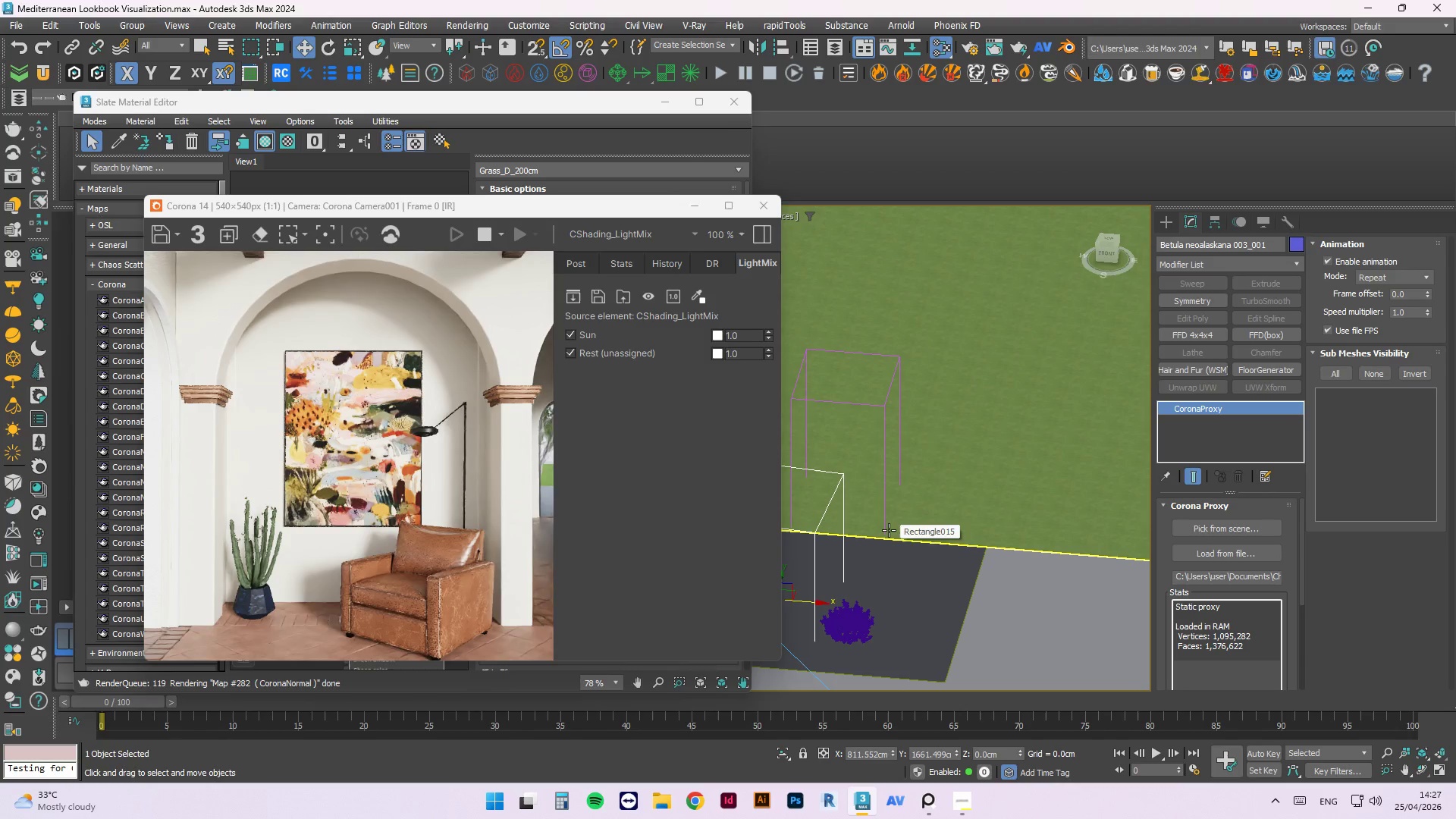 
scroll: coordinate [853, 532], scroll_direction: none, amount: 0.0
 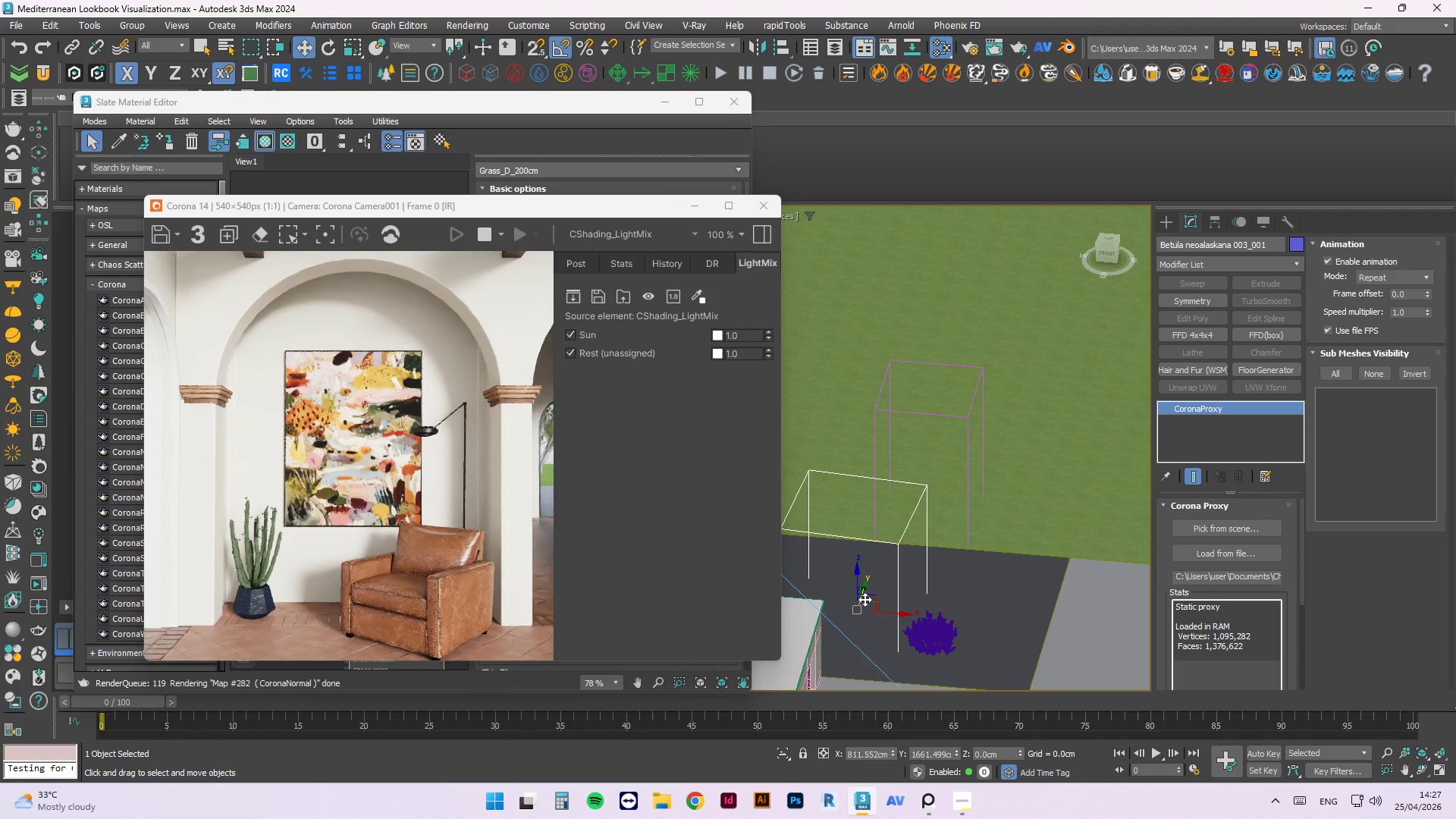 
left_click_drag(start_coordinate=[865, 590], to_coordinate=[908, 530])
 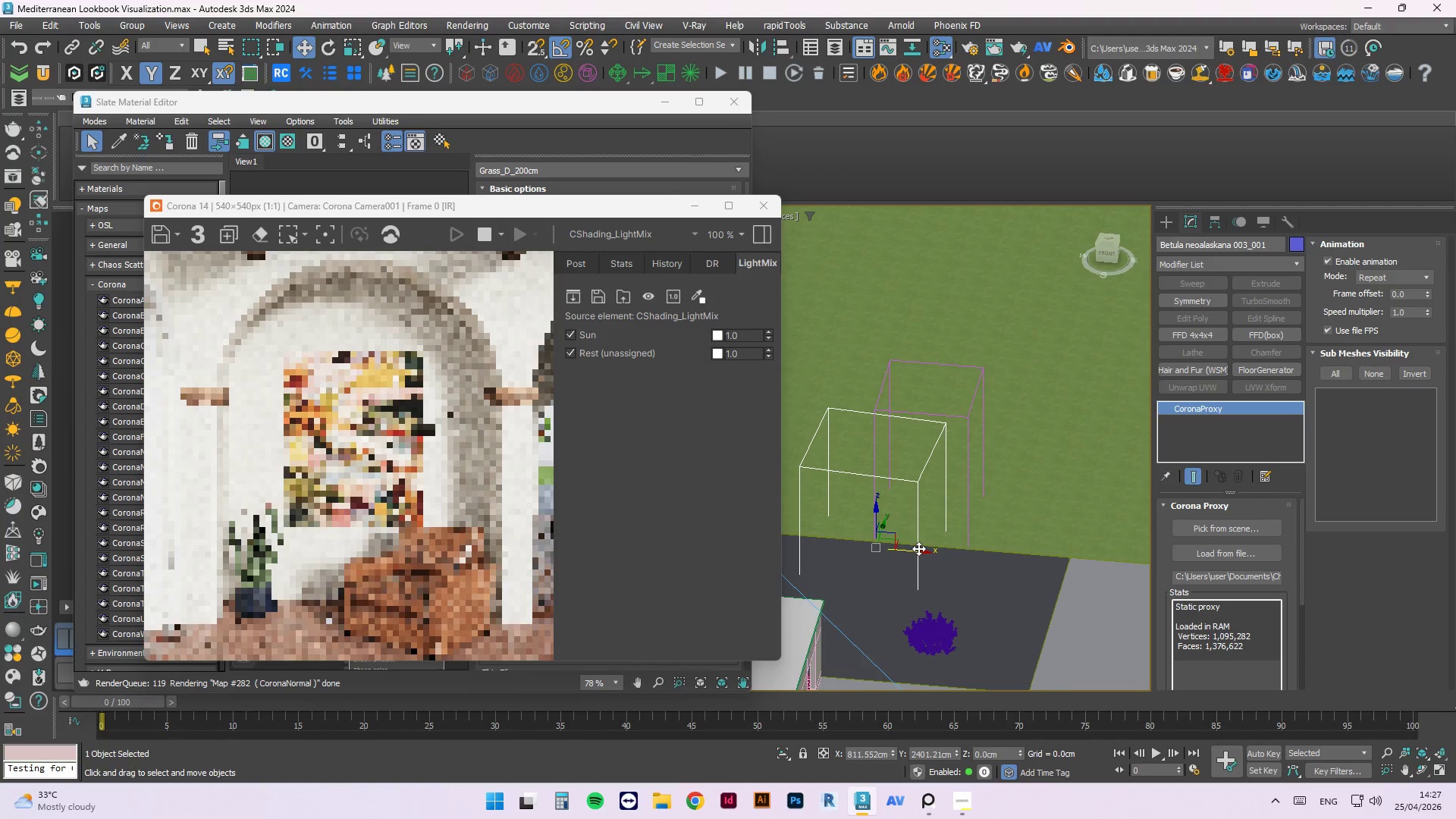 
left_click_drag(start_coordinate=[915, 553], to_coordinate=[1057, 569])
 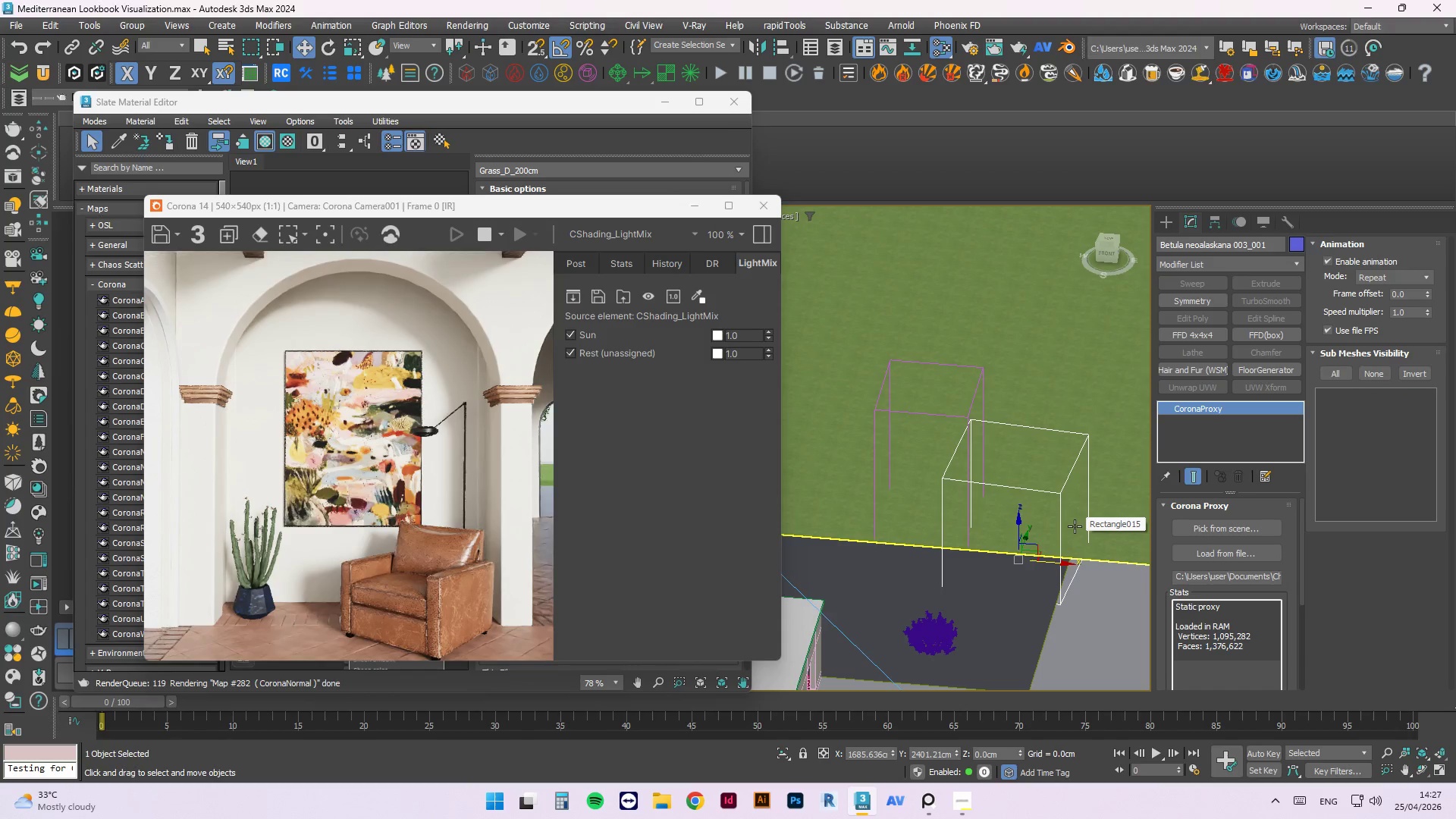 
wait(7.83)
 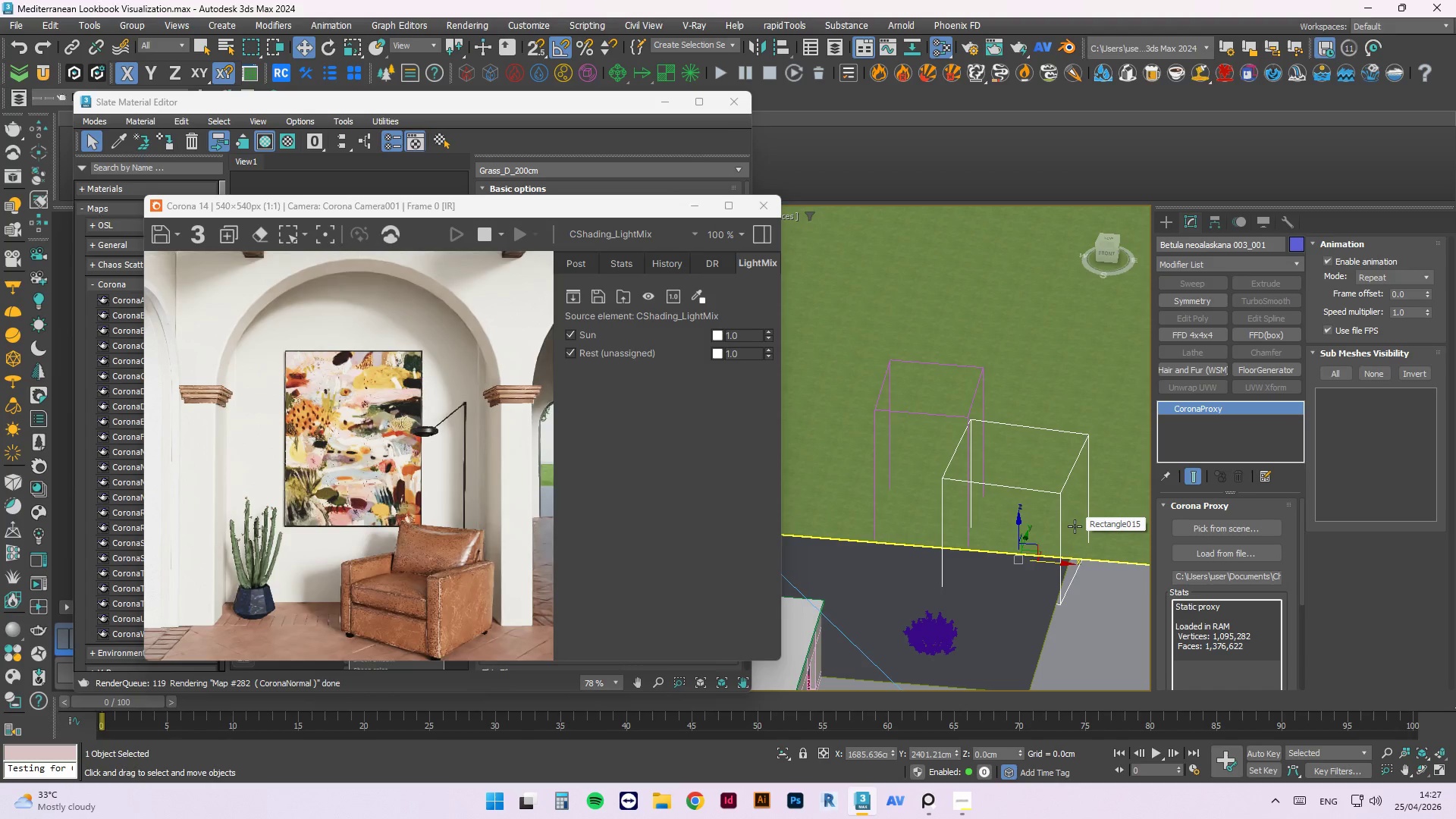 
left_click_drag(start_coordinate=[1059, 562], to_coordinate=[1031, 563])
 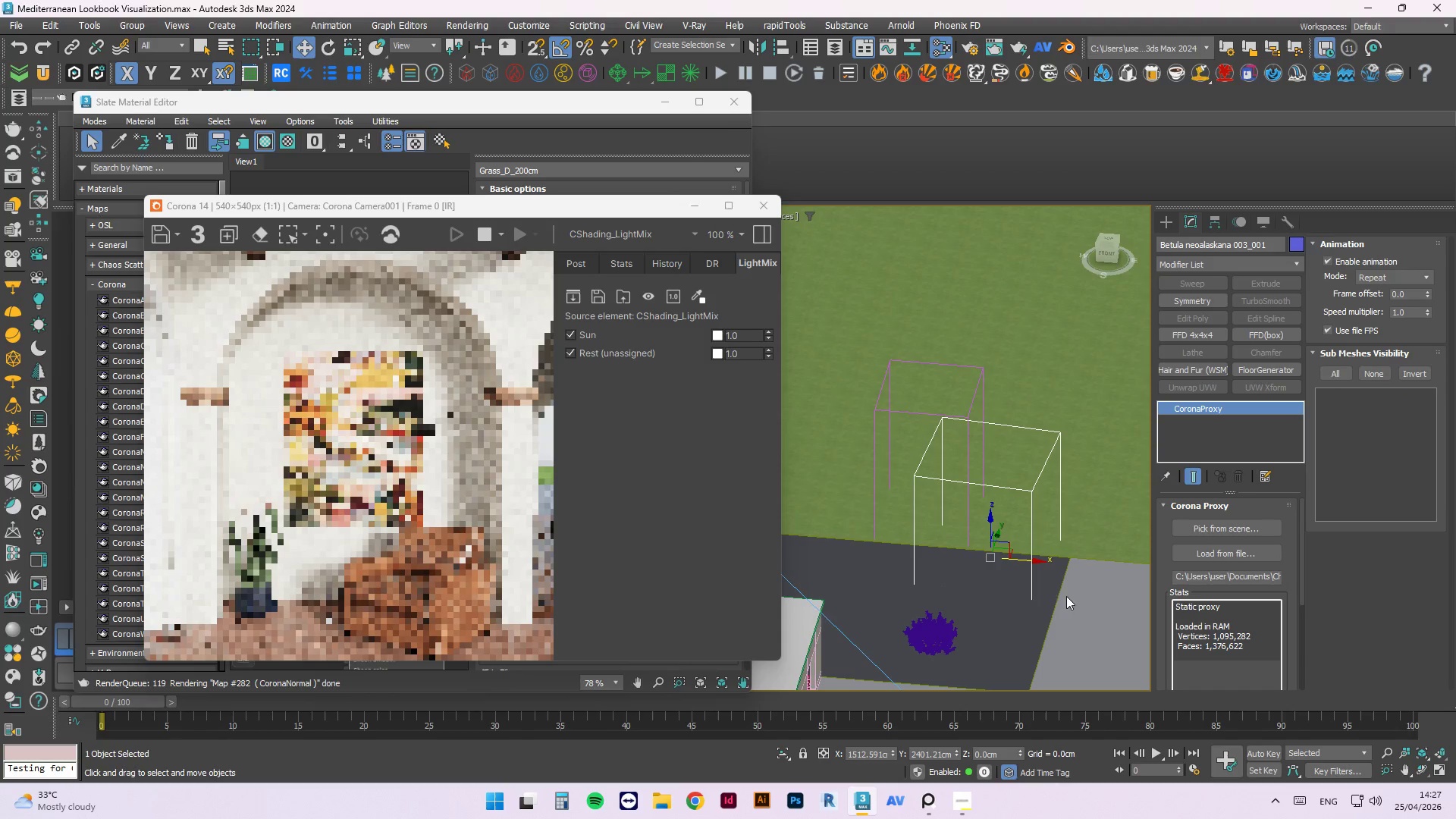 
hold_key(key=AltLeft, duration=1.34)
scroll: coordinate [1024, 557], scroll_direction: up, amount: 2.0
 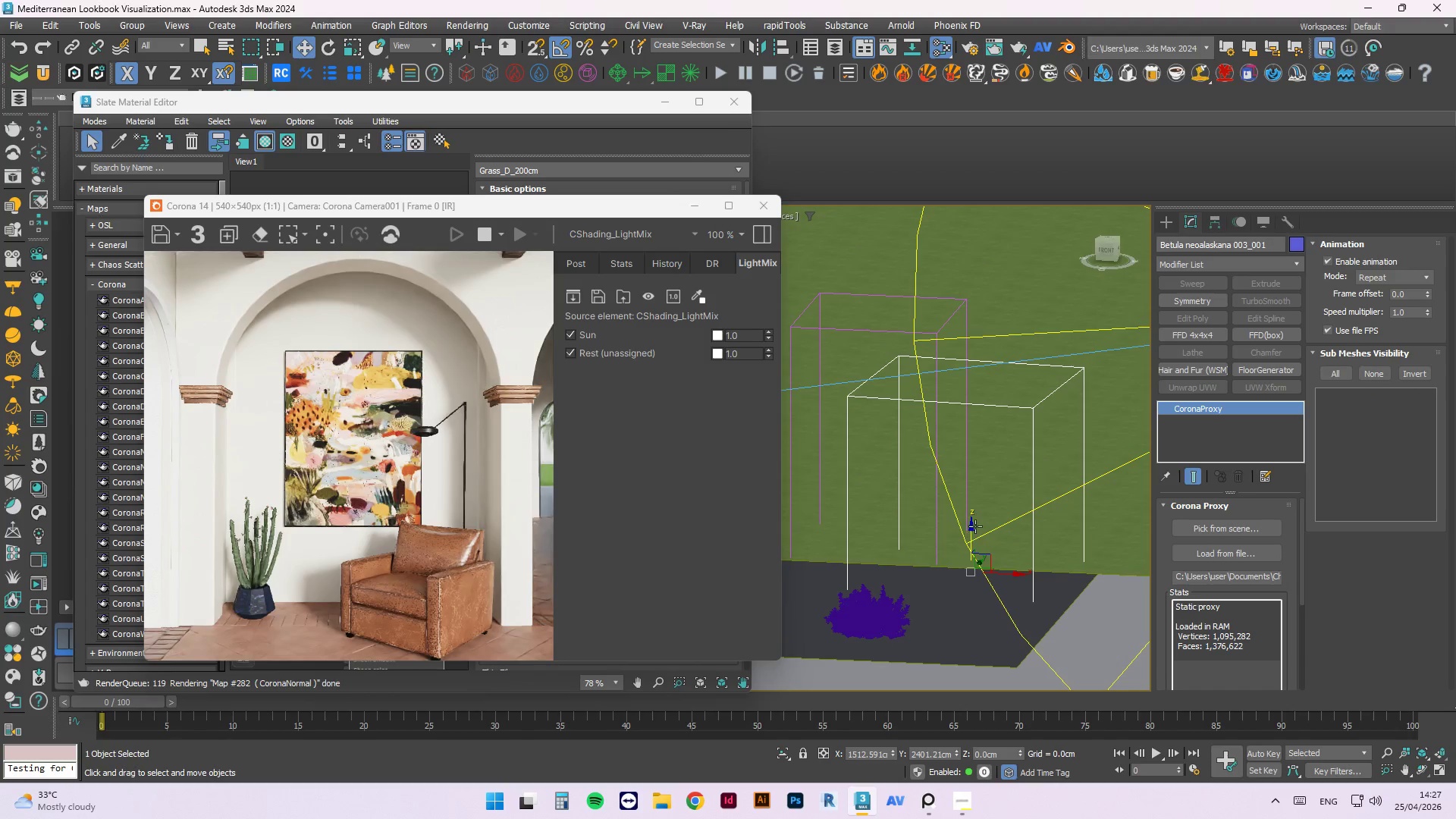 
scroll: coordinate [977, 524], scroll_direction: down, amount: 1.0
 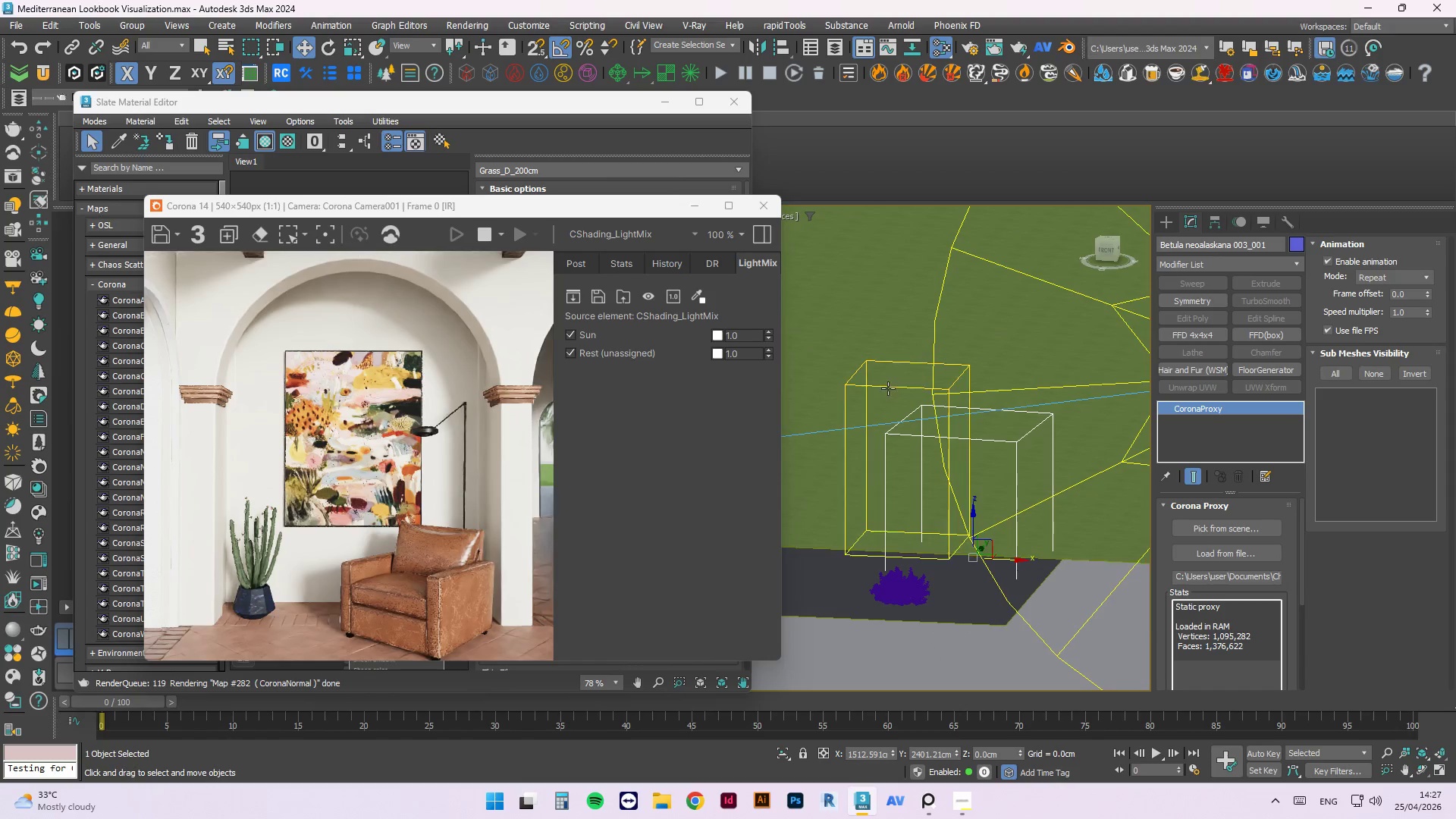 
left_click([888, 388])
 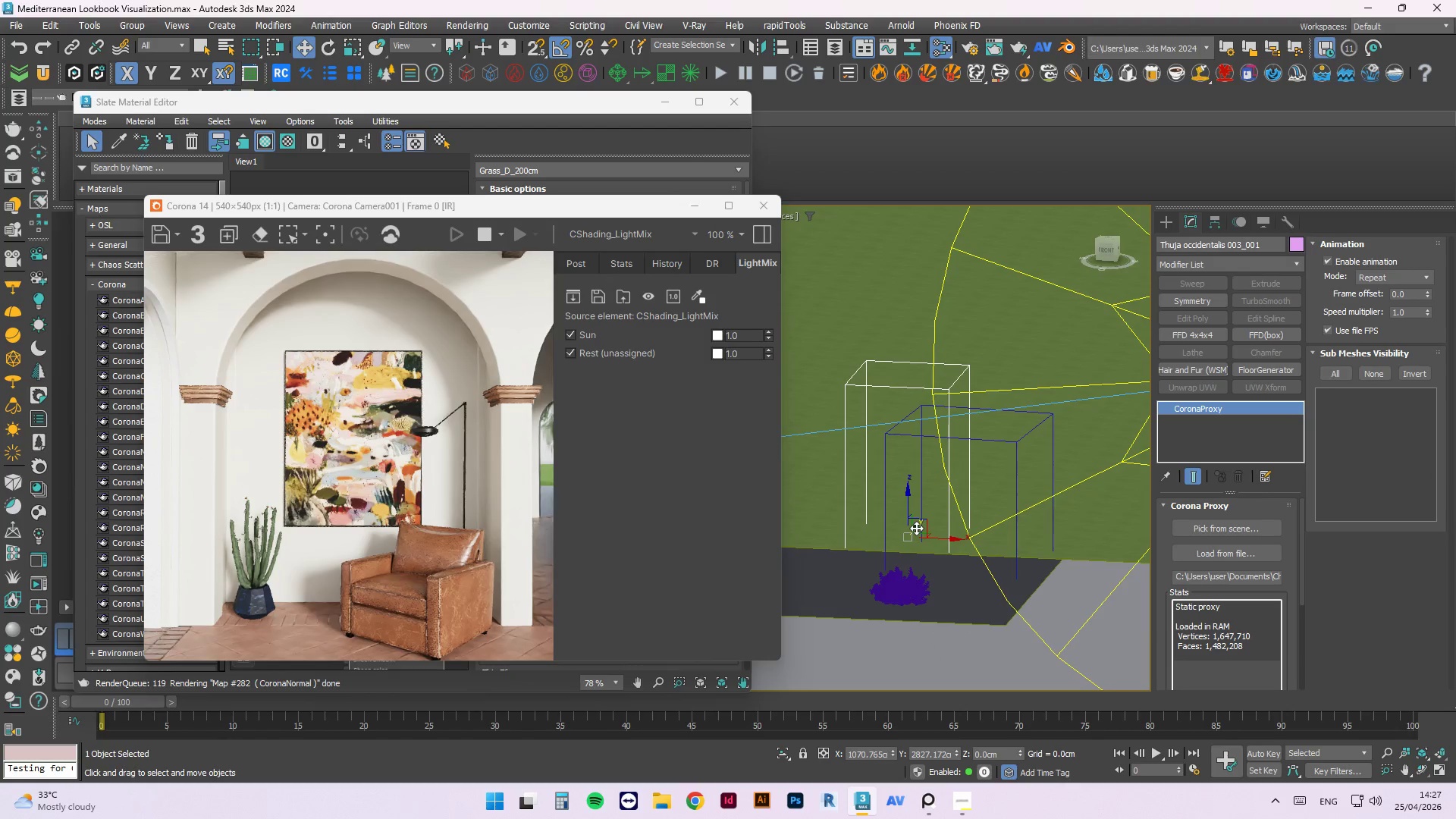 
left_click([993, 595])
 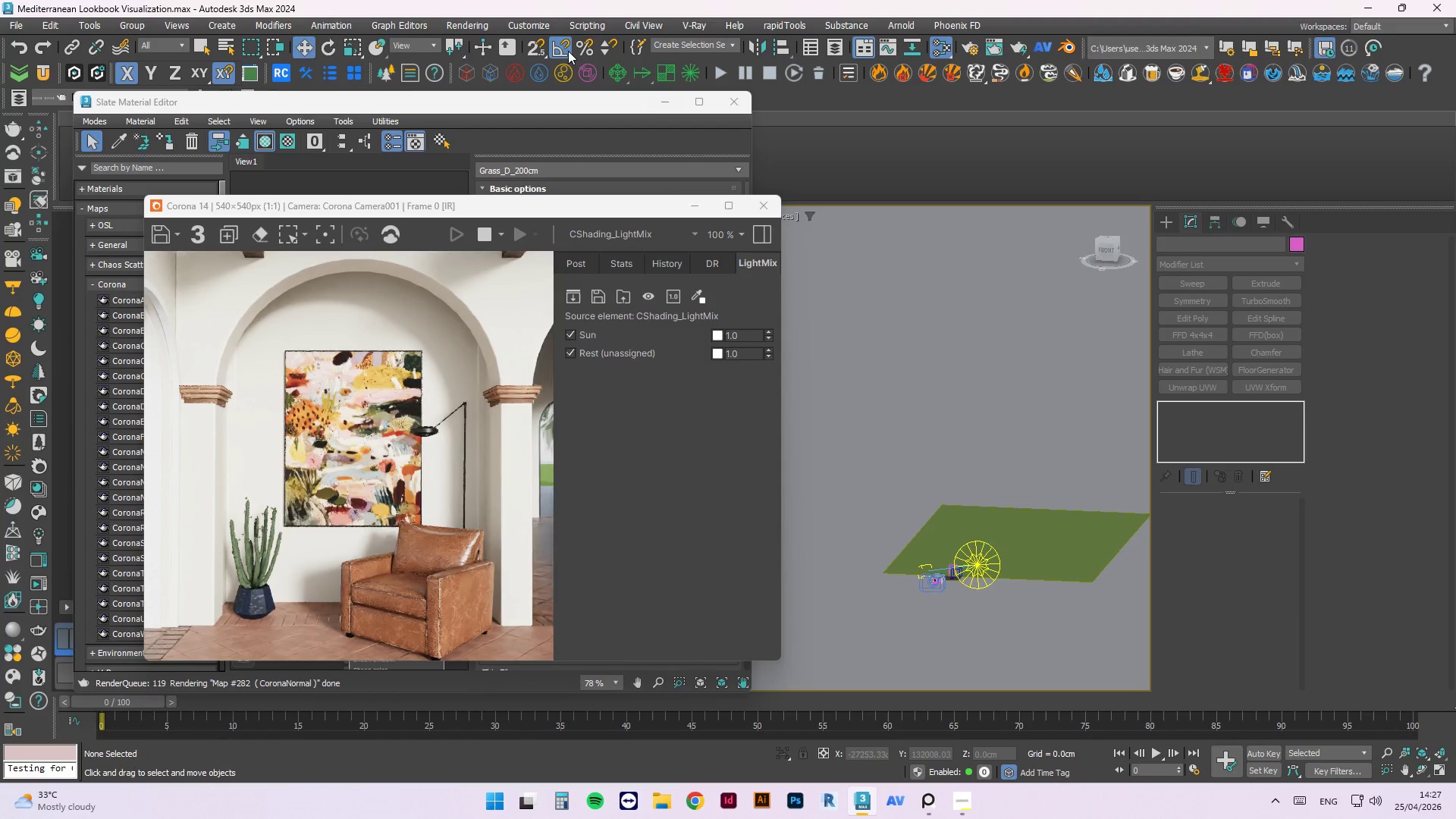 
scroll: coordinate [981, 585], scroll_direction: down, amount: 8.0
 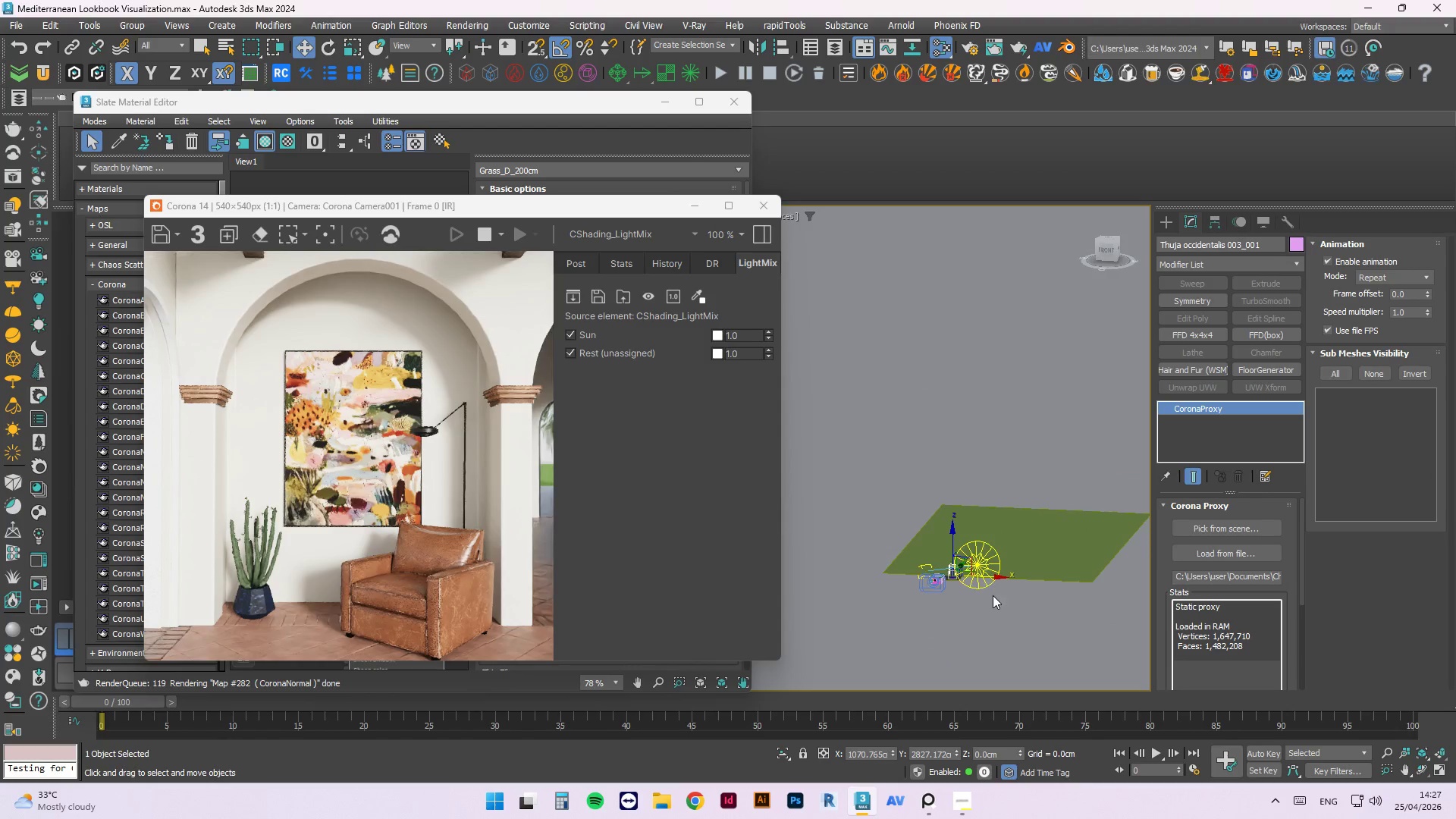 
left_click([443, 110])
 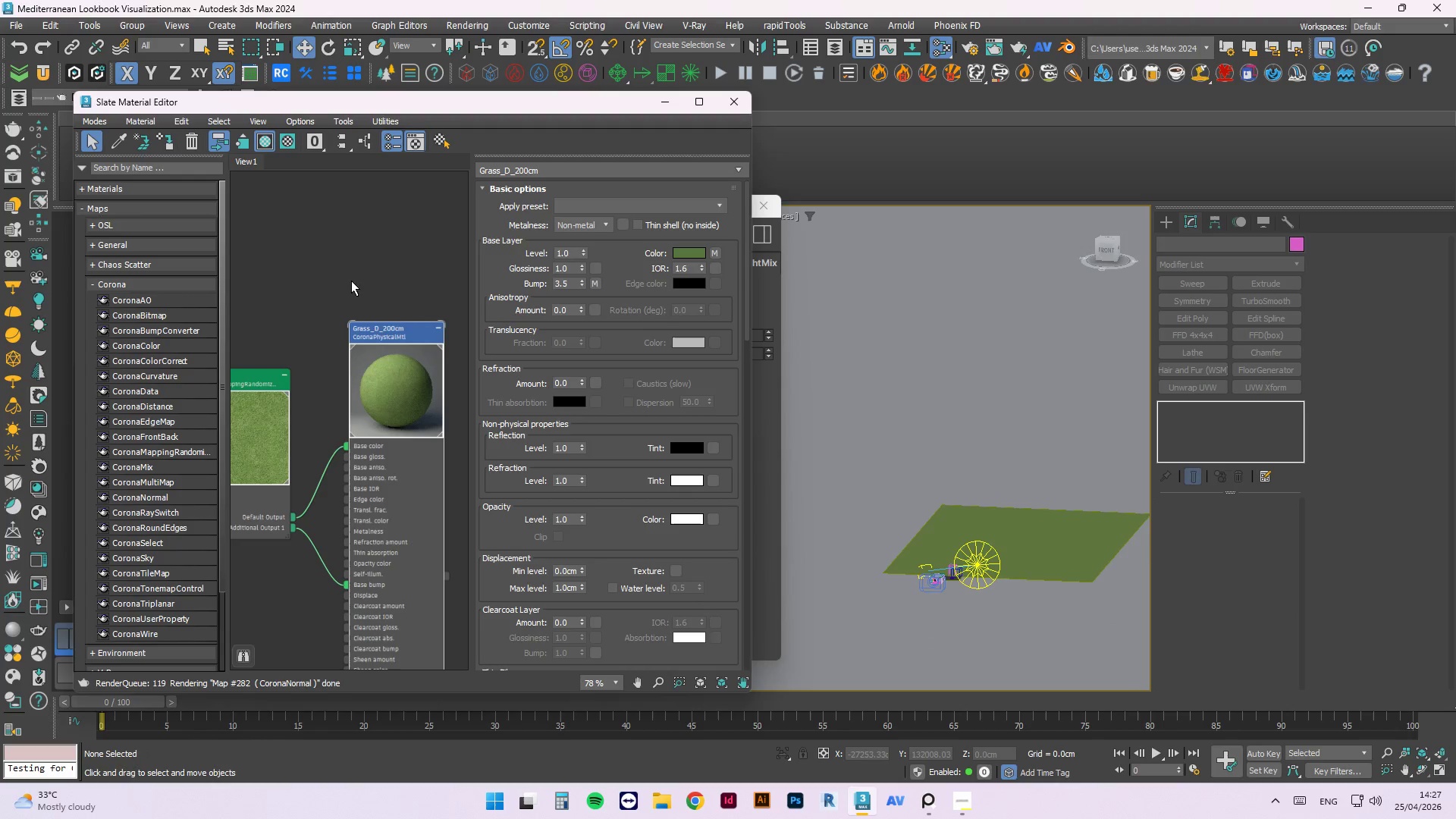 
left_click_drag(start_coordinate=[323, 411], to_coordinate=[243, 376])
 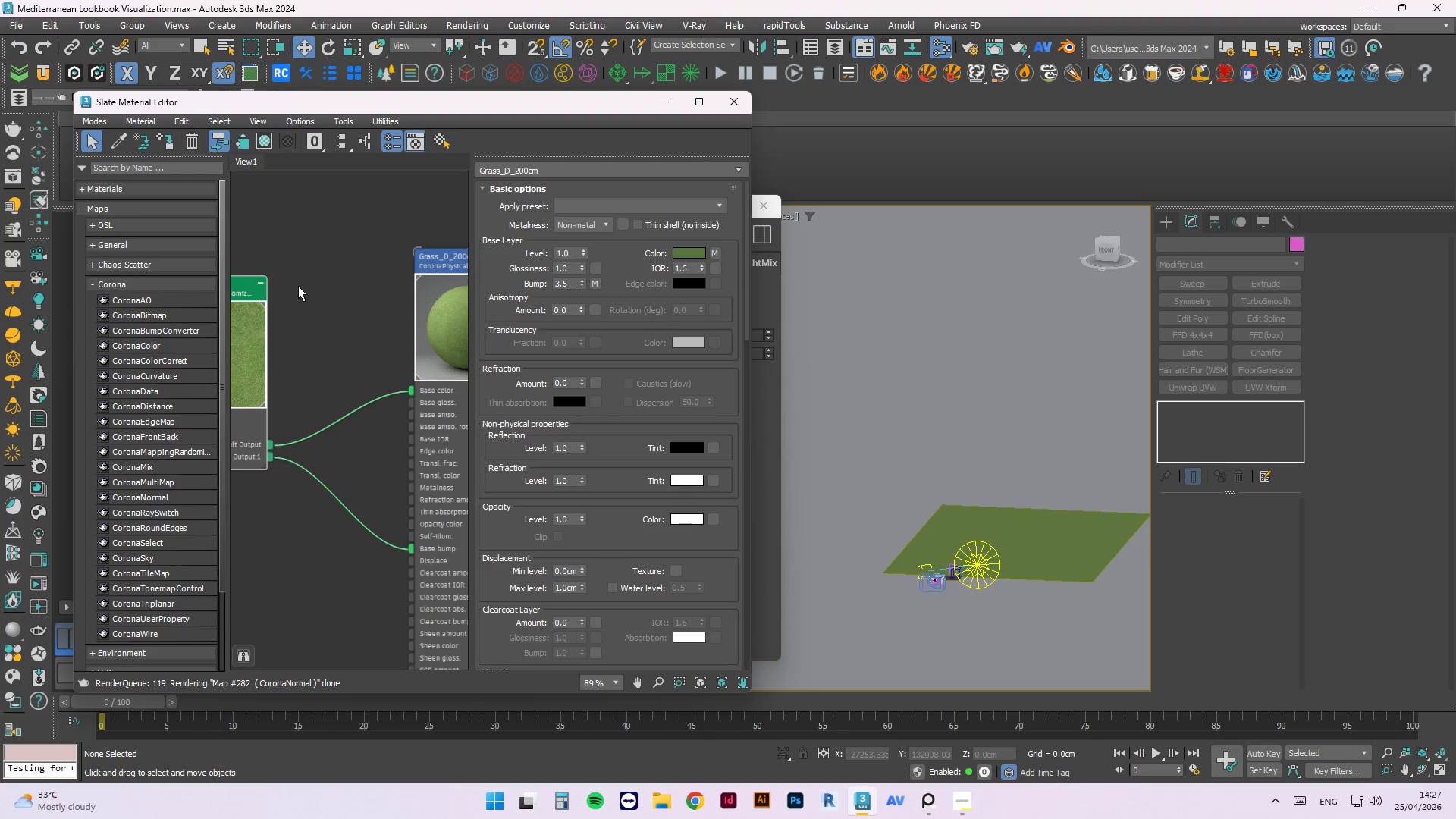 
scroll: coordinate [388, 427], scroll_direction: up, amount: 1.0
 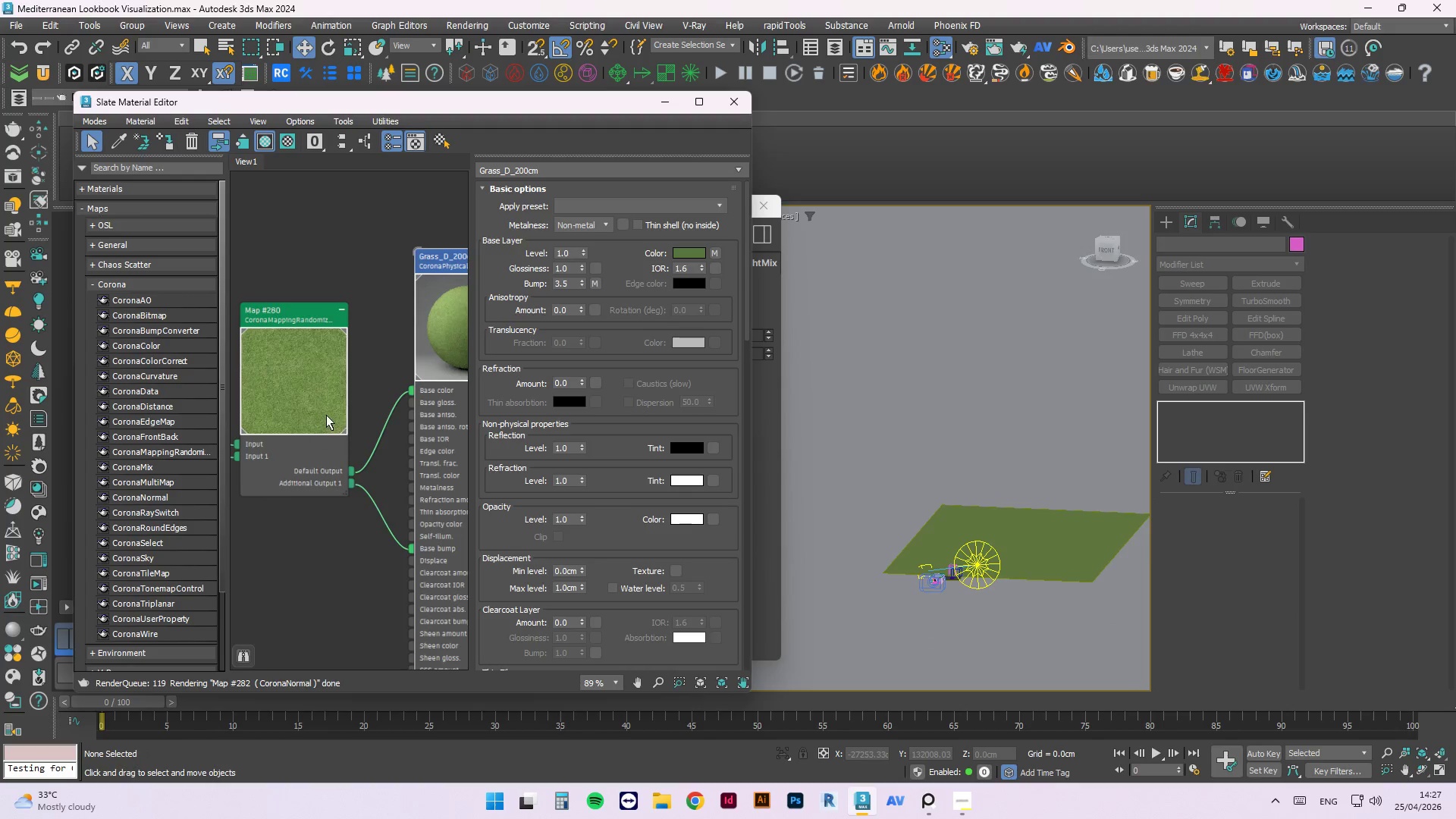 
right_click([303, 256])
 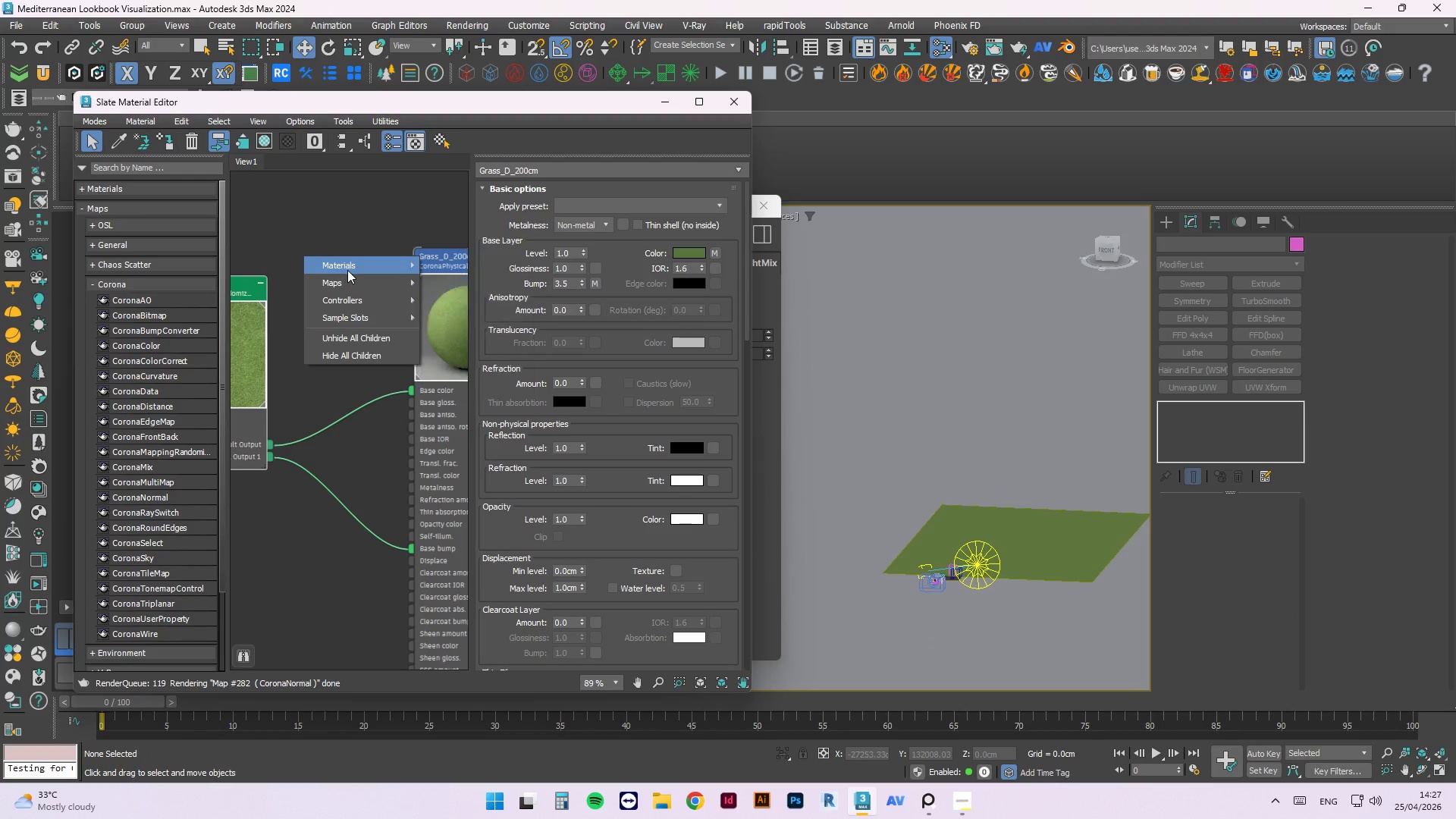 
mouse_move([436, 294])
 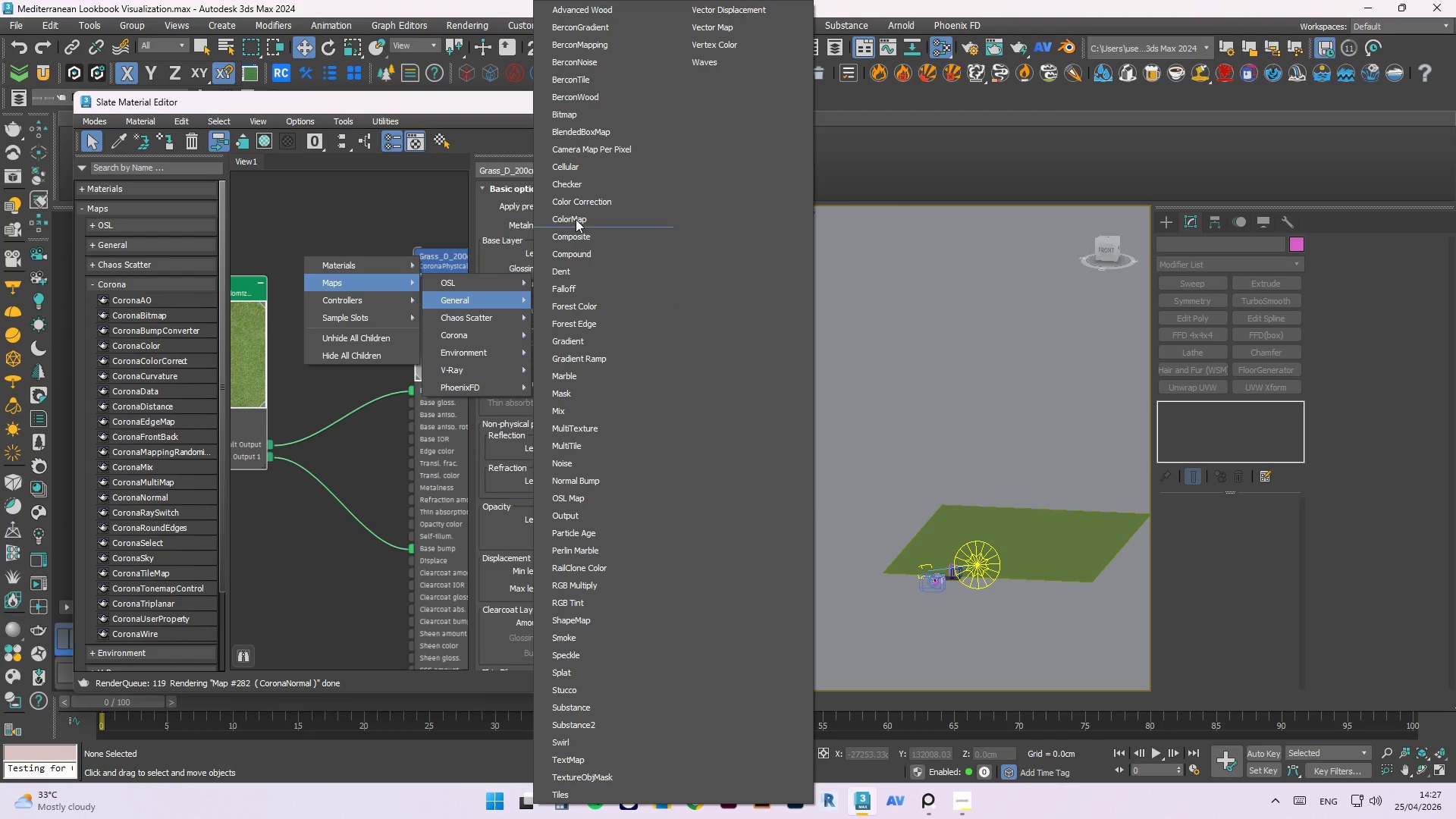 
left_click([576, 197])
 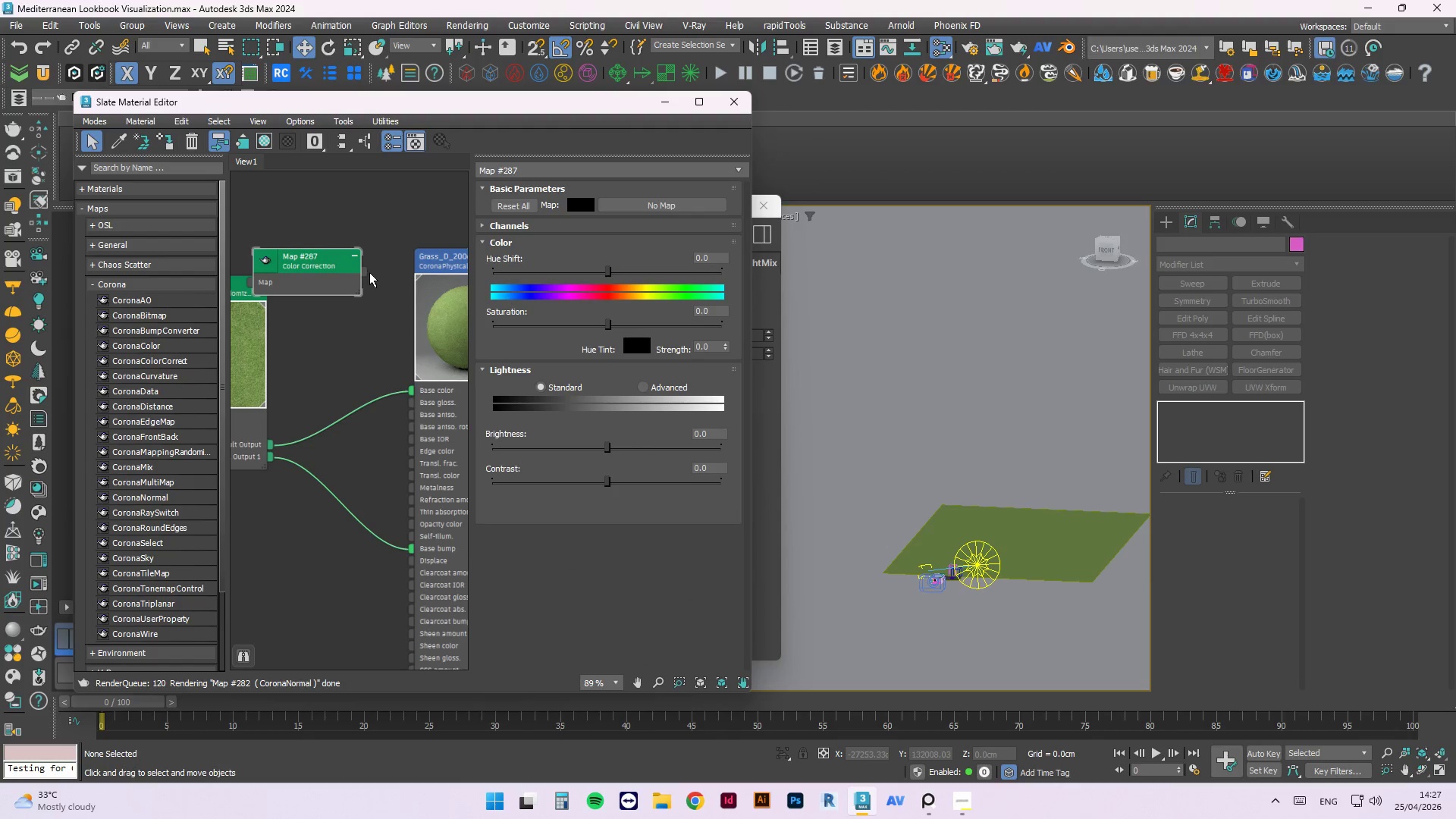 
left_click_drag(start_coordinate=[362, 271], to_coordinate=[375, 402])
 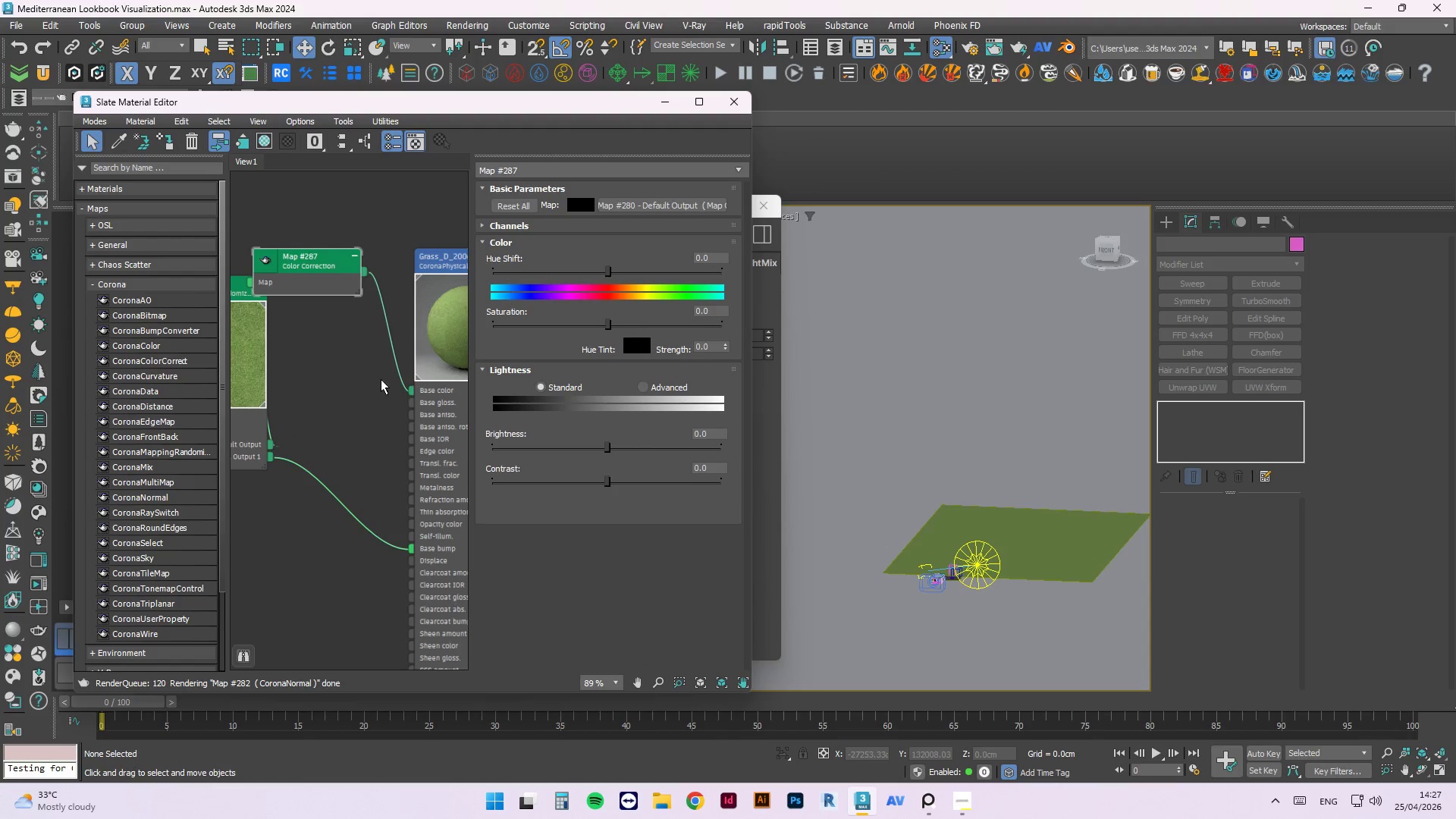 
left_click_drag(start_coordinate=[290, 367], to_coordinate=[169, 323])
 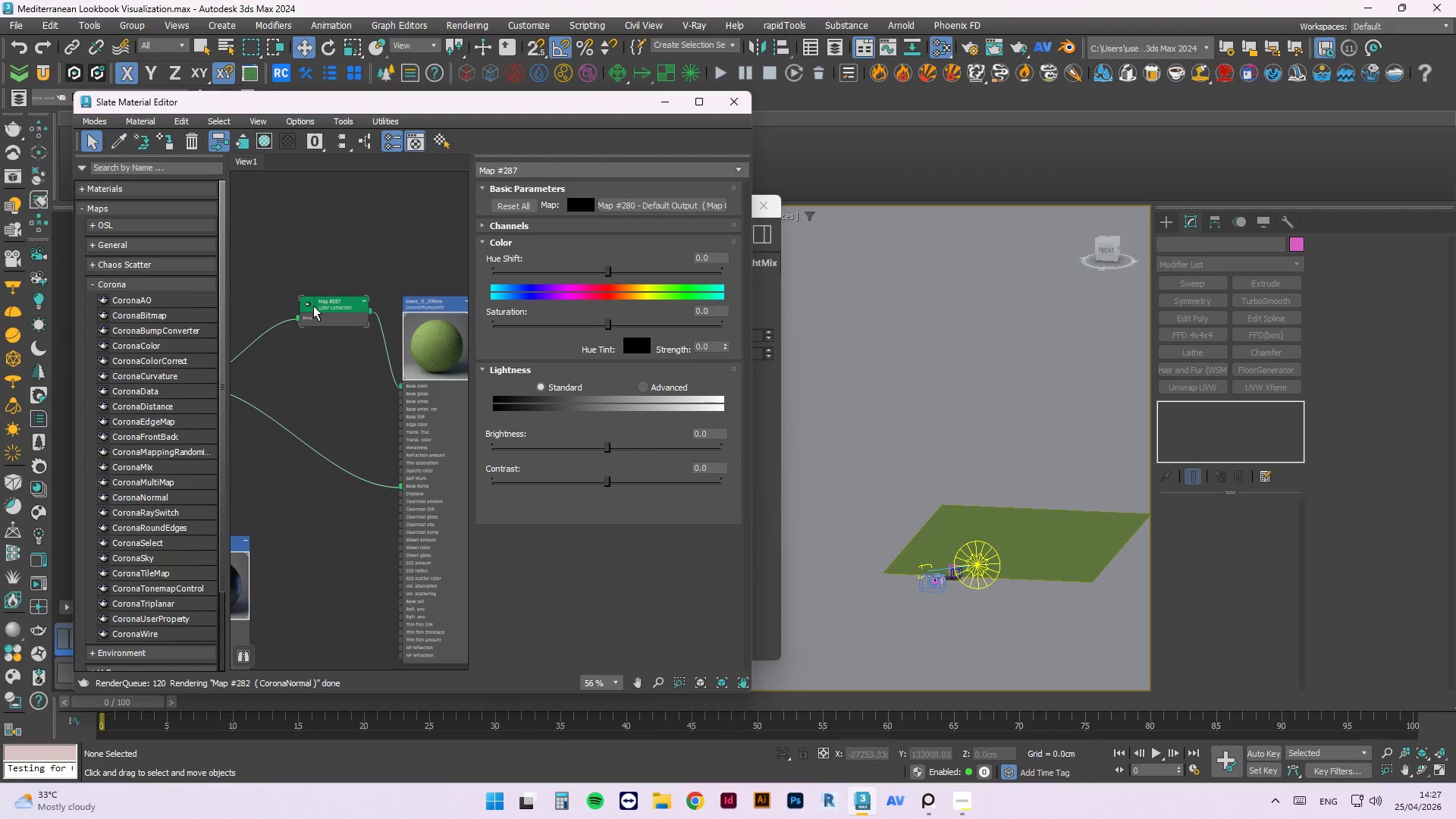 
scroll: coordinate [381, 379], scroll_direction: down, amount: 3.0
 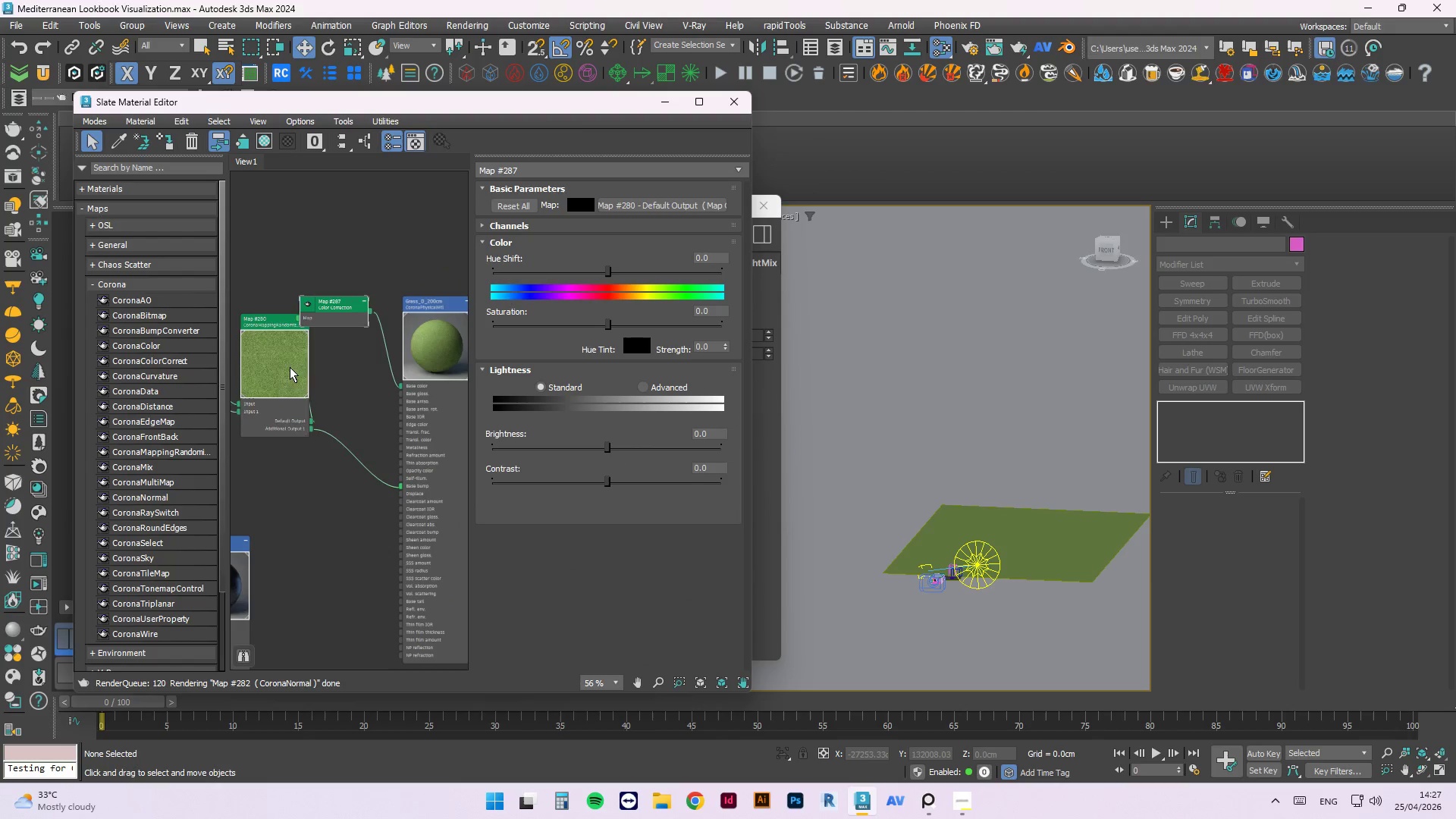 
double_click([313, 306])
 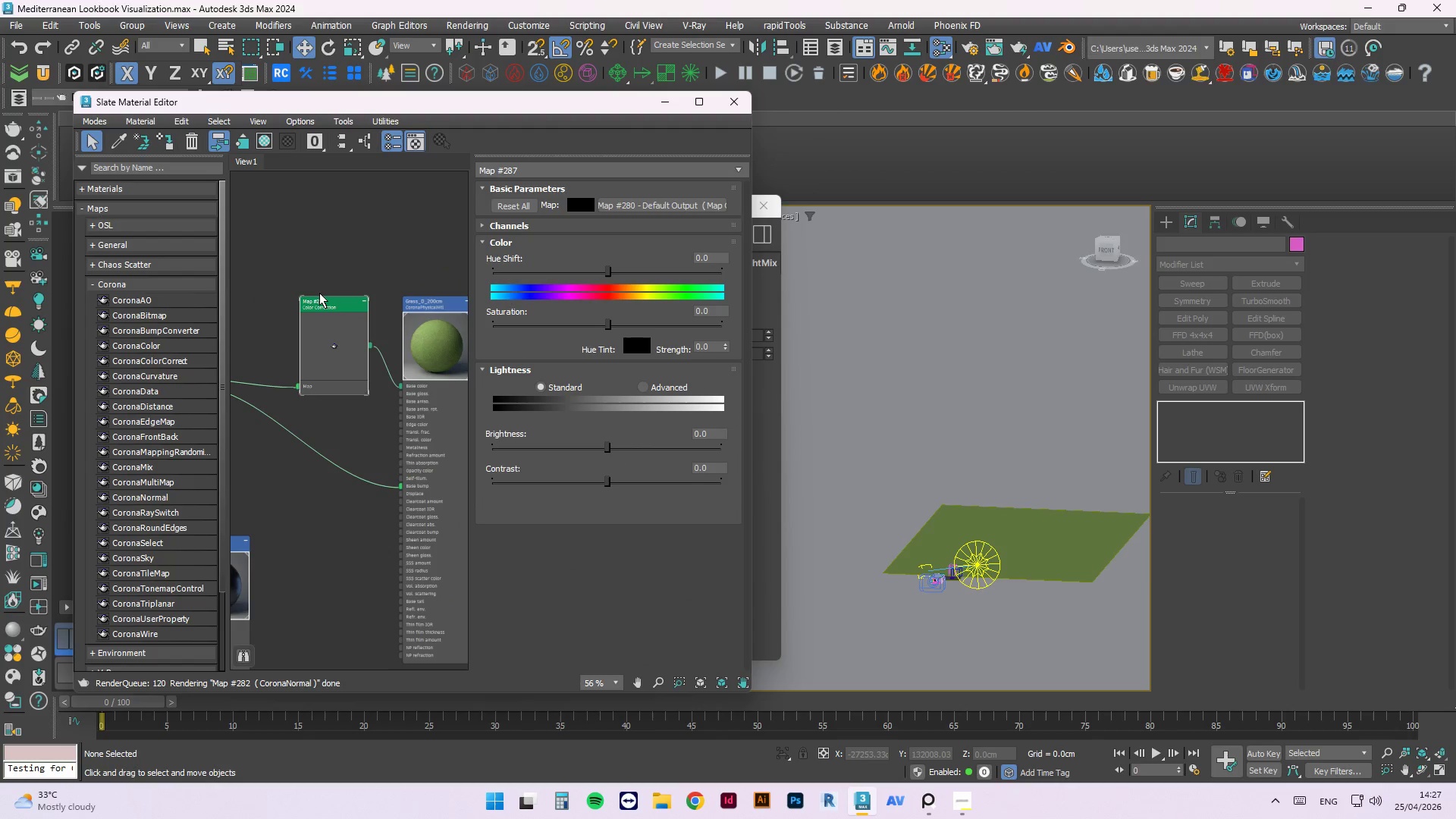 
wait(8.53)
 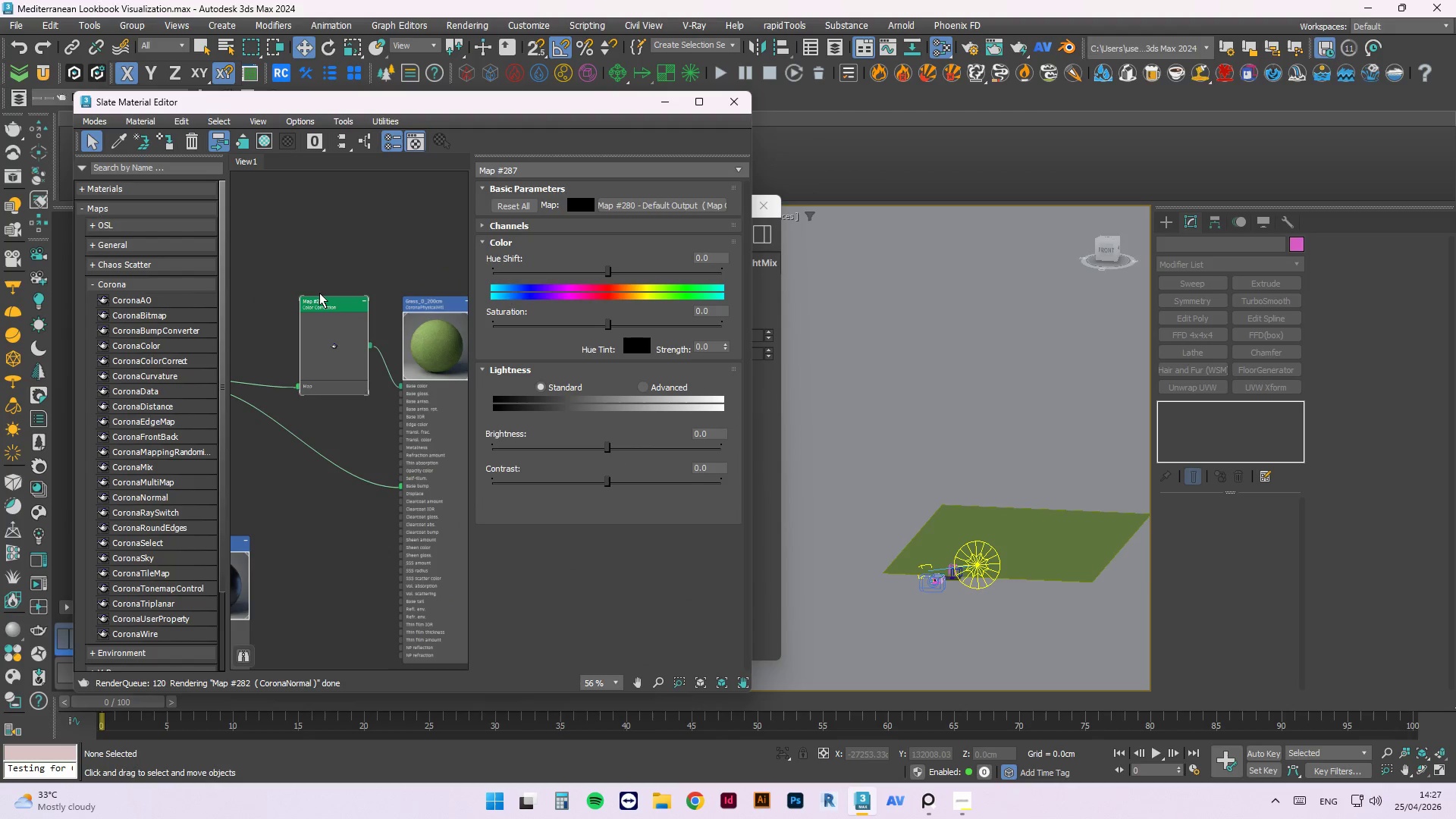 
right_click([325, 312])
 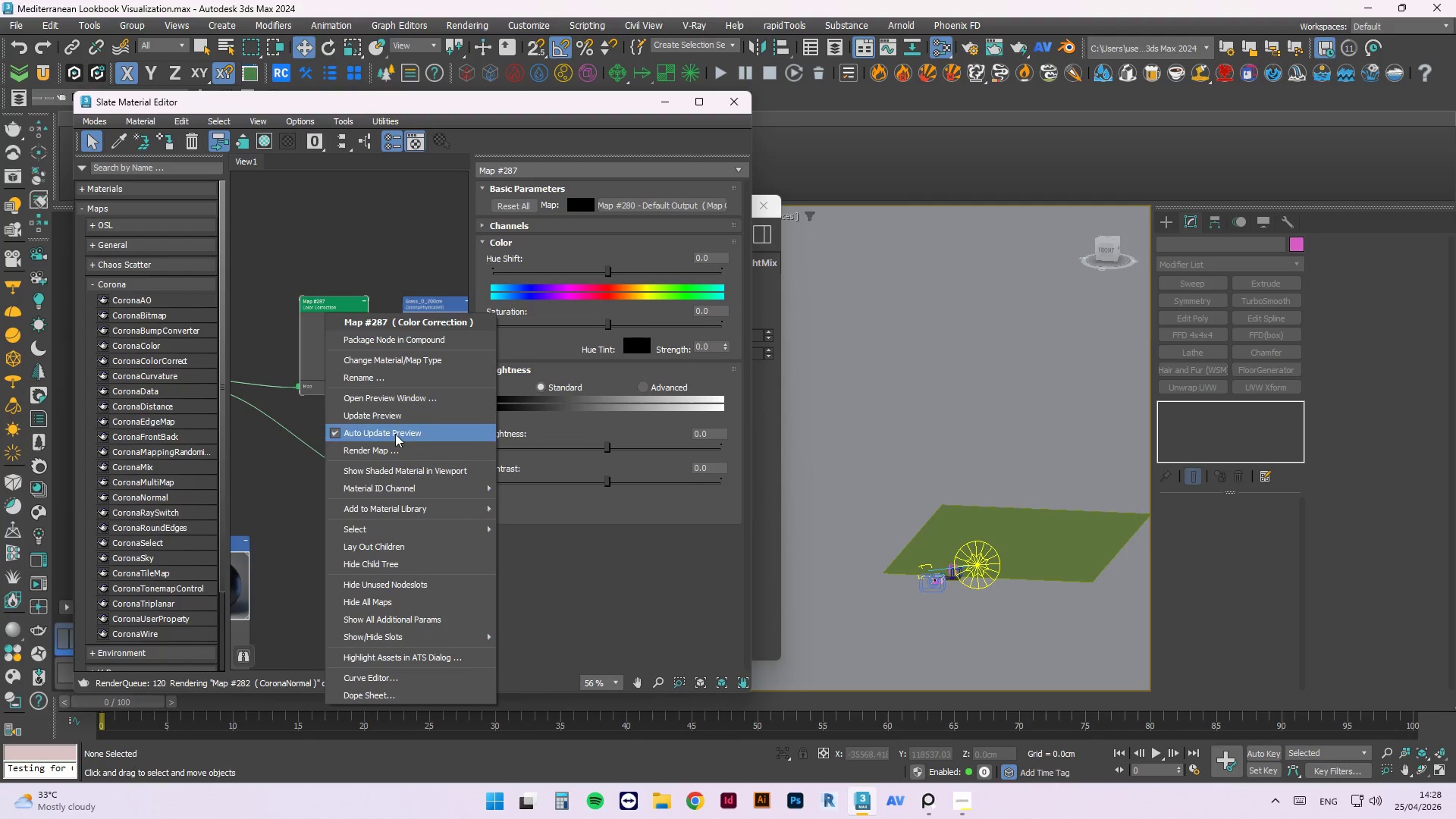 
left_click([384, 409])
 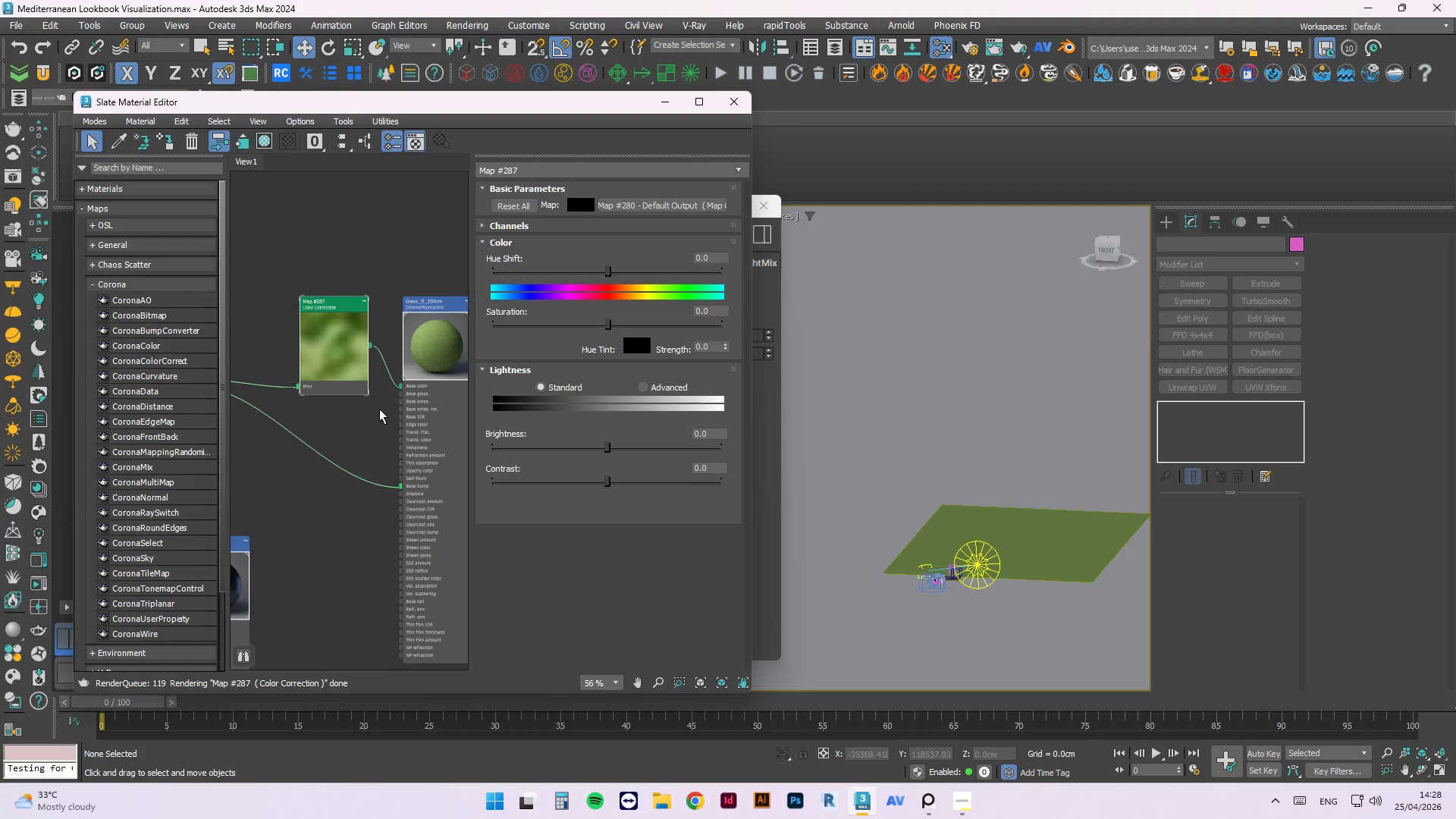 
right_click([362, 369])
 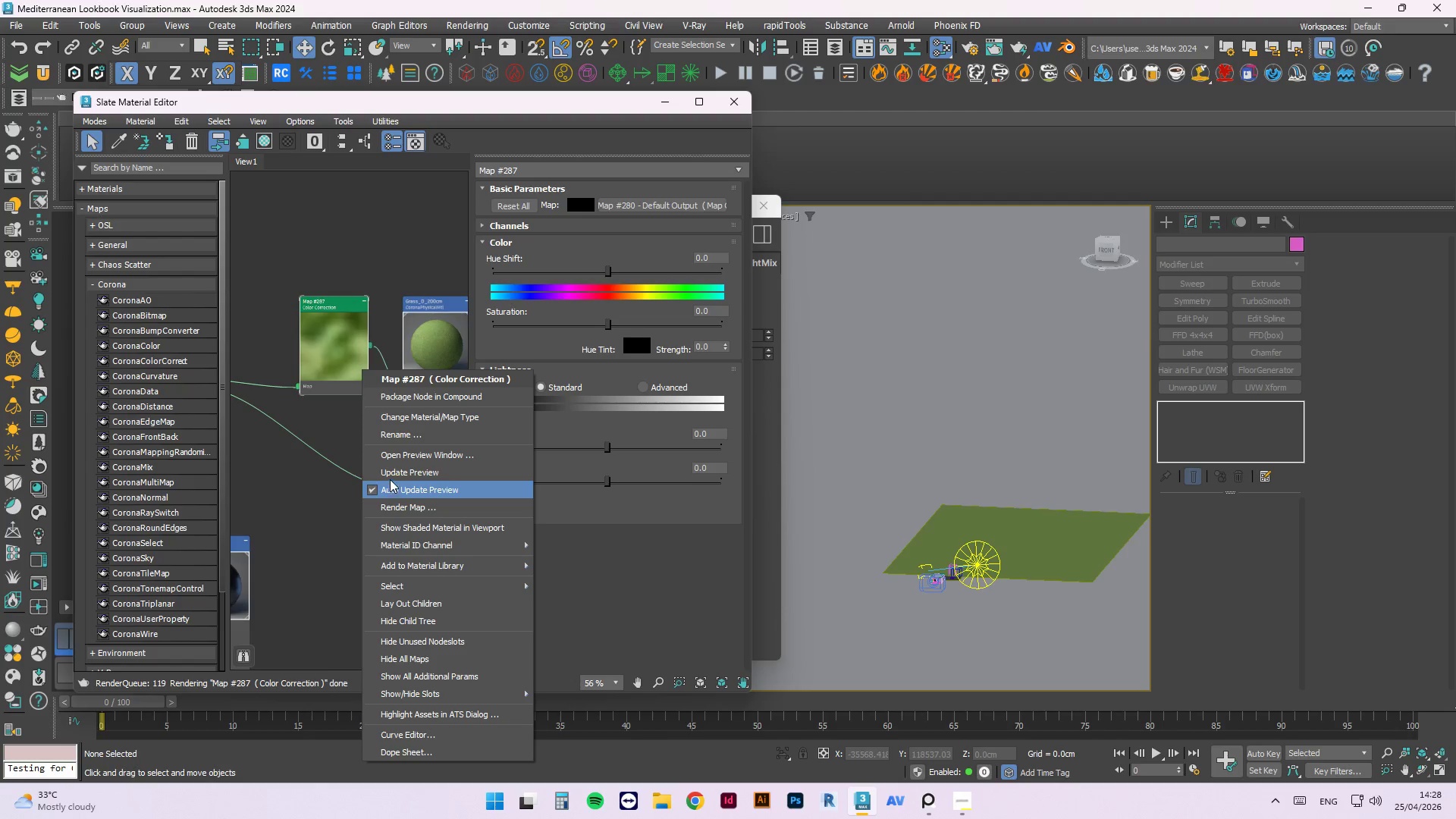 
left_click([392, 472])
 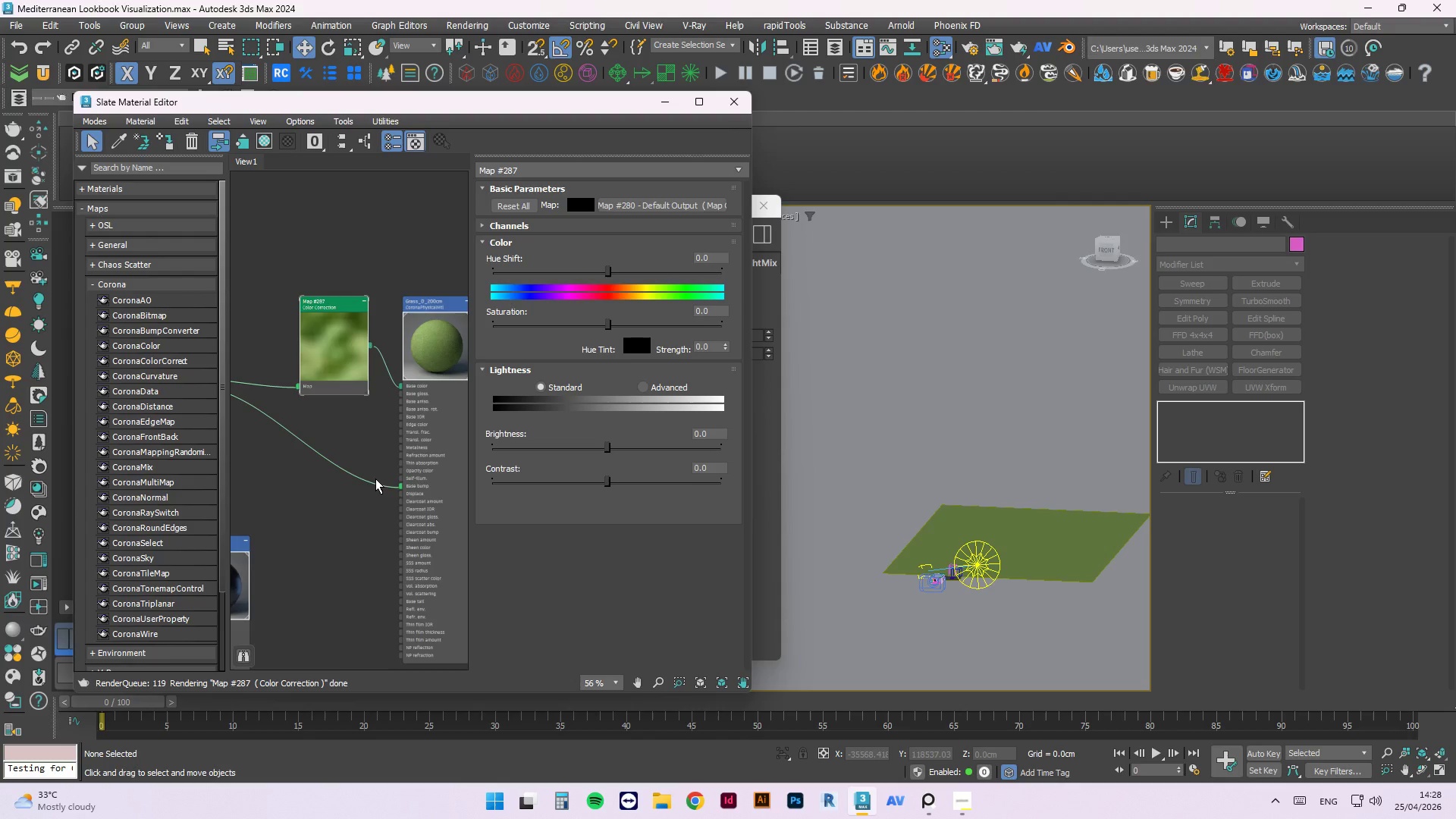 
wait(53.16)
 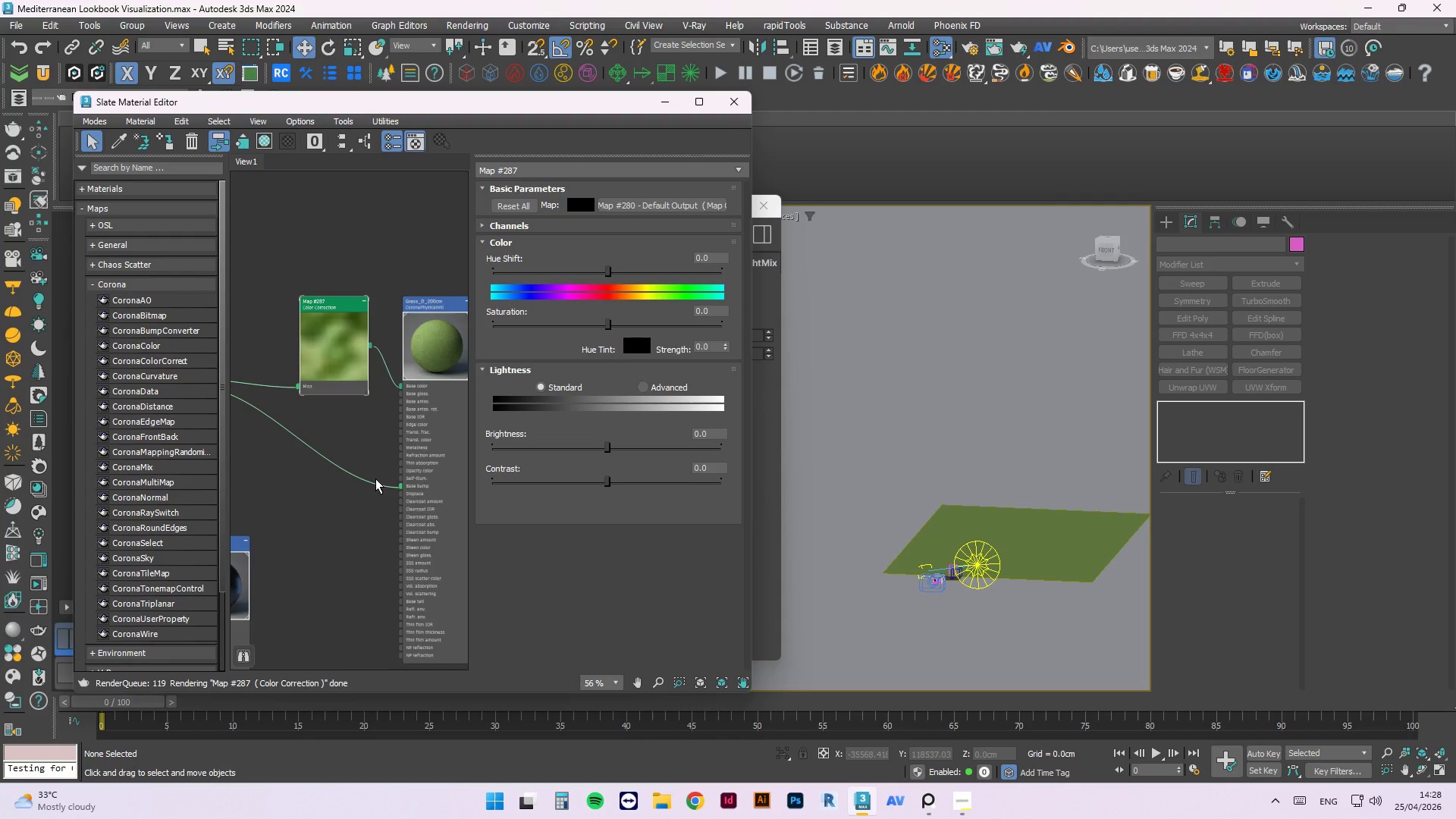 
right_click([345, 336])
 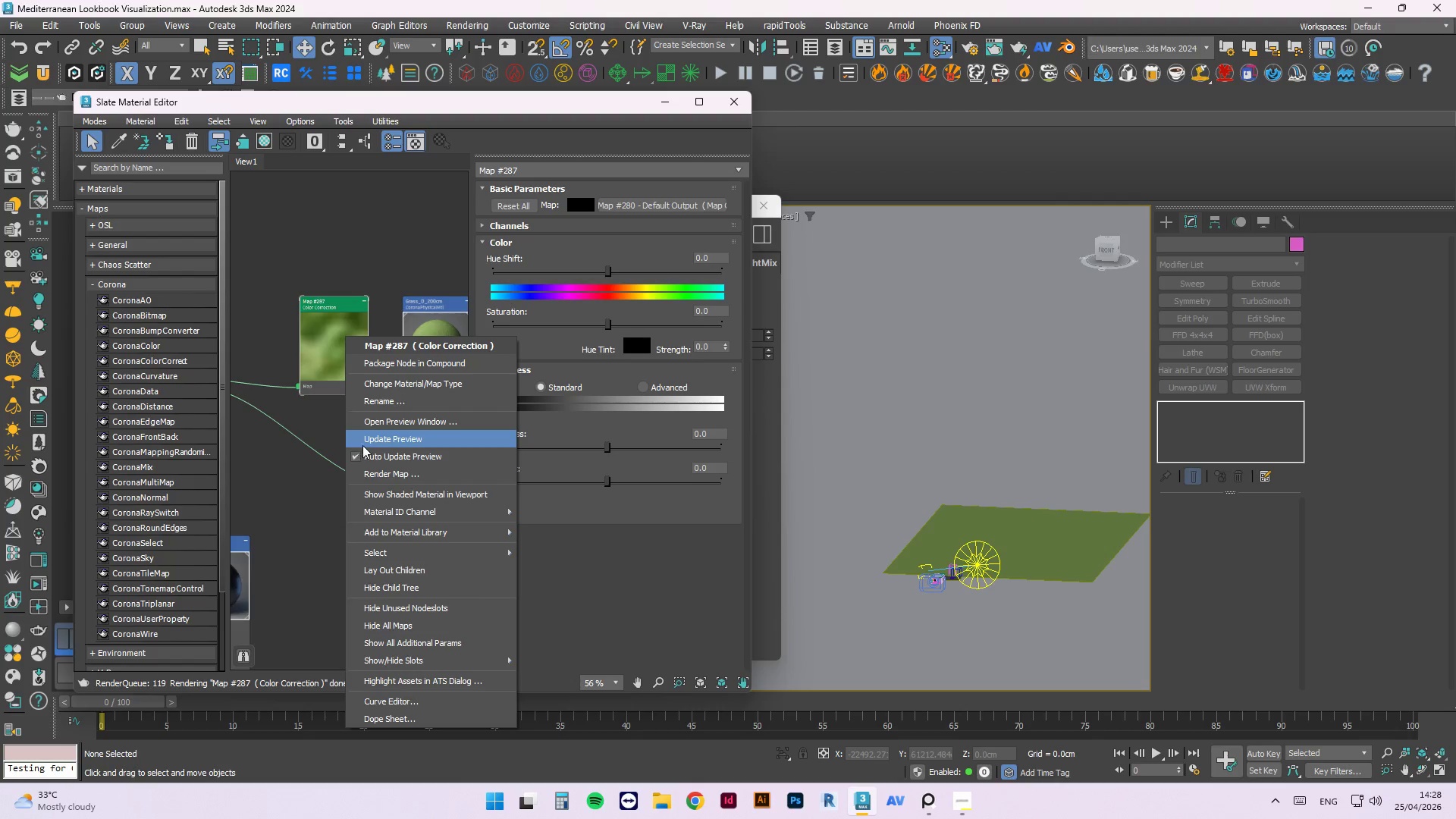 
left_click([366, 441])
 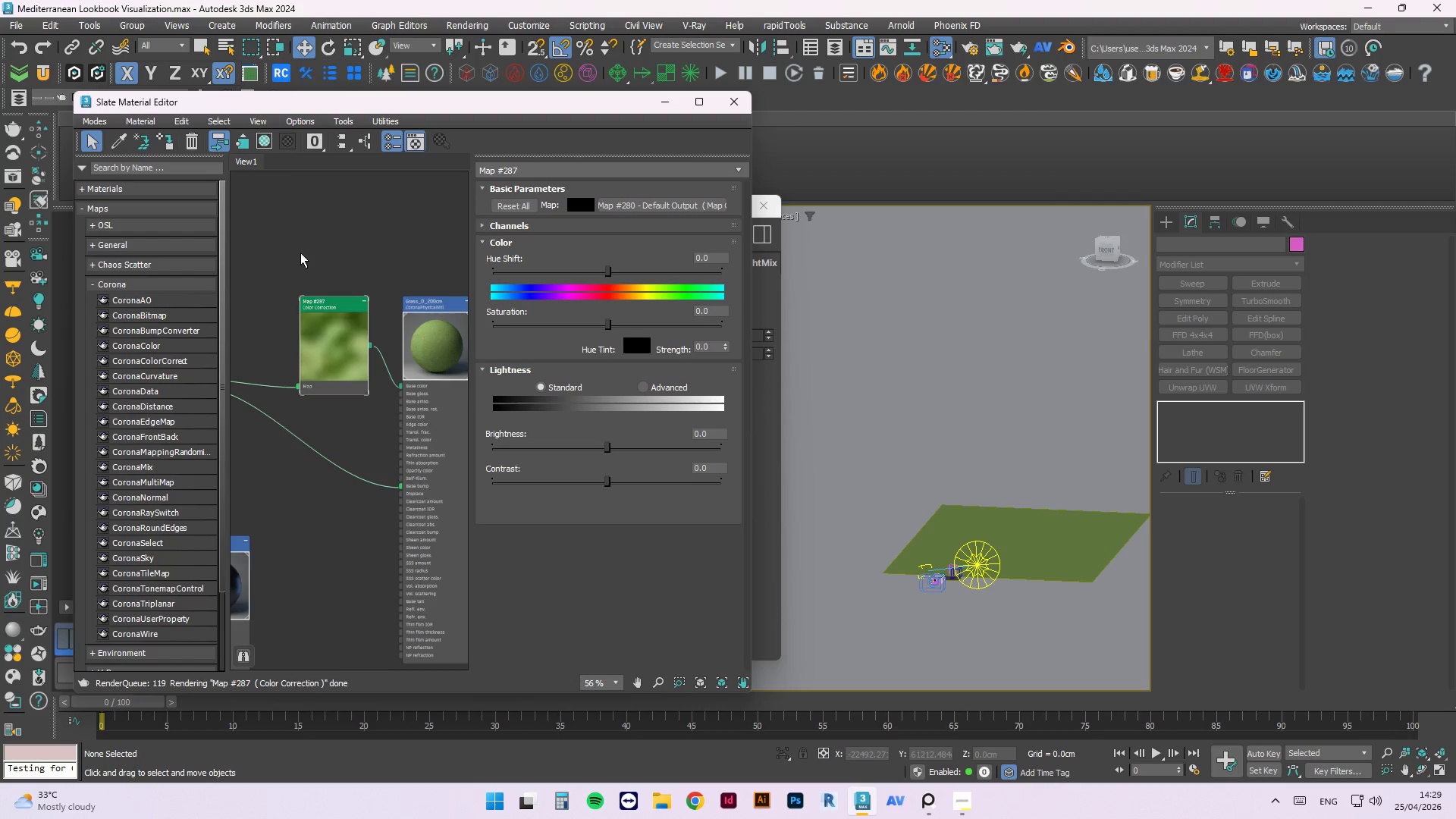 
scroll: coordinate [312, 356], scroll_direction: up, amount: 2.0
 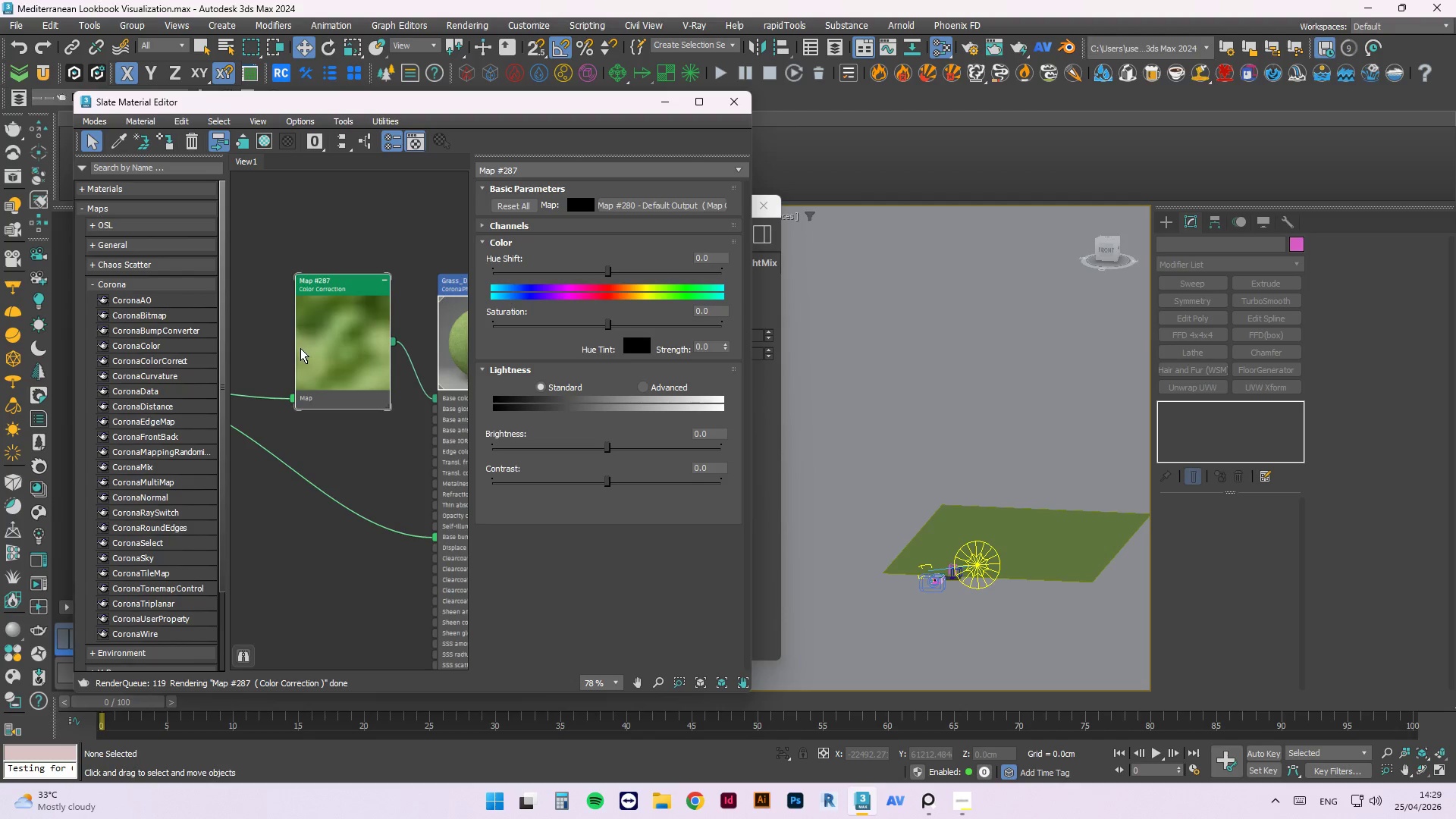 
mouse_move([89, 409])
 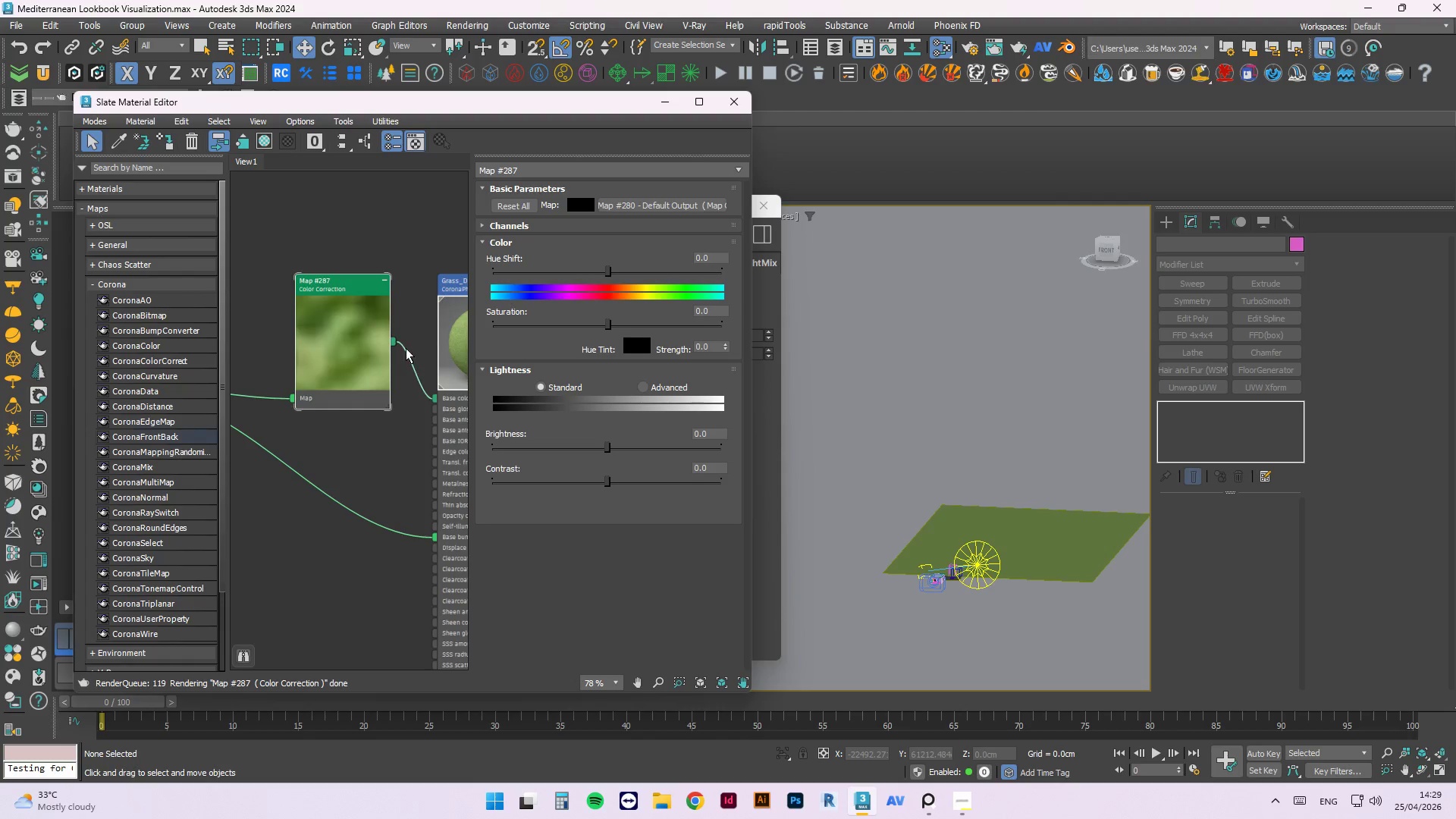 
right_click([353, 343])
 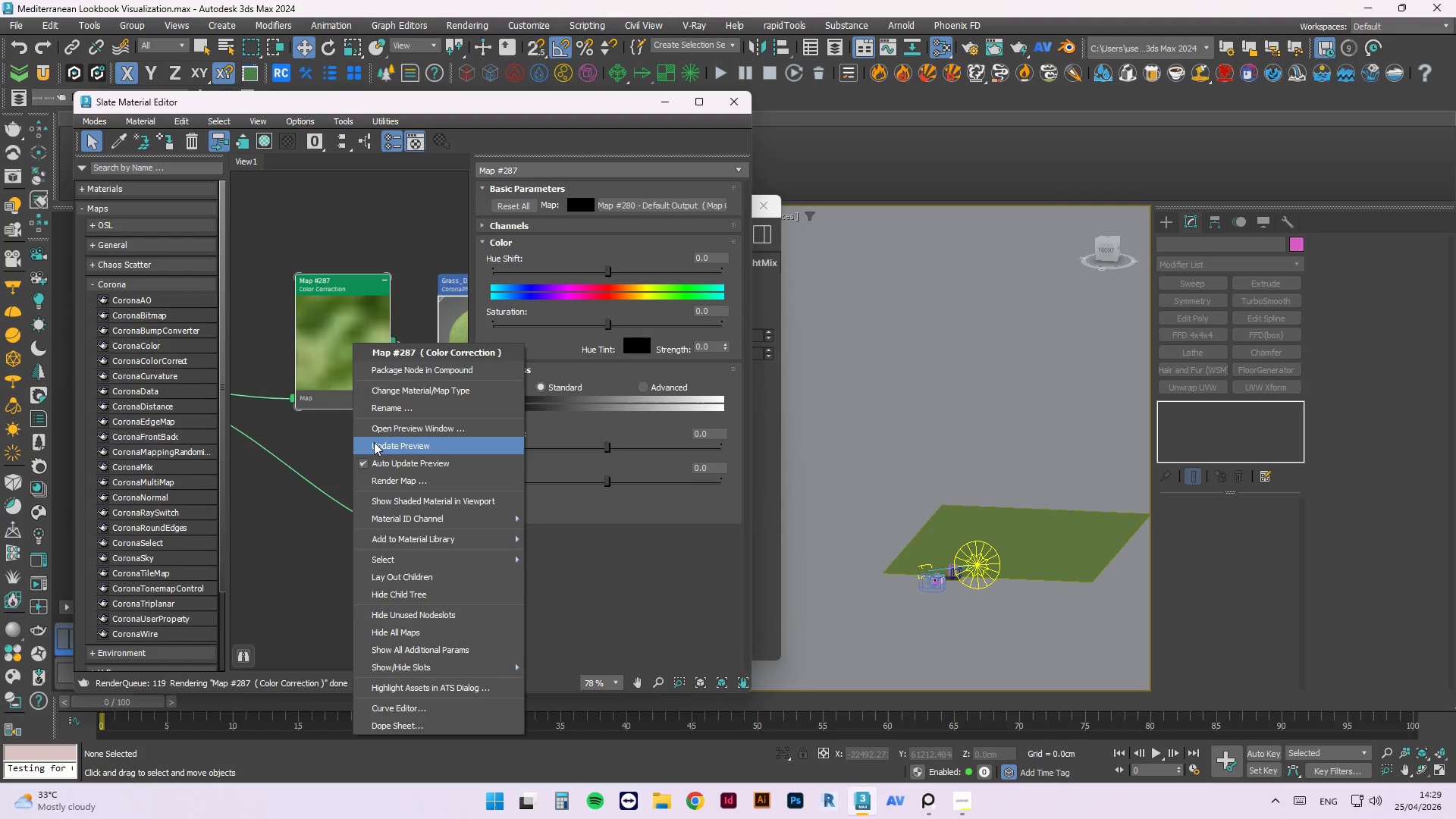 
left_click([384, 445])
 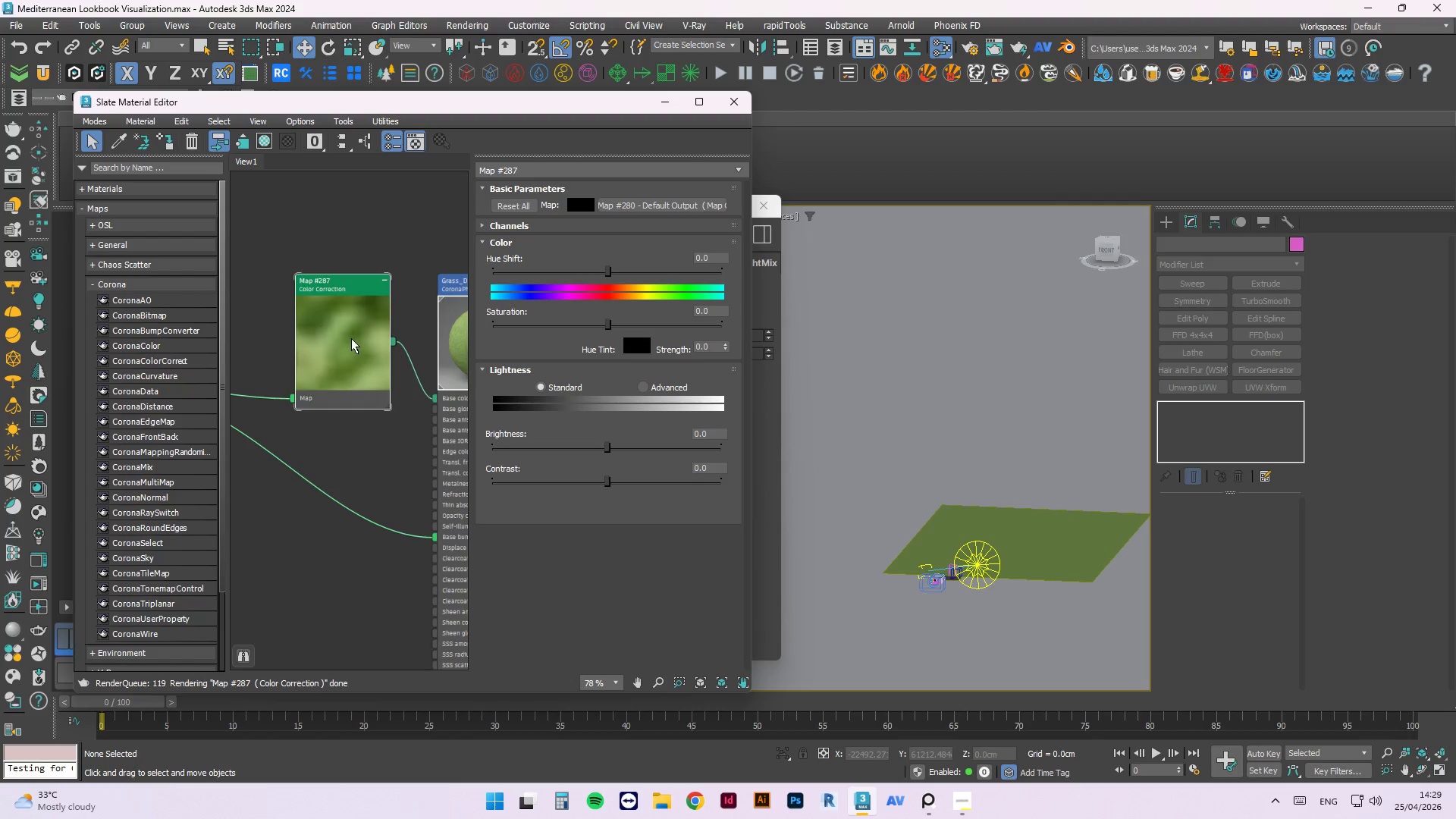 
left_click_drag(start_coordinate=[343, 371], to_coordinate=[287, 366])
 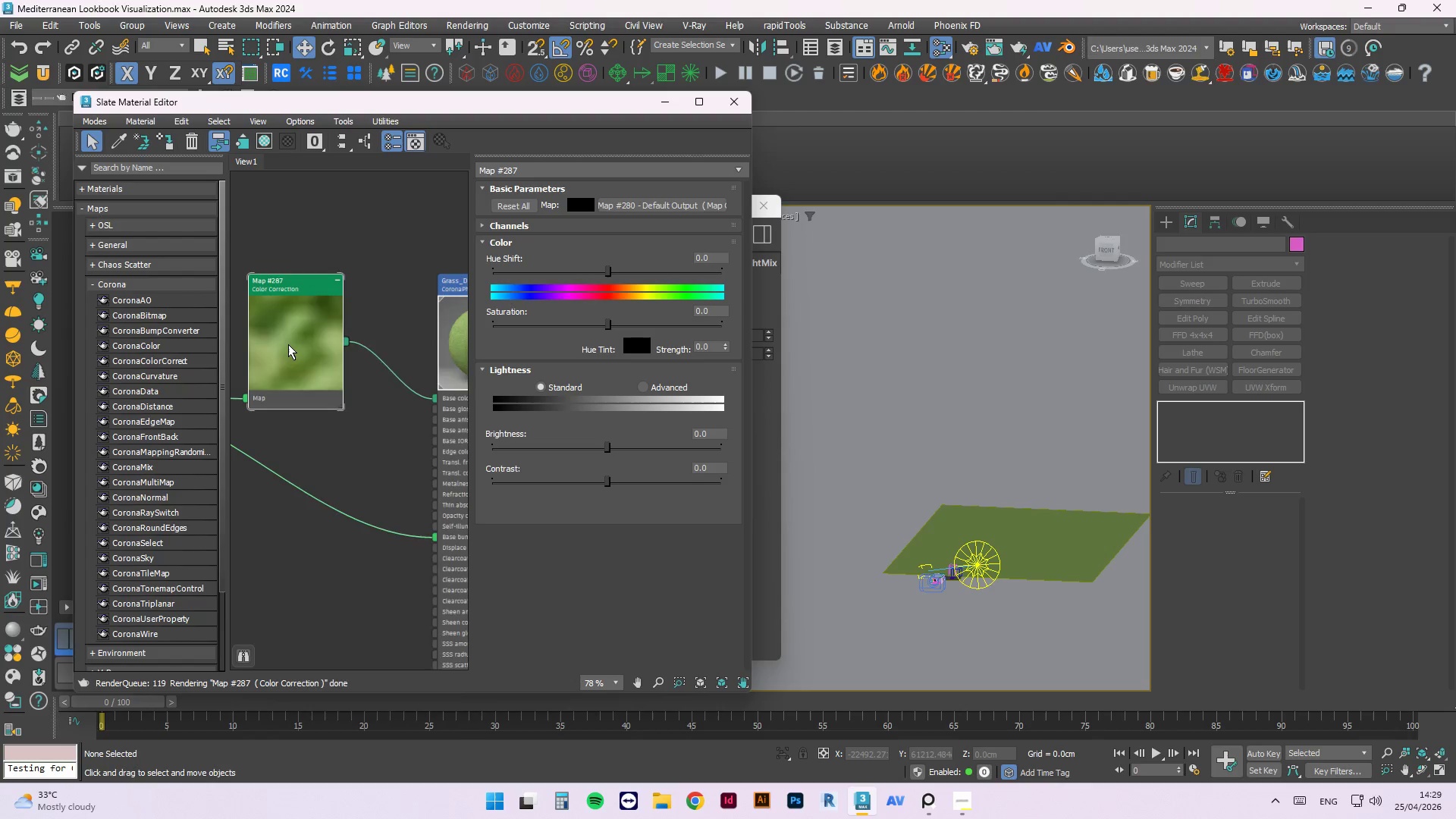 
right_click([288, 344])
 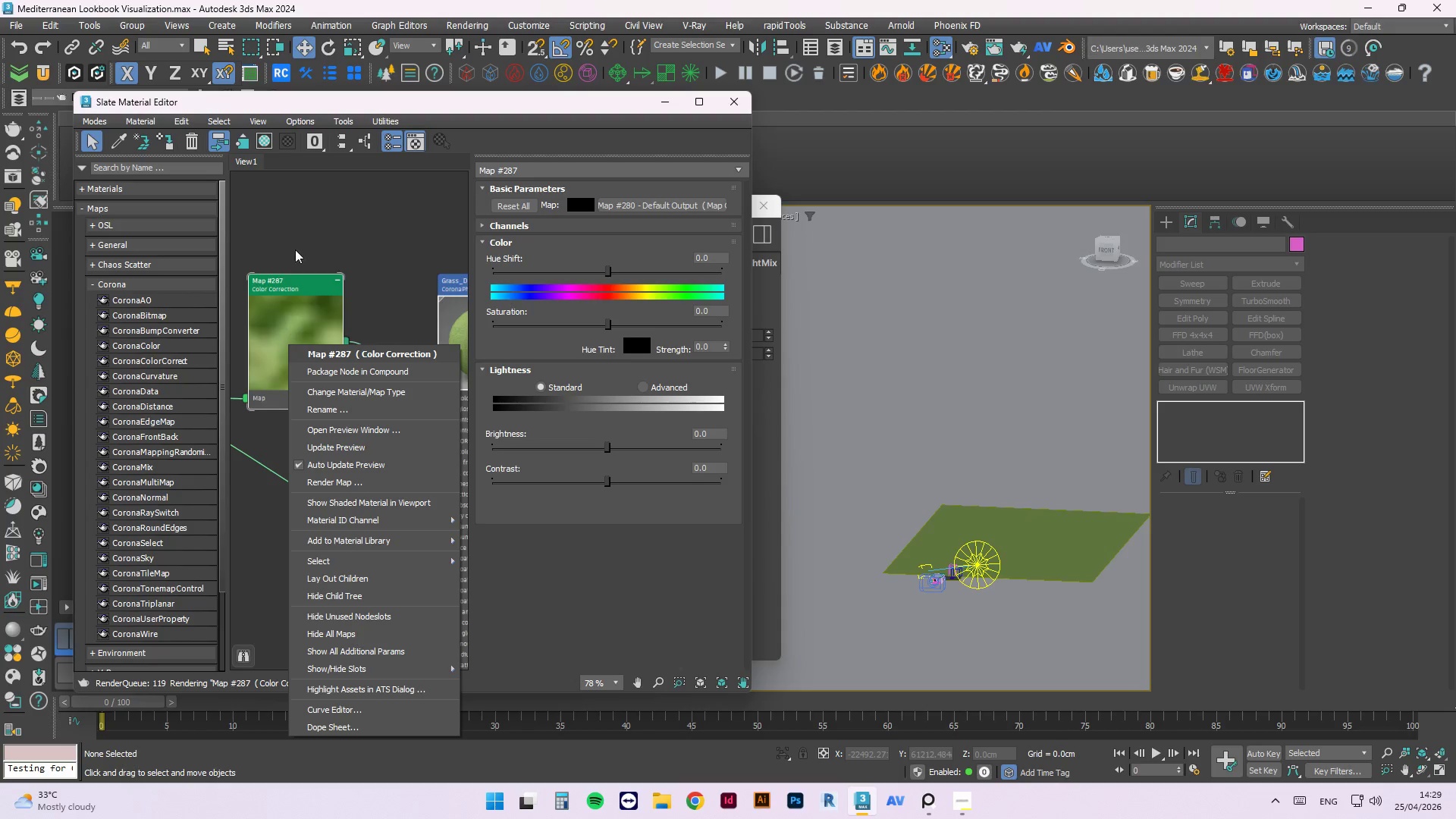 
left_click([300, 231])
 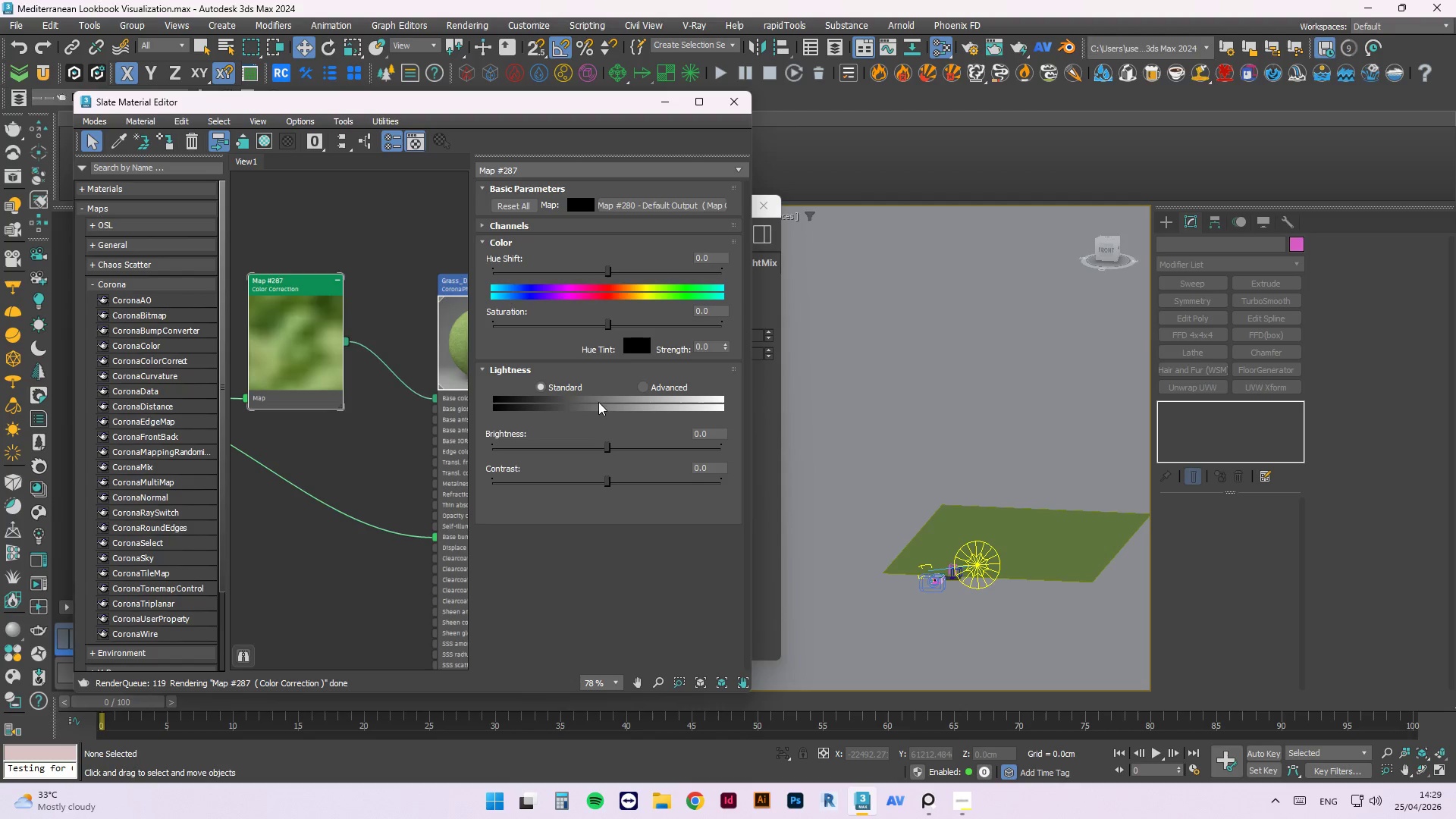 
left_click_drag(start_coordinate=[595, 319], to_coordinate=[582, 321])
 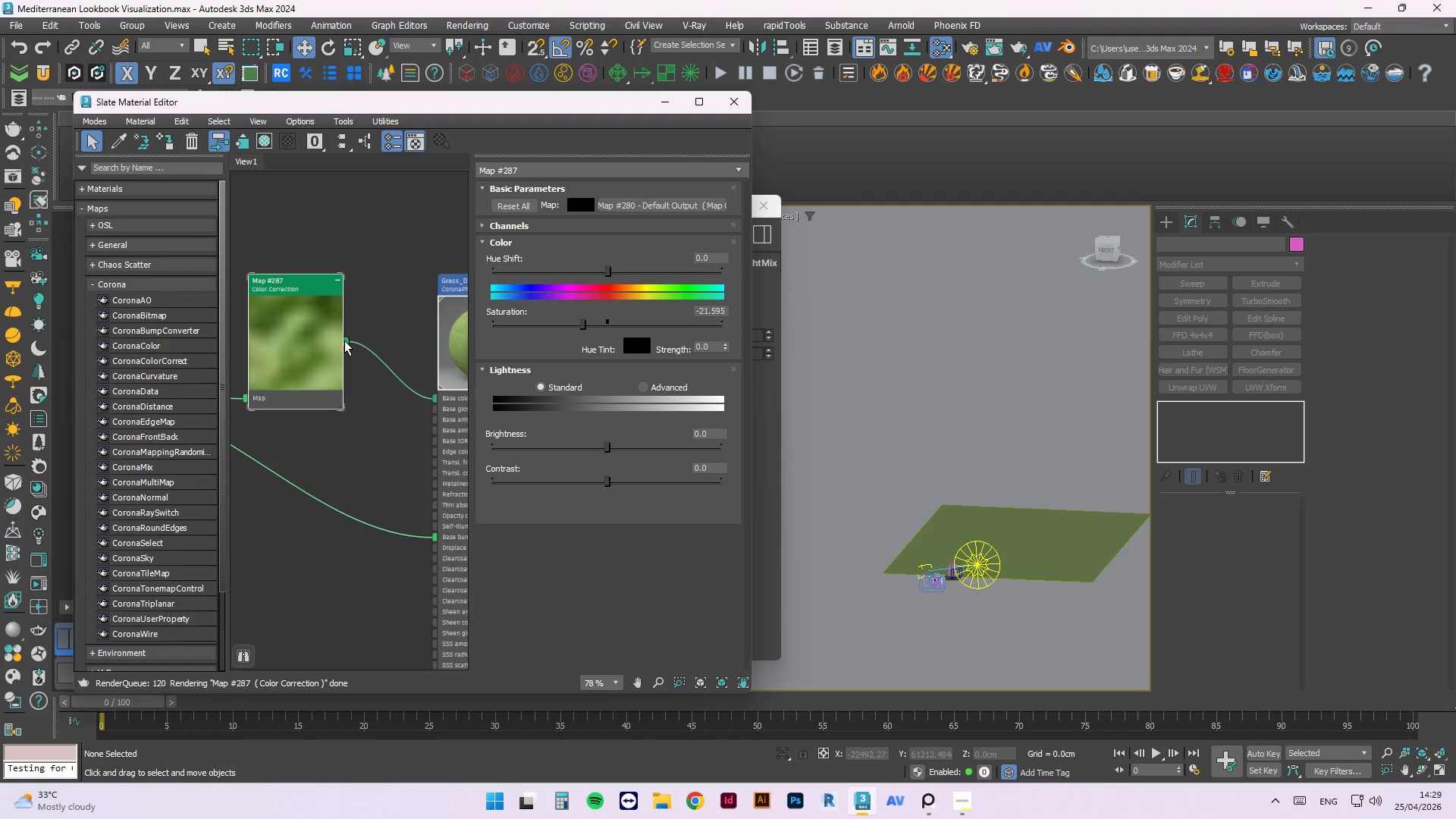 
right_click([419, 344])
 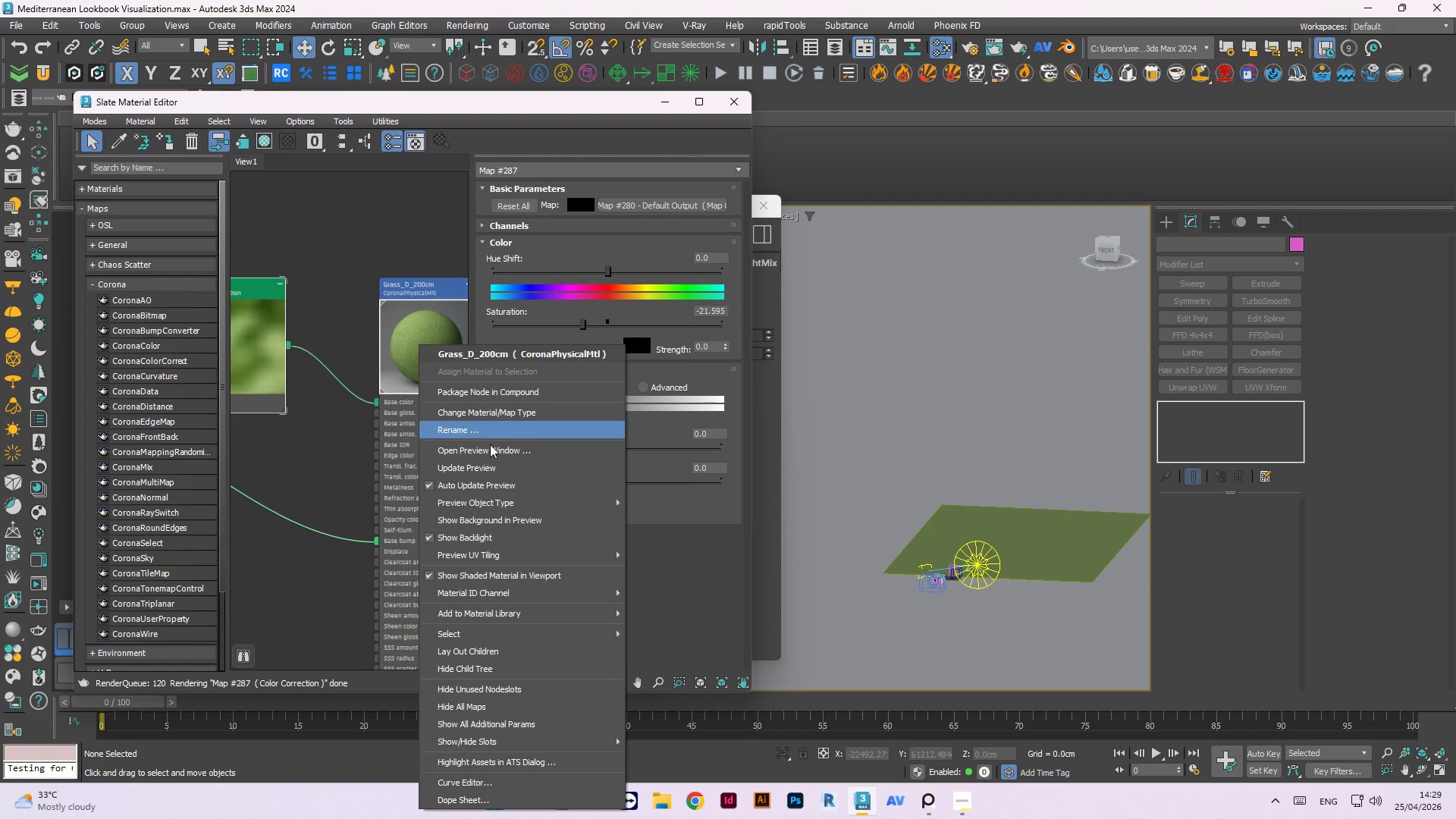 
scroll: coordinate [353, 342], scroll_direction: none, amount: 0.0
 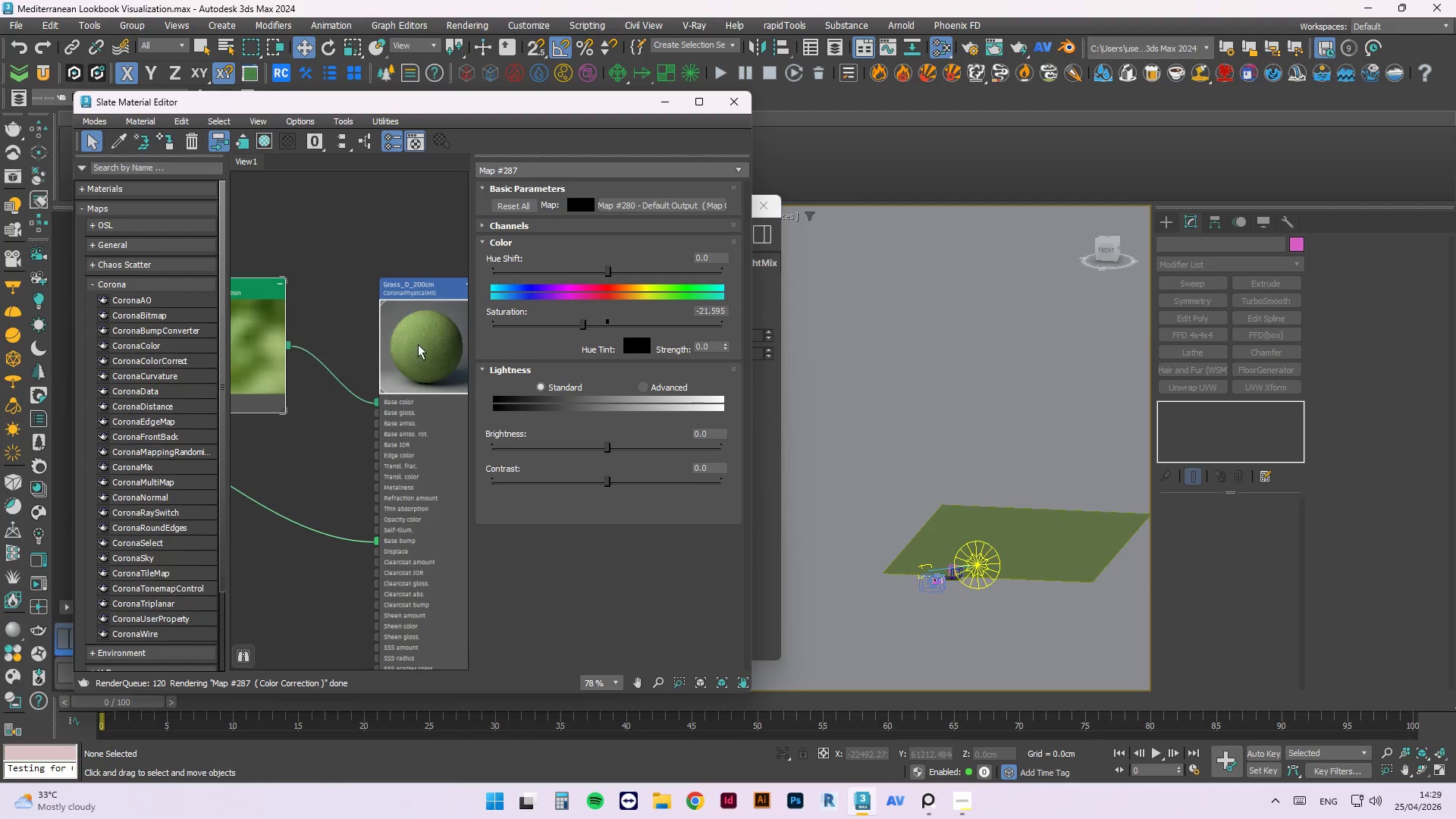 
left_click([481, 469])
 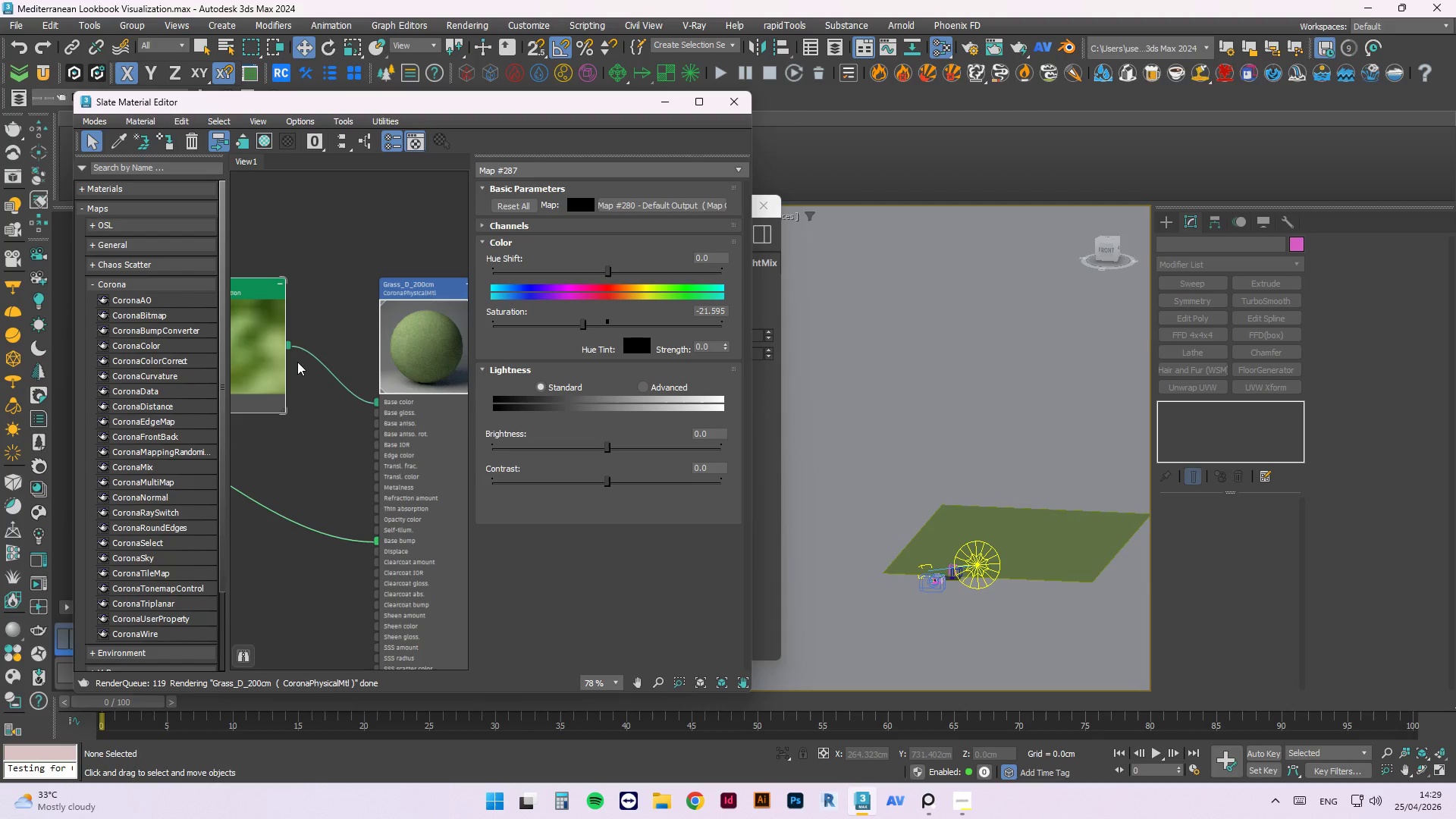 
left_click_drag(start_coordinate=[580, 324], to_coordinate=[556, 326])
 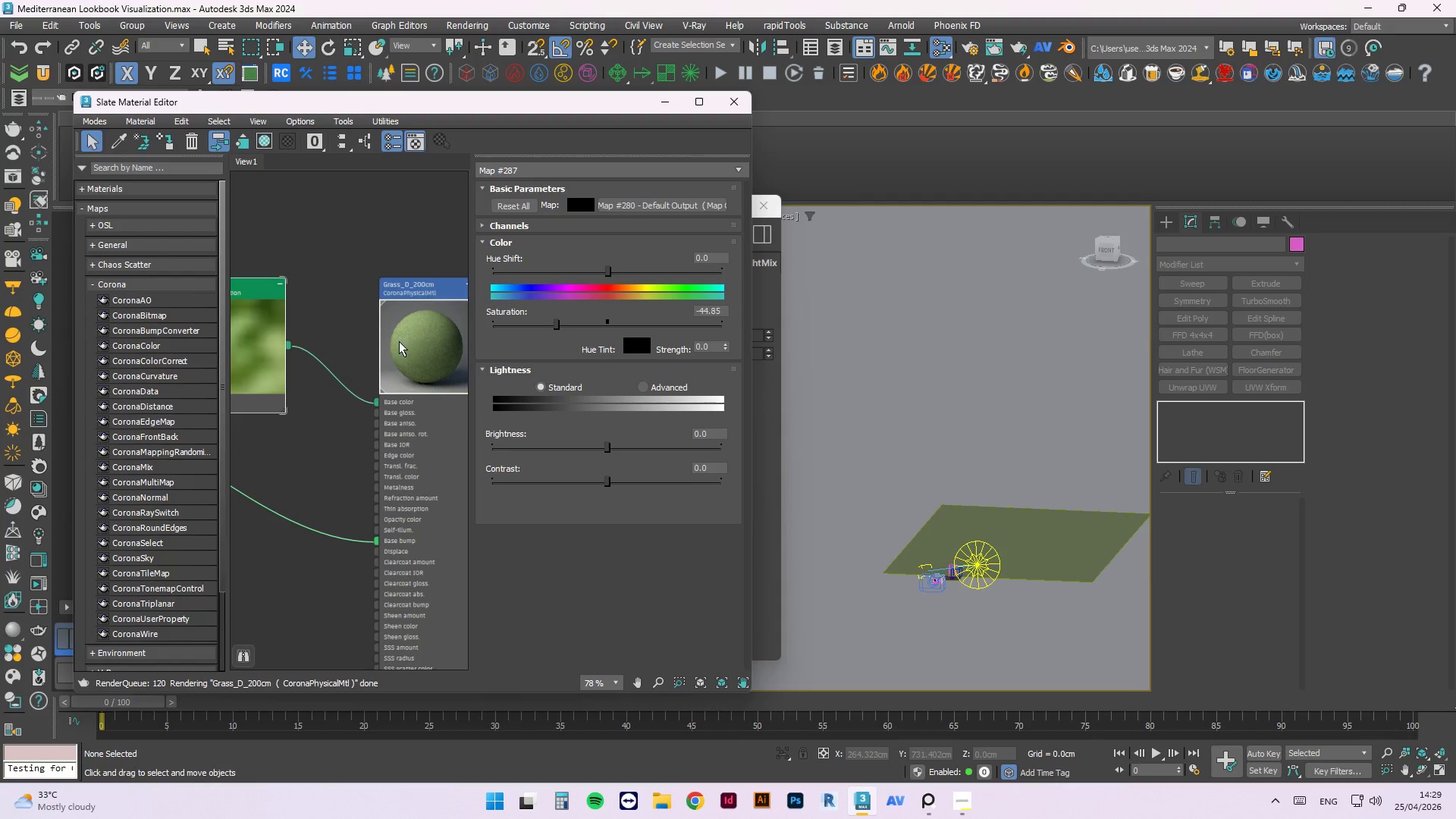 
right_click([398, 342])
 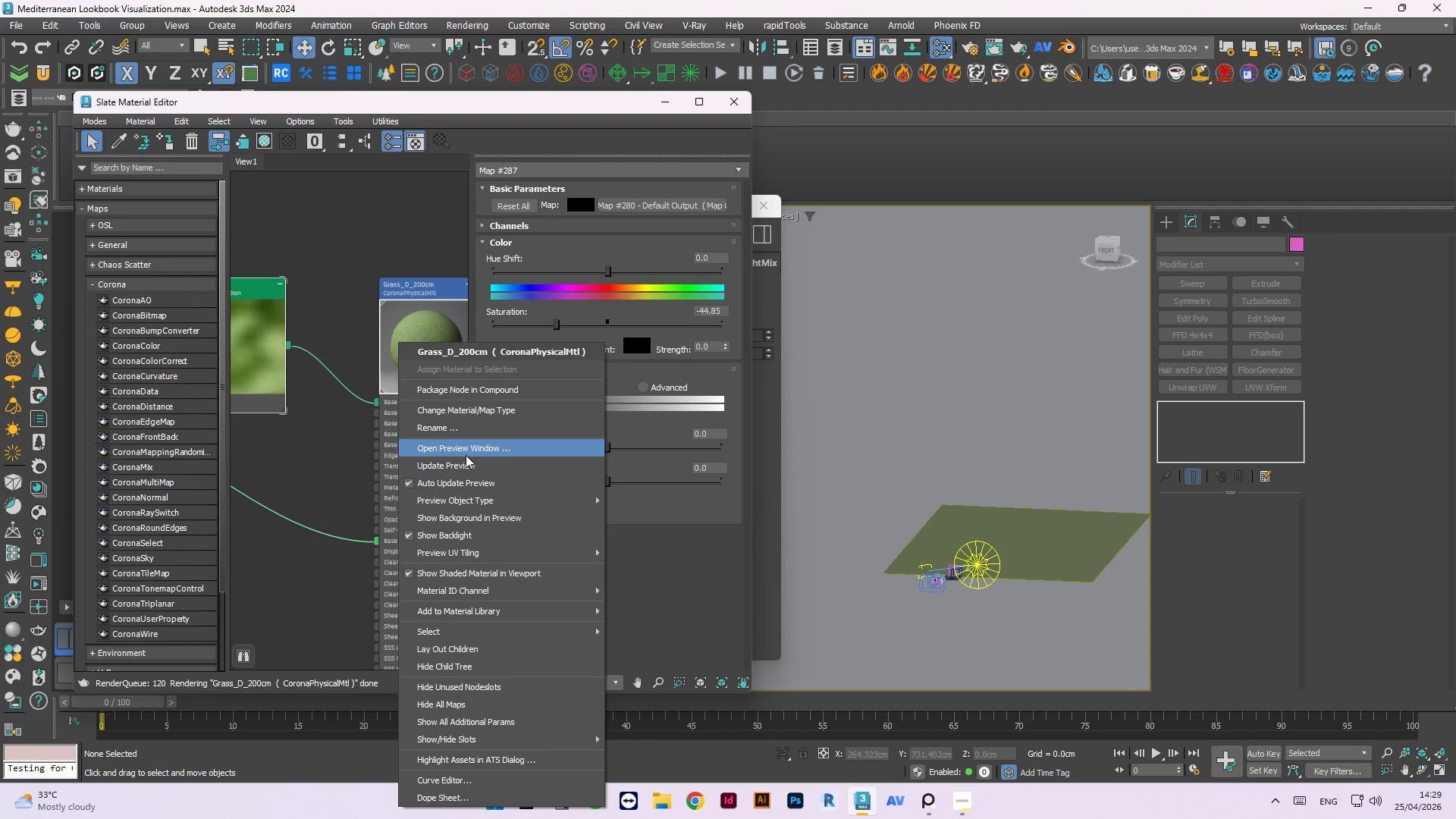 
left_click([461, 464])
 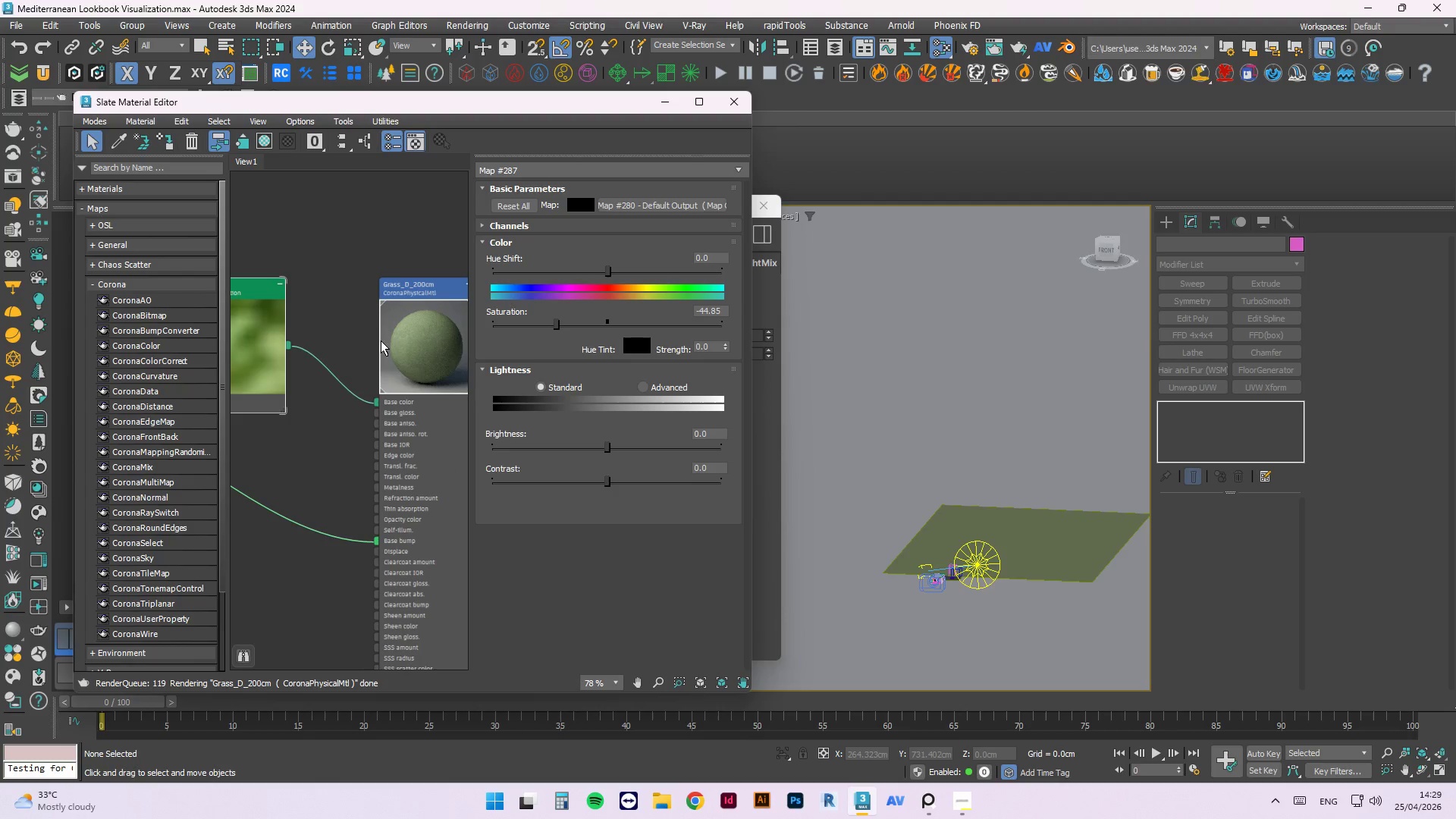 
right_click([310, 315])
 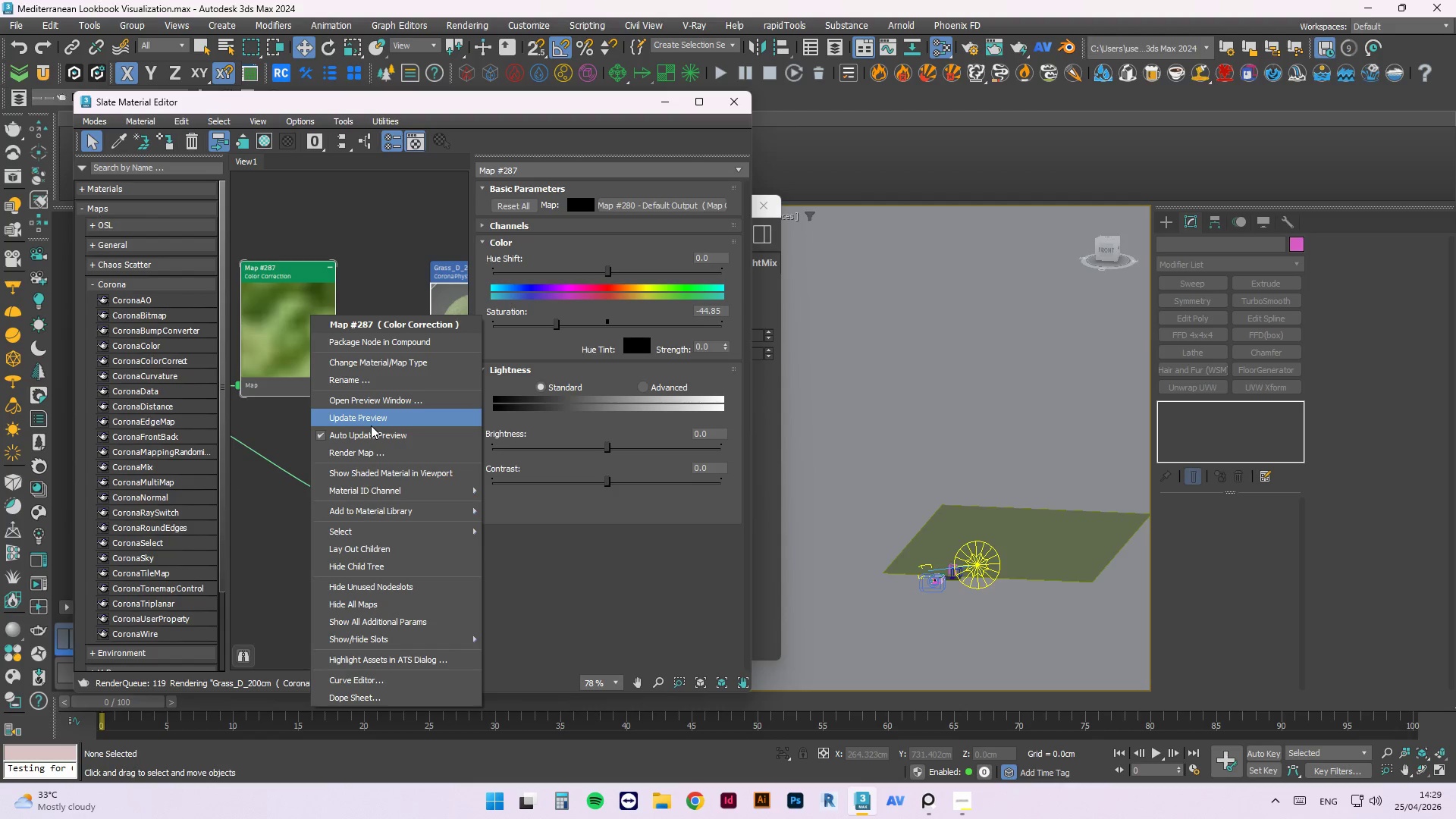 
scroll: coordinate [312, 313], scroll_direction: none, amount: 0.0
 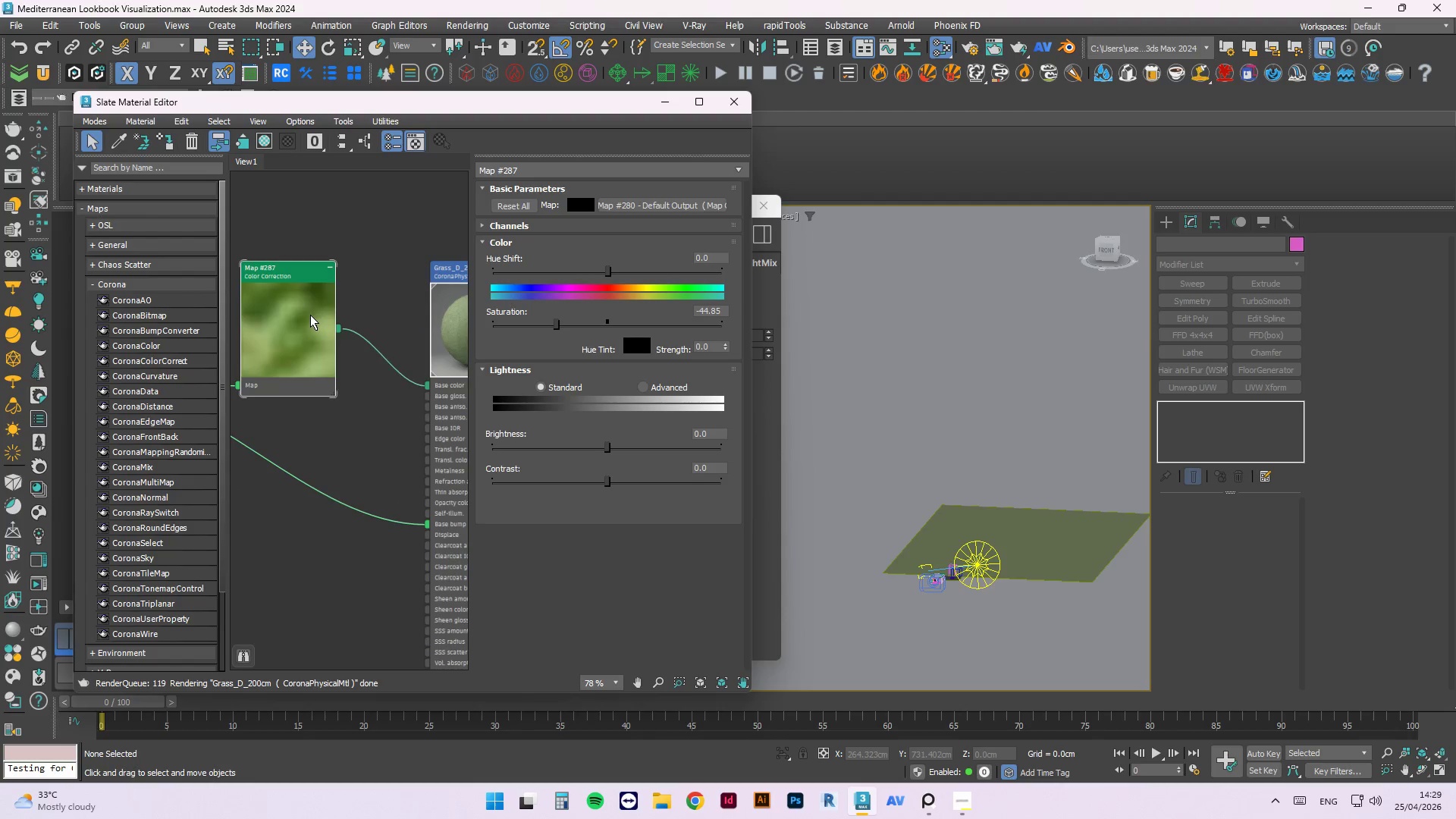 
left_click([372, 420])
 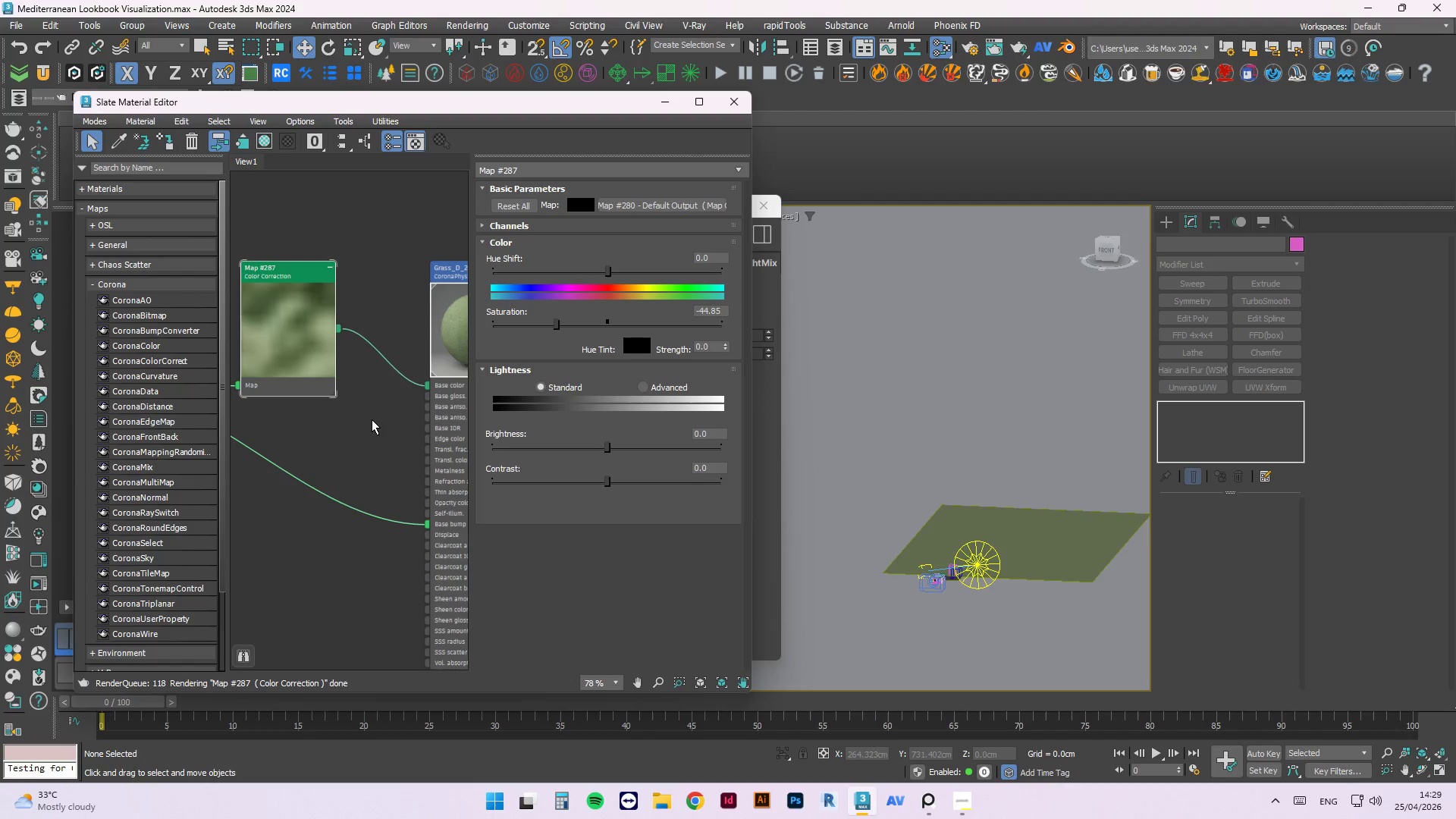 
wait(20.7)
 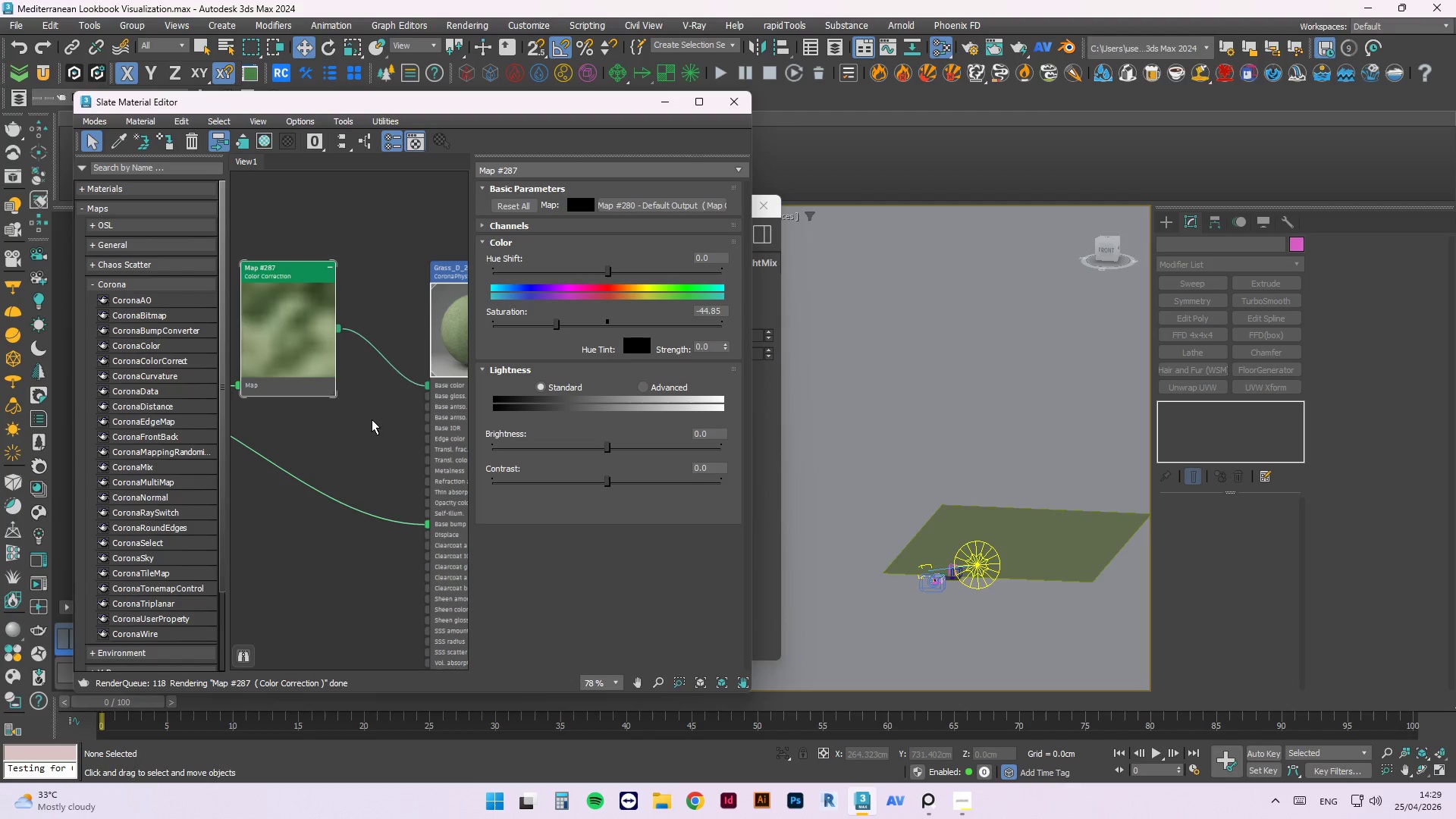 
right_click([299, 336])
 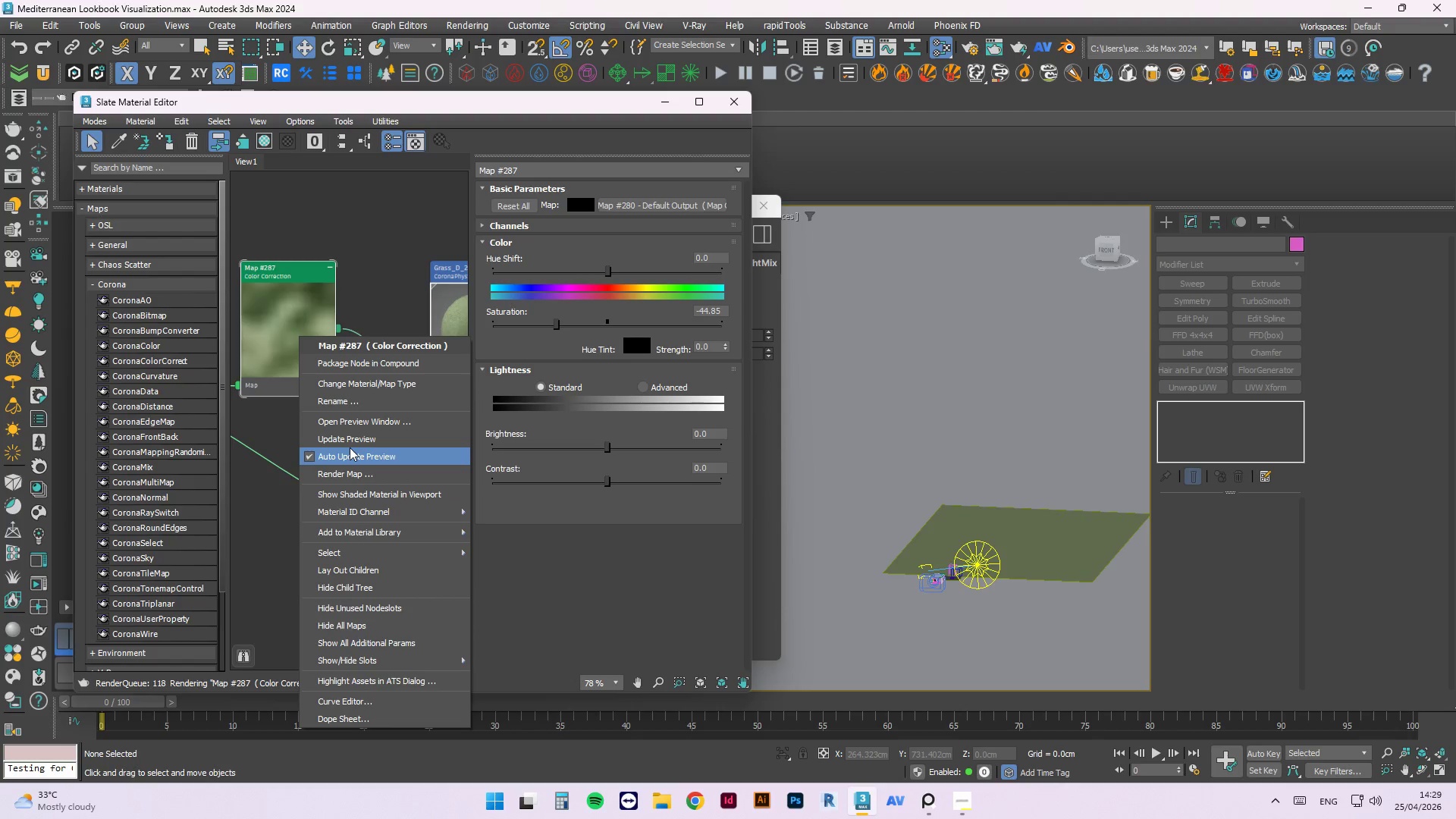 
left_click([353, 437])
 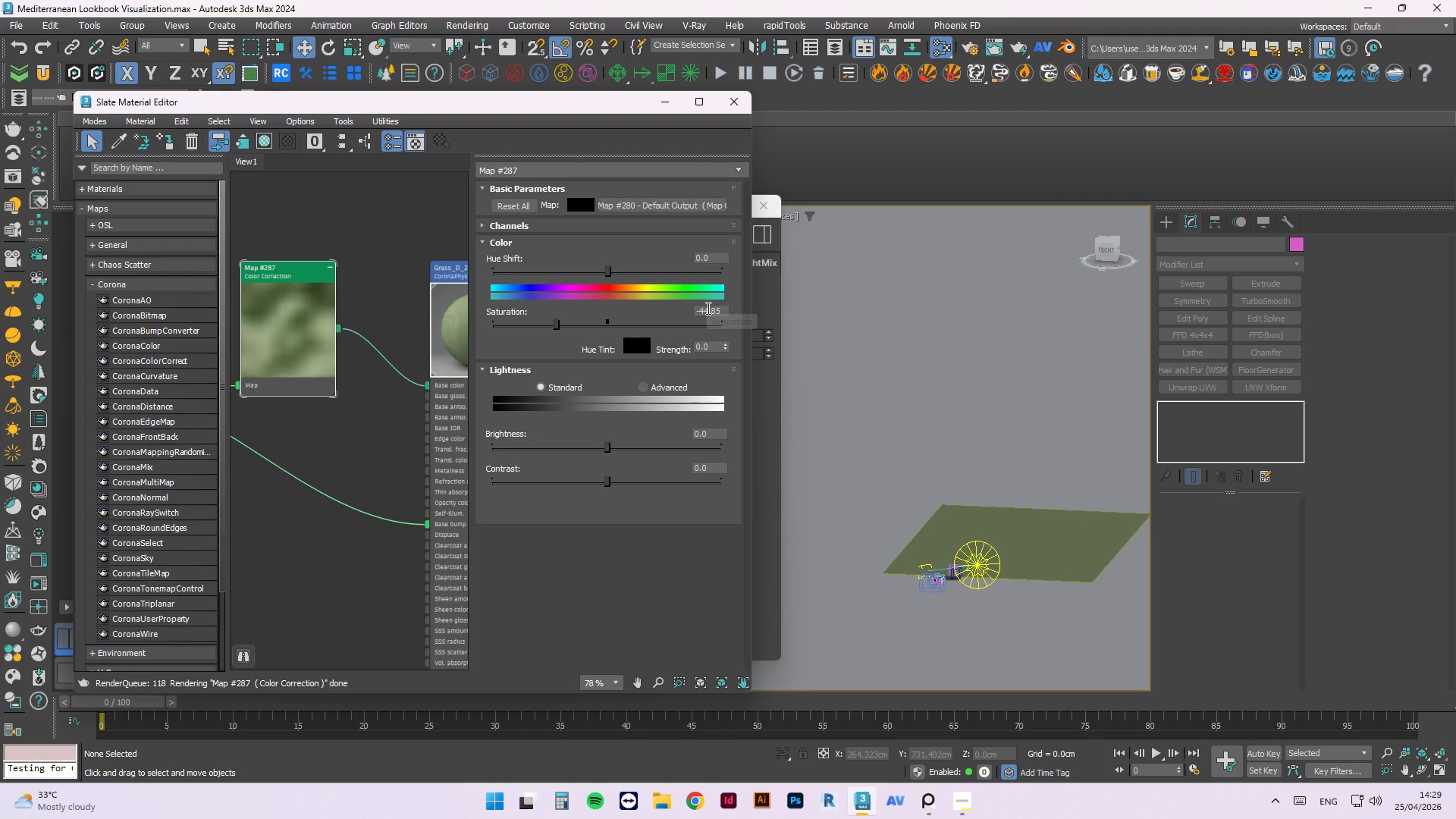 
left_click_drag(start_coordinate=[700, 307], to_coordinate=[764, 306])
 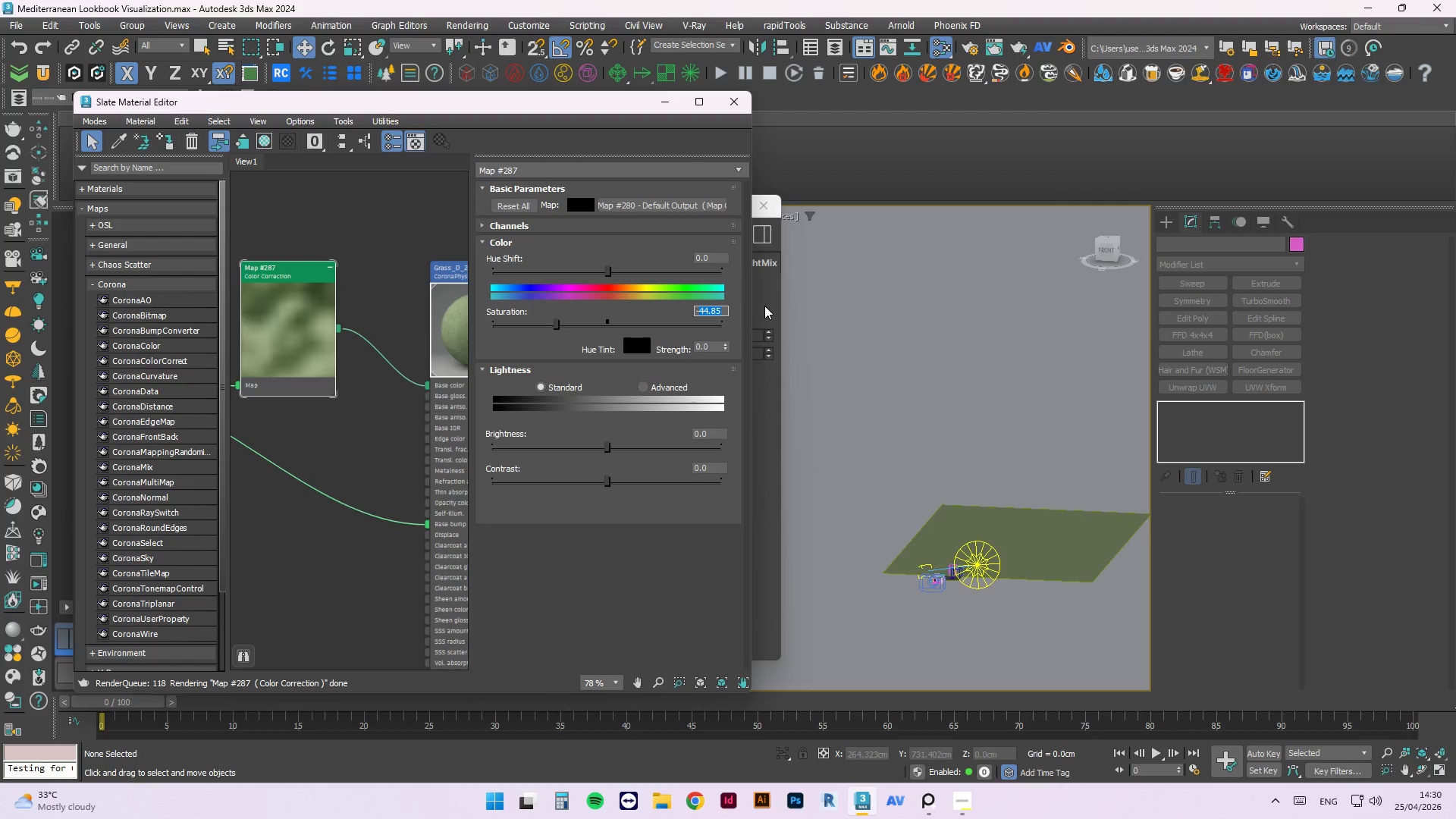 
key(Numpad4)
 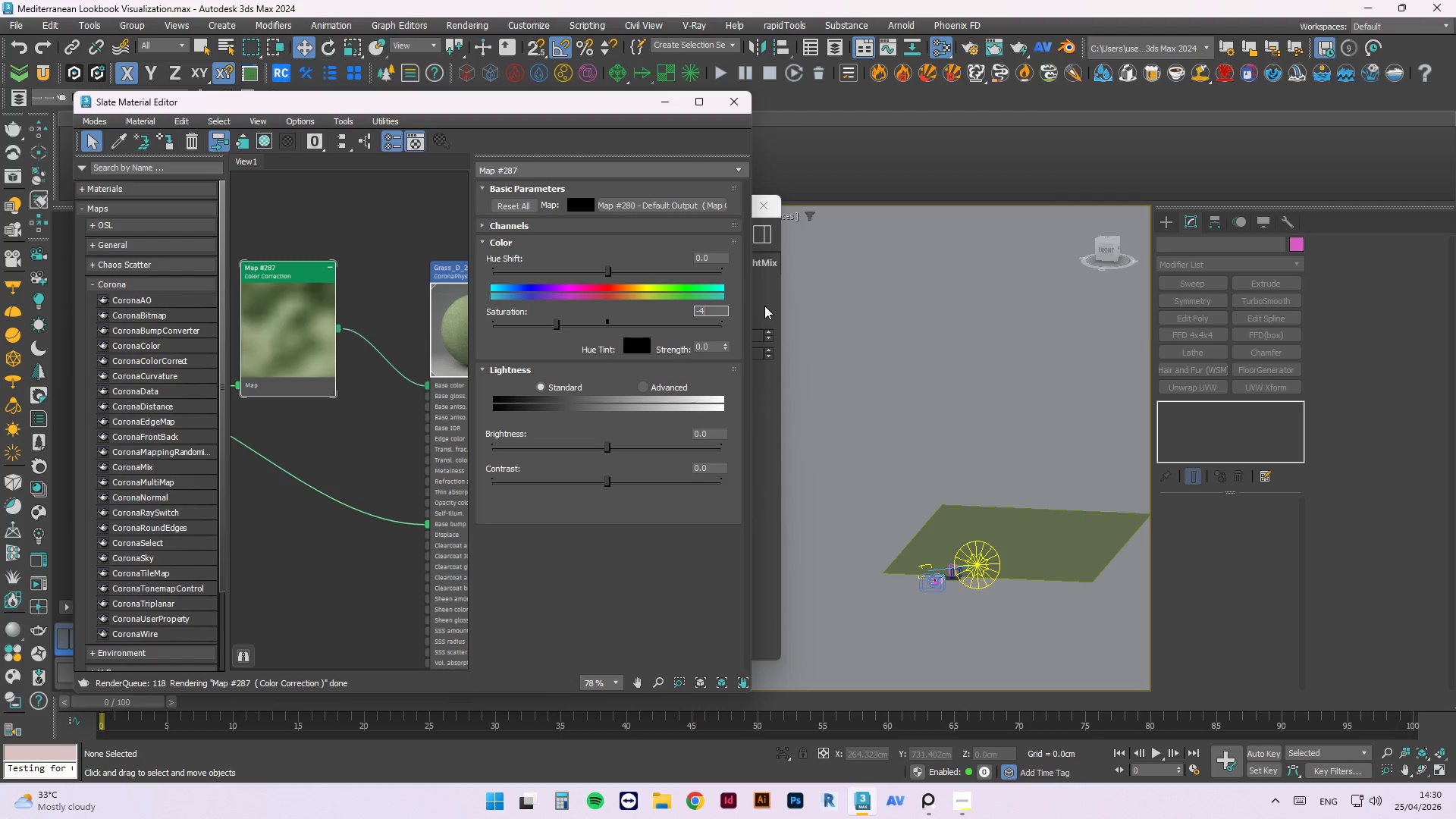 
key(Numpad5)
 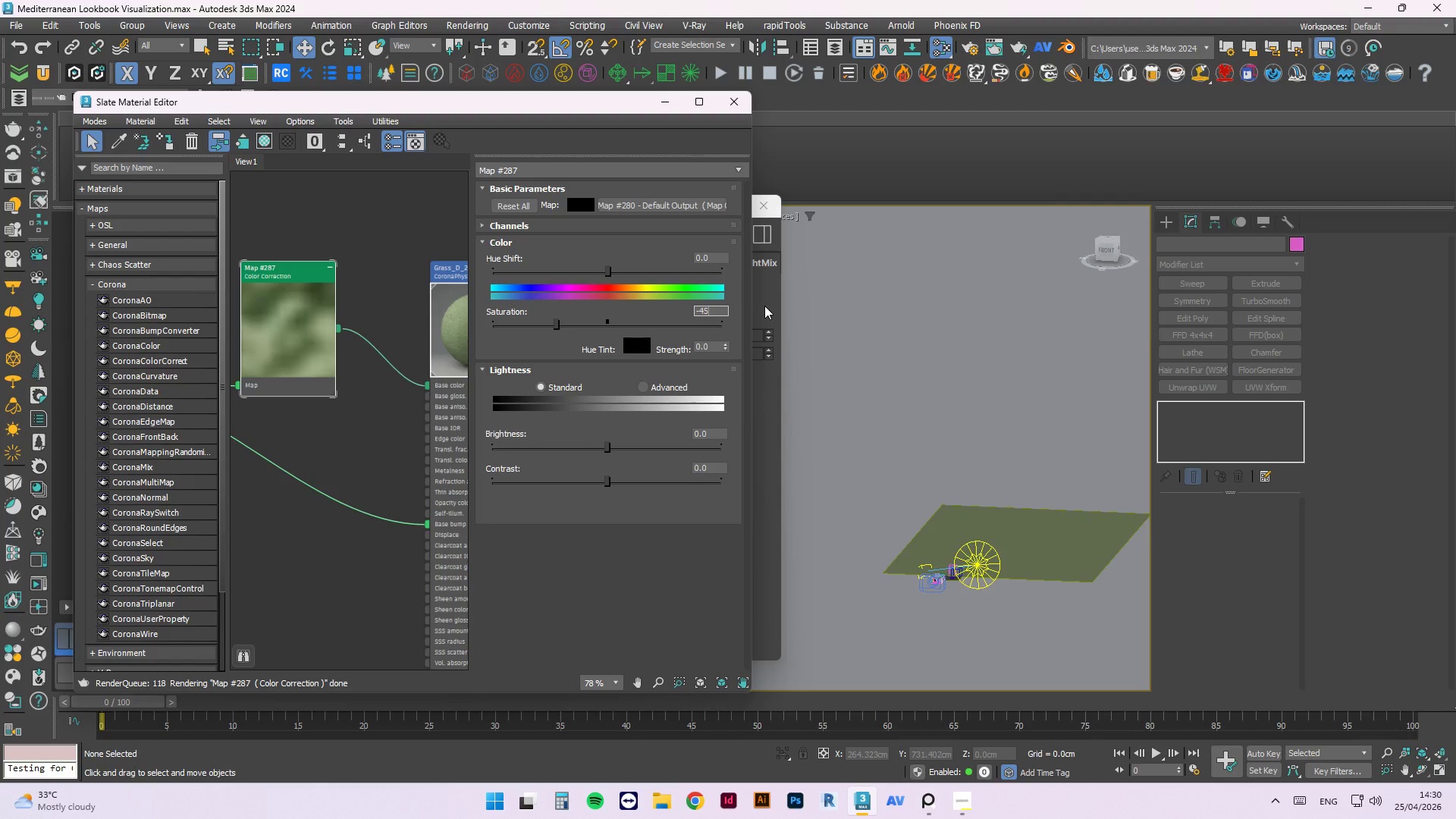 
key(NumpadEnter)
 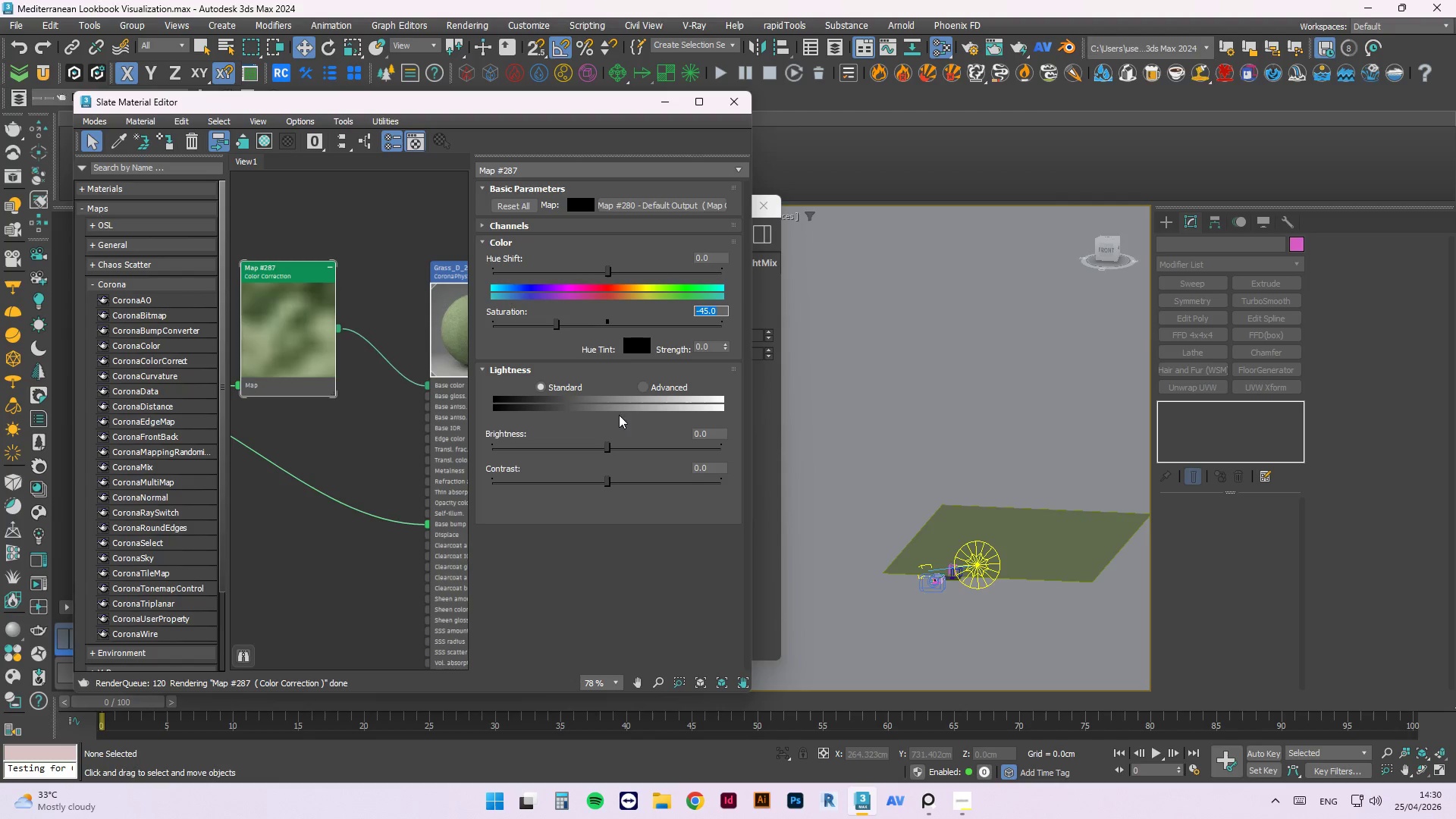 
wait(5.23)
 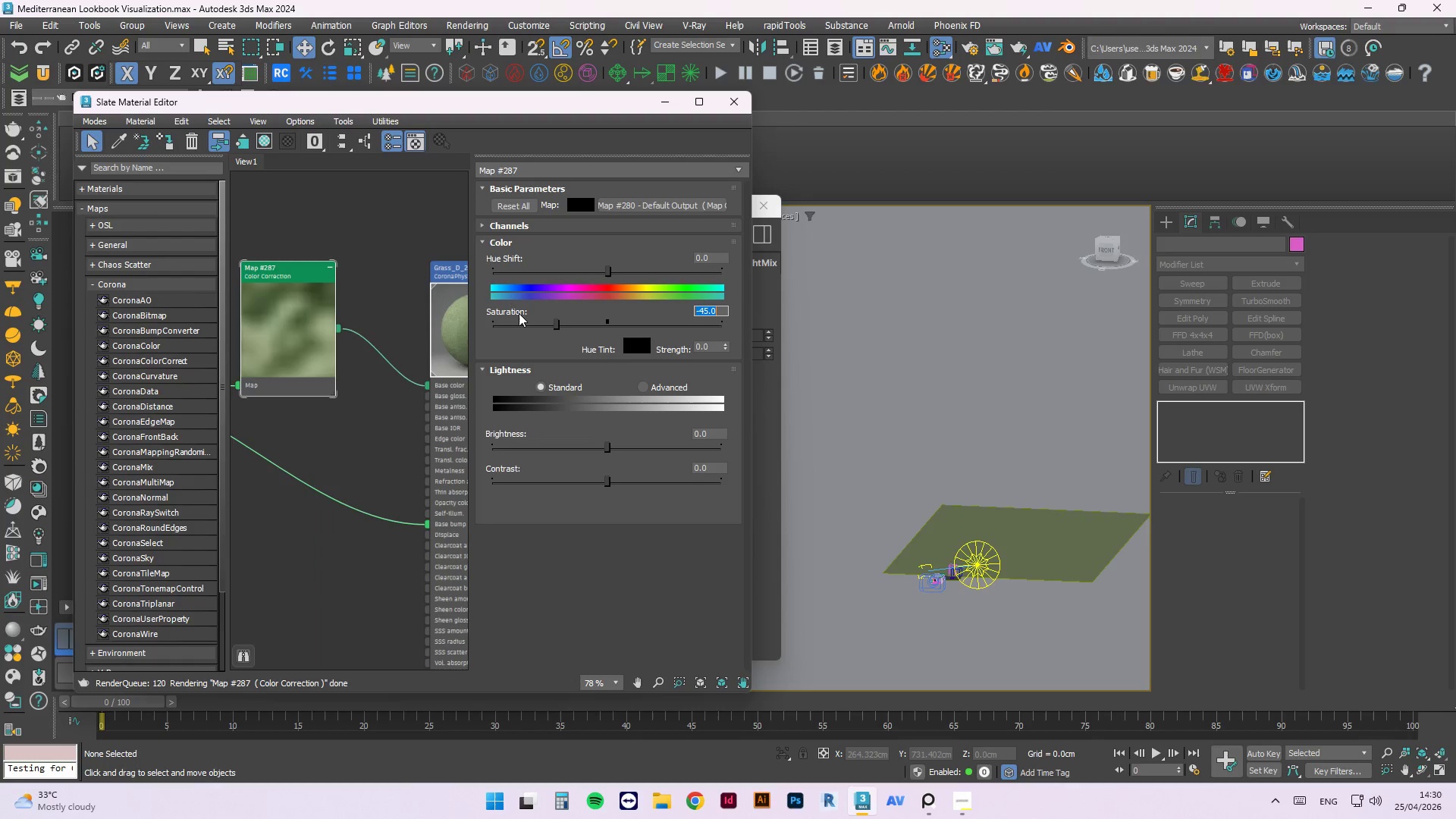 
left_click([646, 388])
 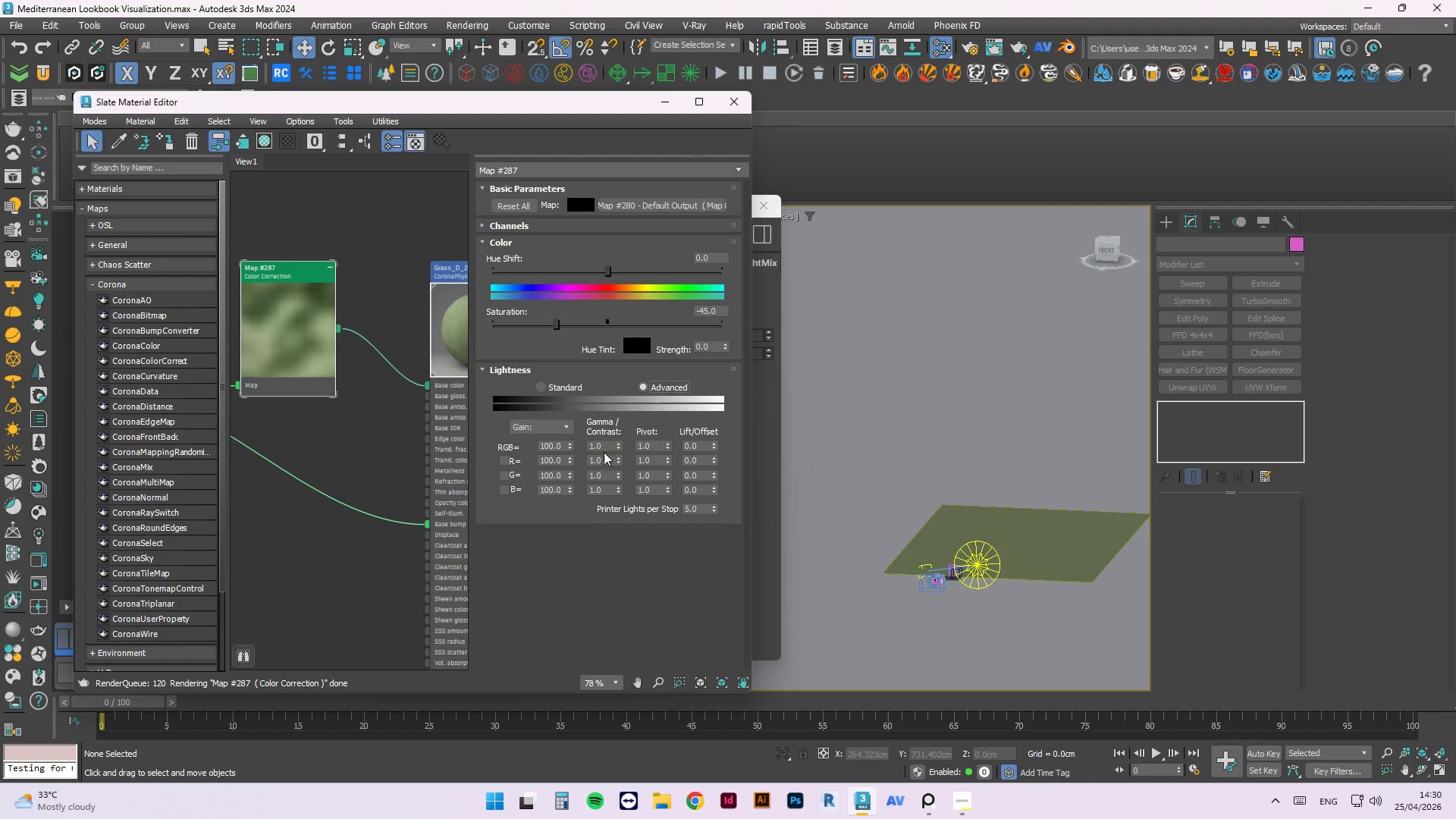 
left_click_drag(start_coordinate=[602, 448], to_coordinate=[473, 424])
 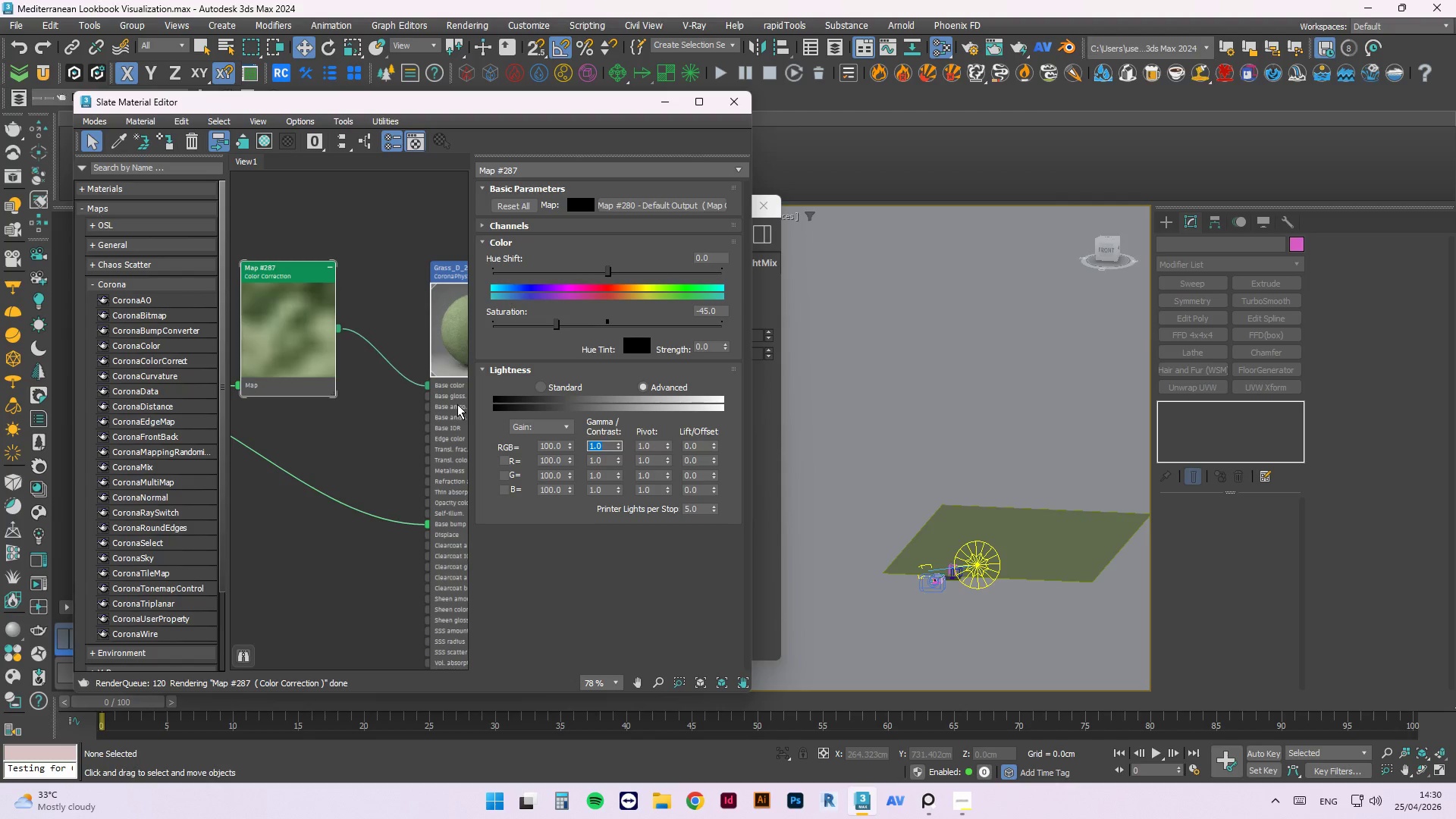 
key(NumpadDecimal)
 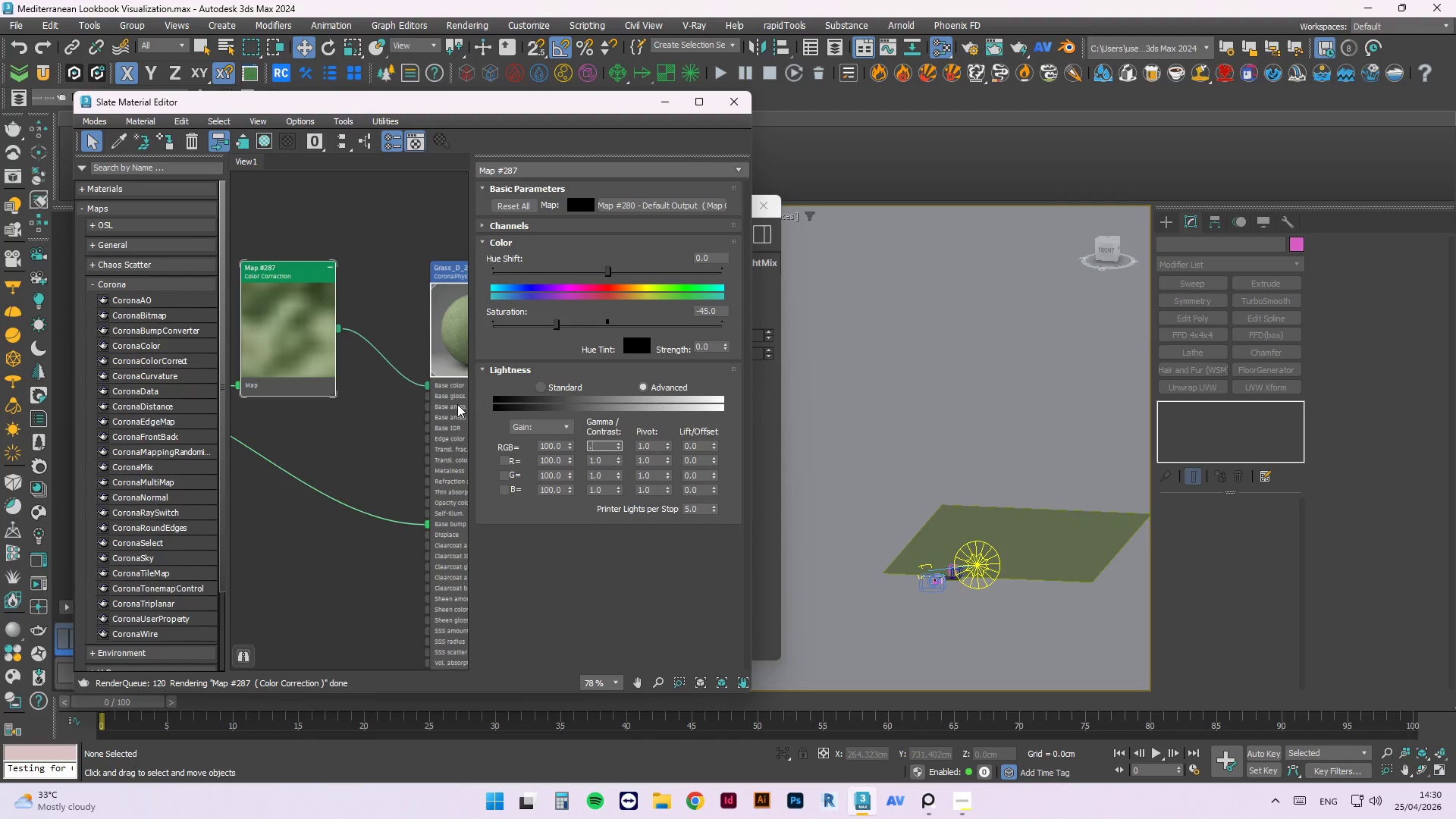 
key(Numpad8)
 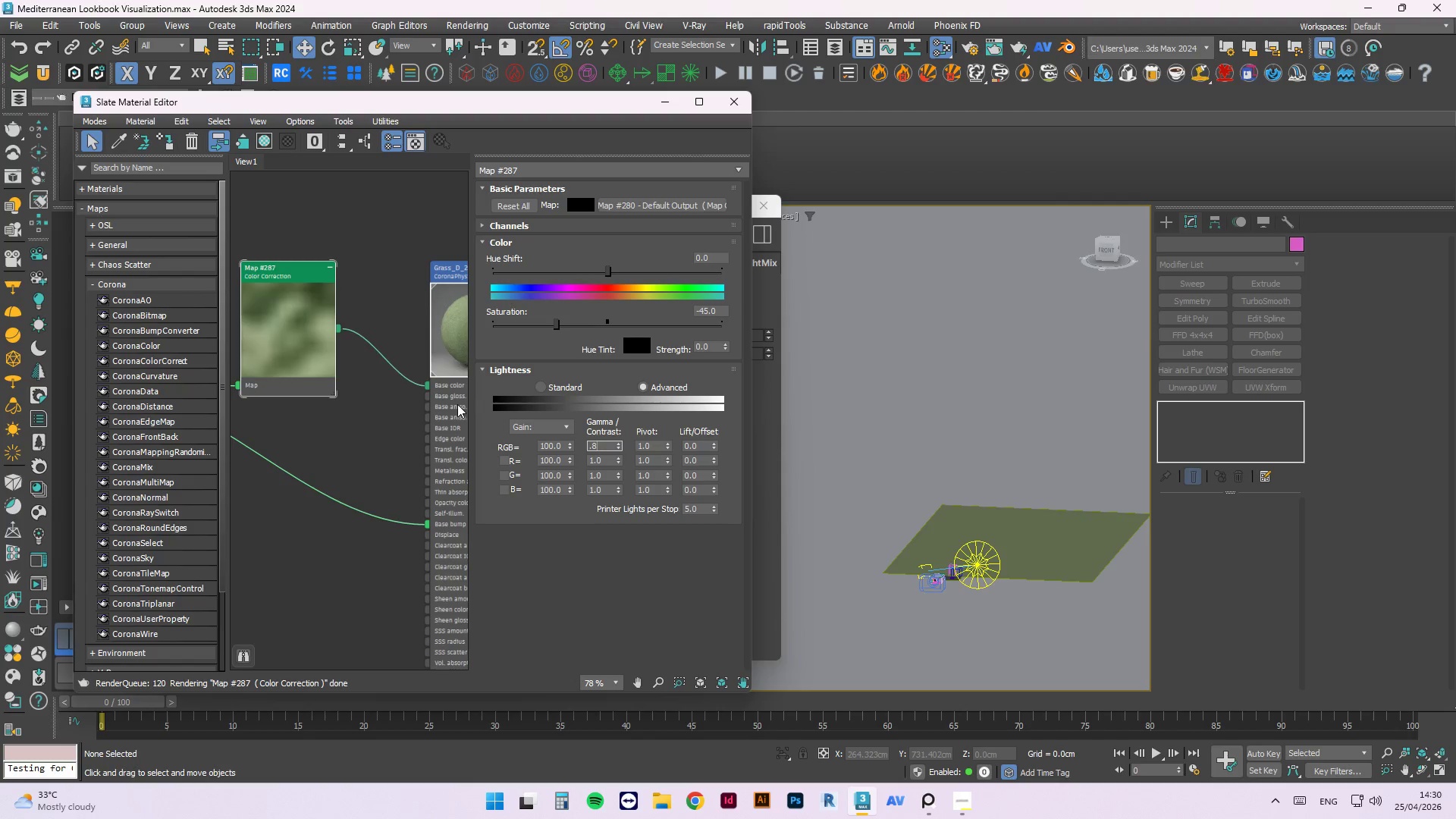 
key(NumpadEnter)
 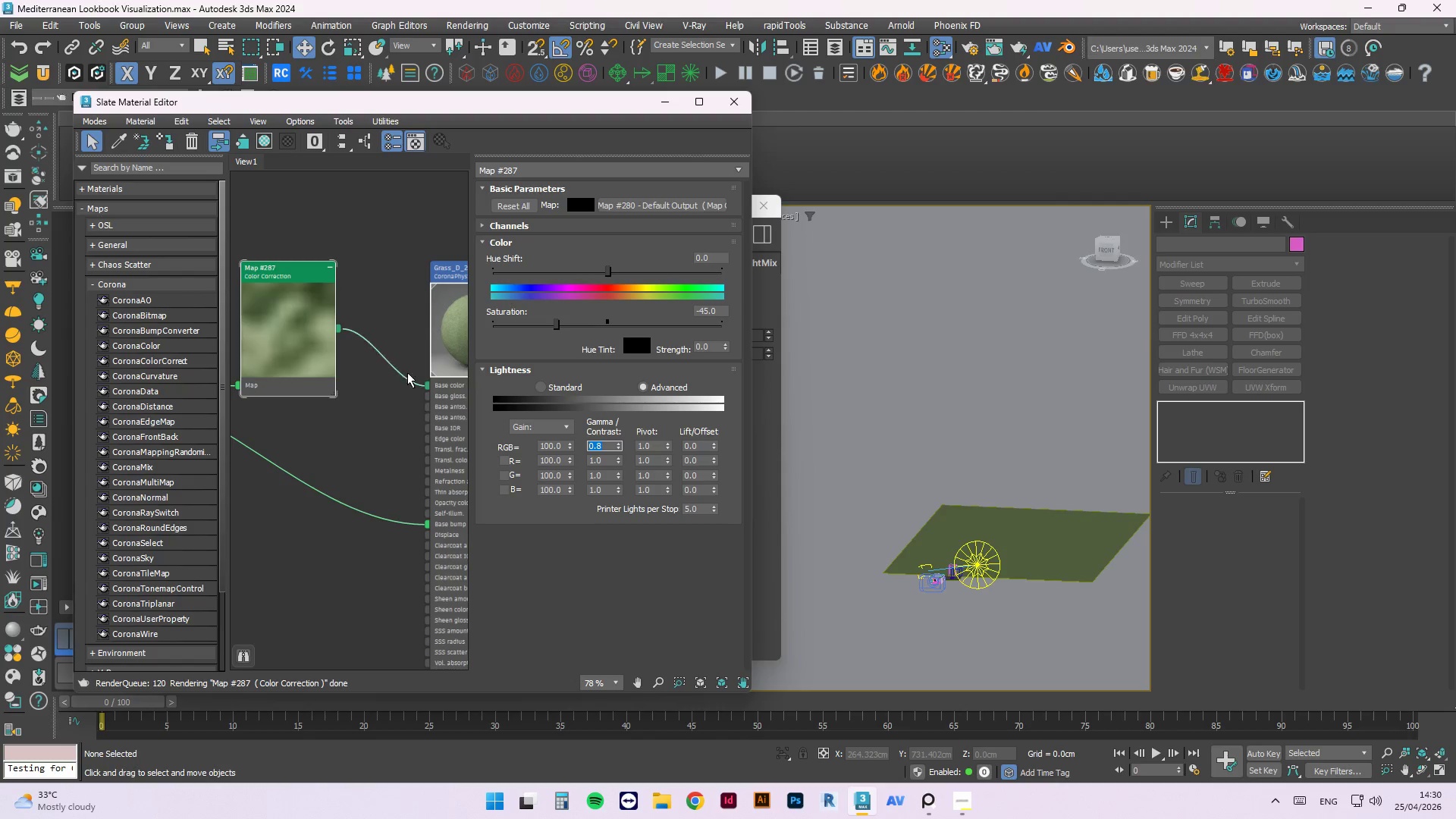 
right_click([431, 331])
 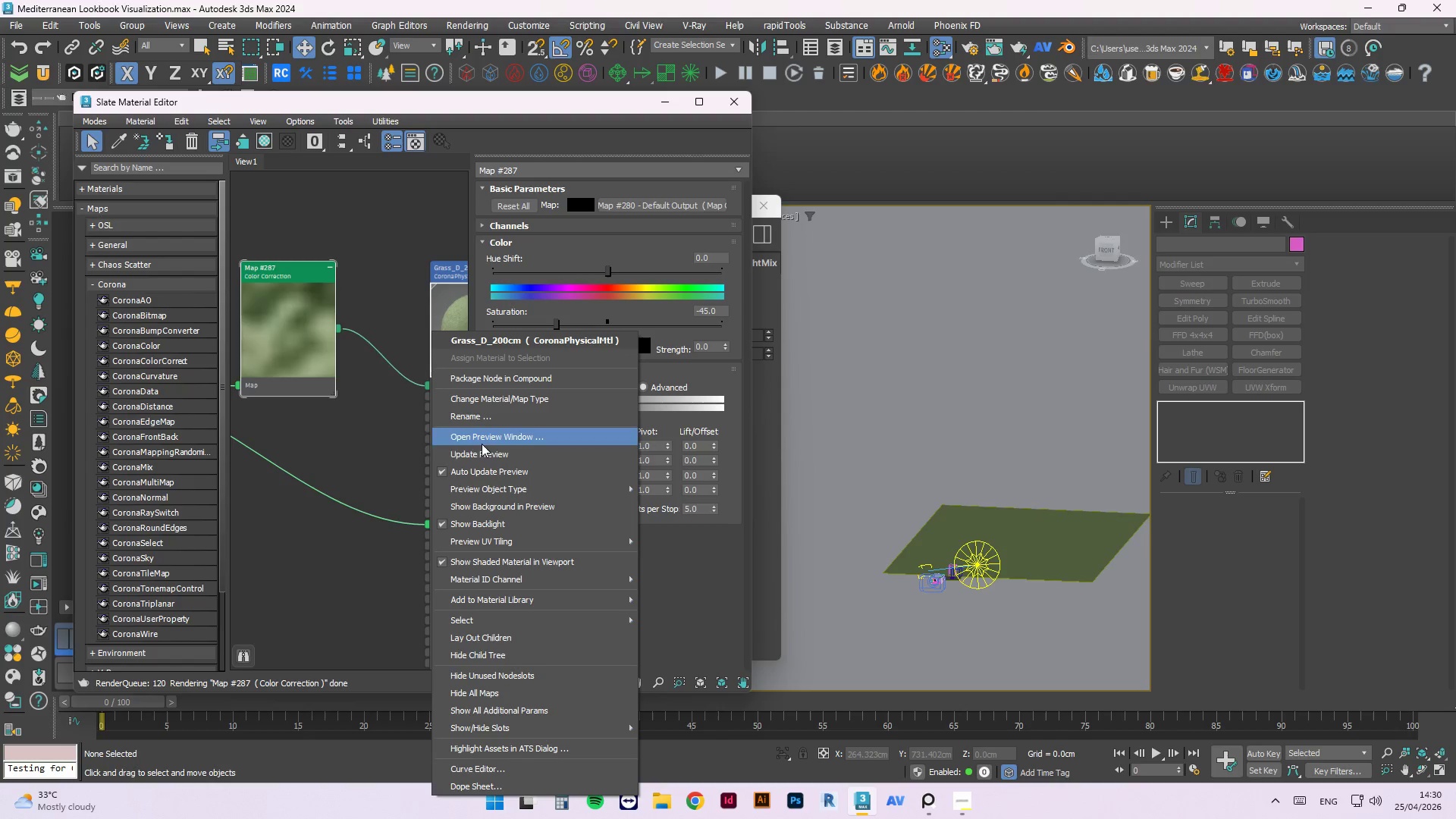 
left_click([478, 453])
 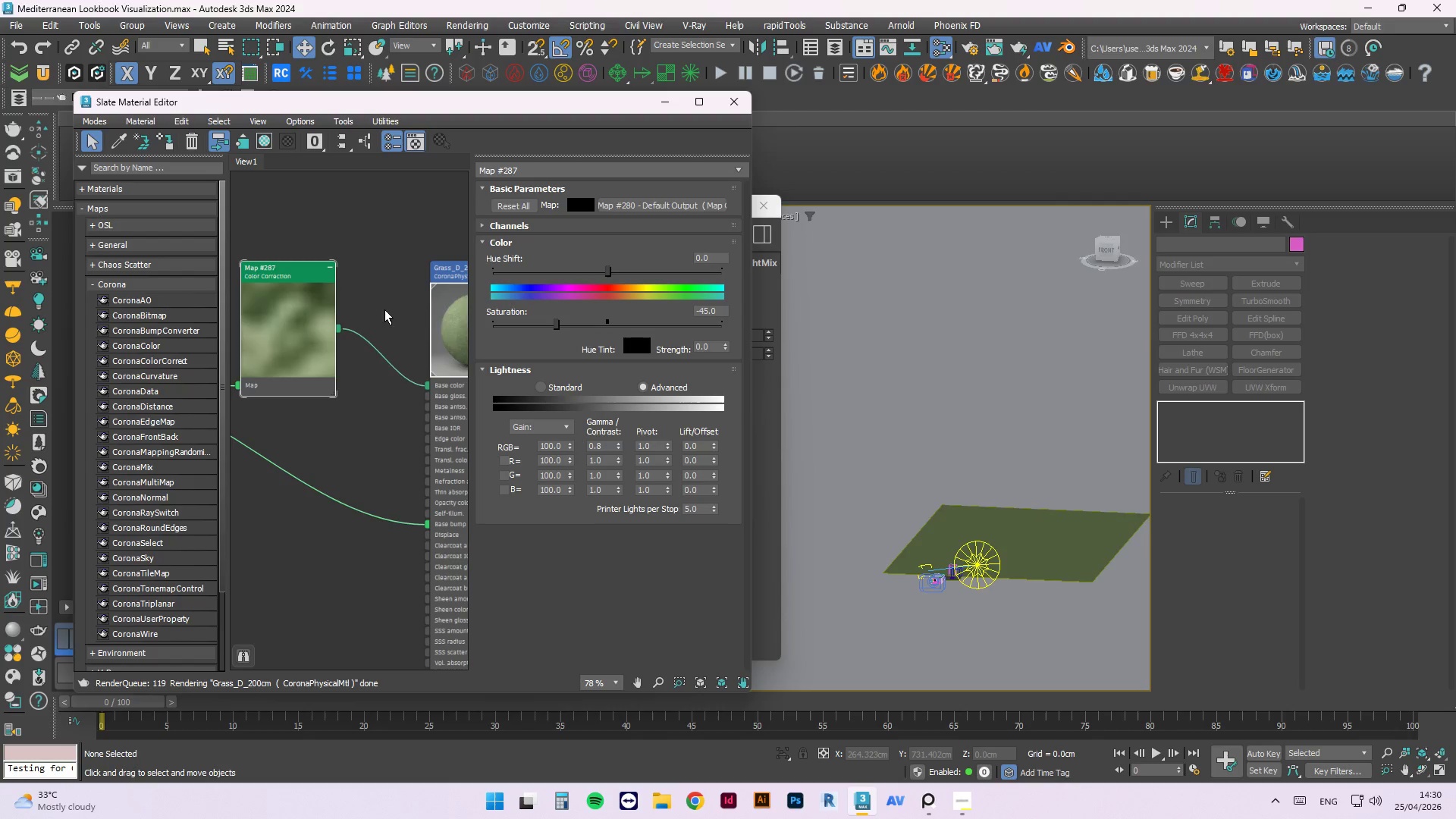 
left_click([383, 298])
 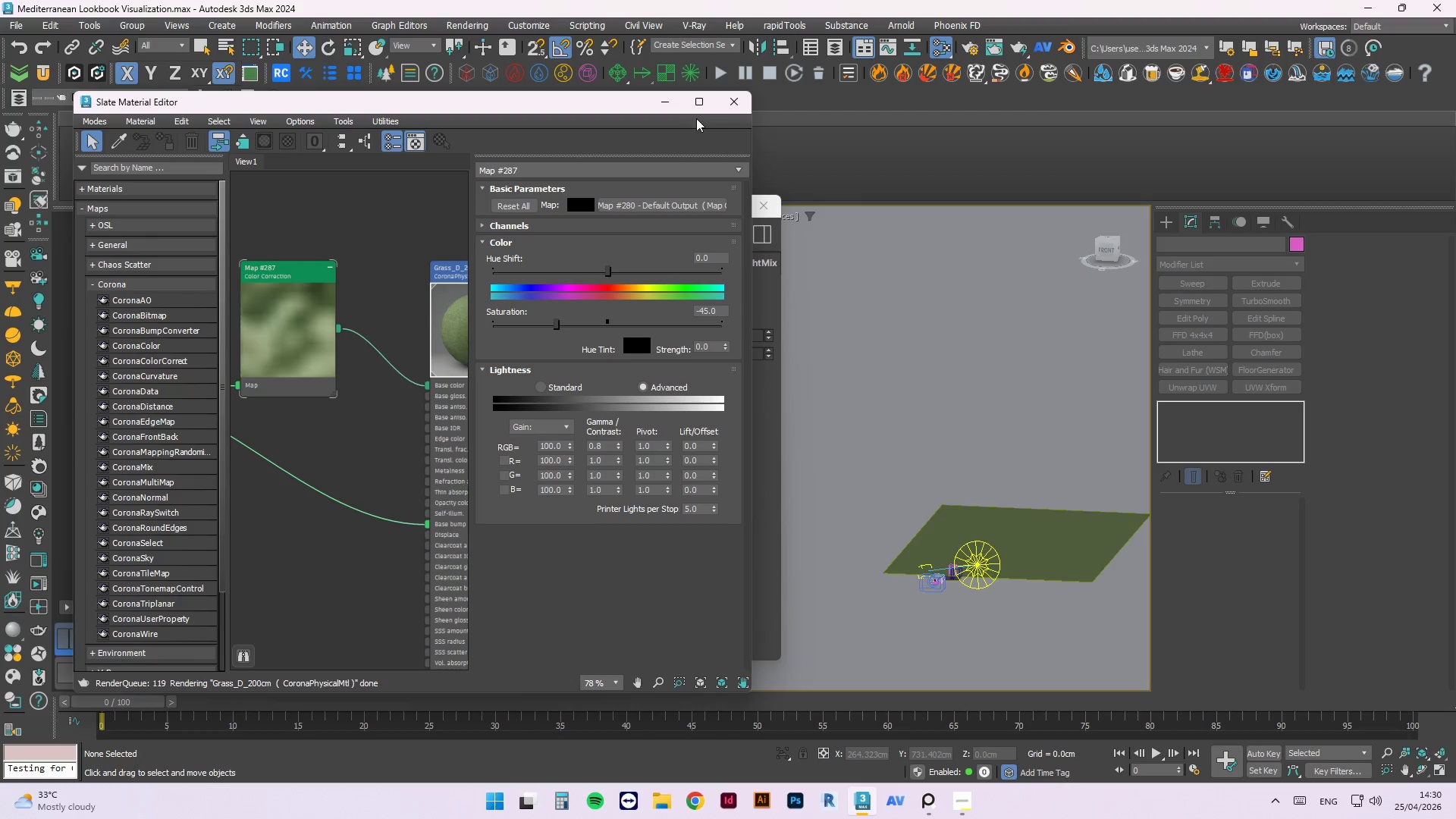 
left_click([667, 100])
 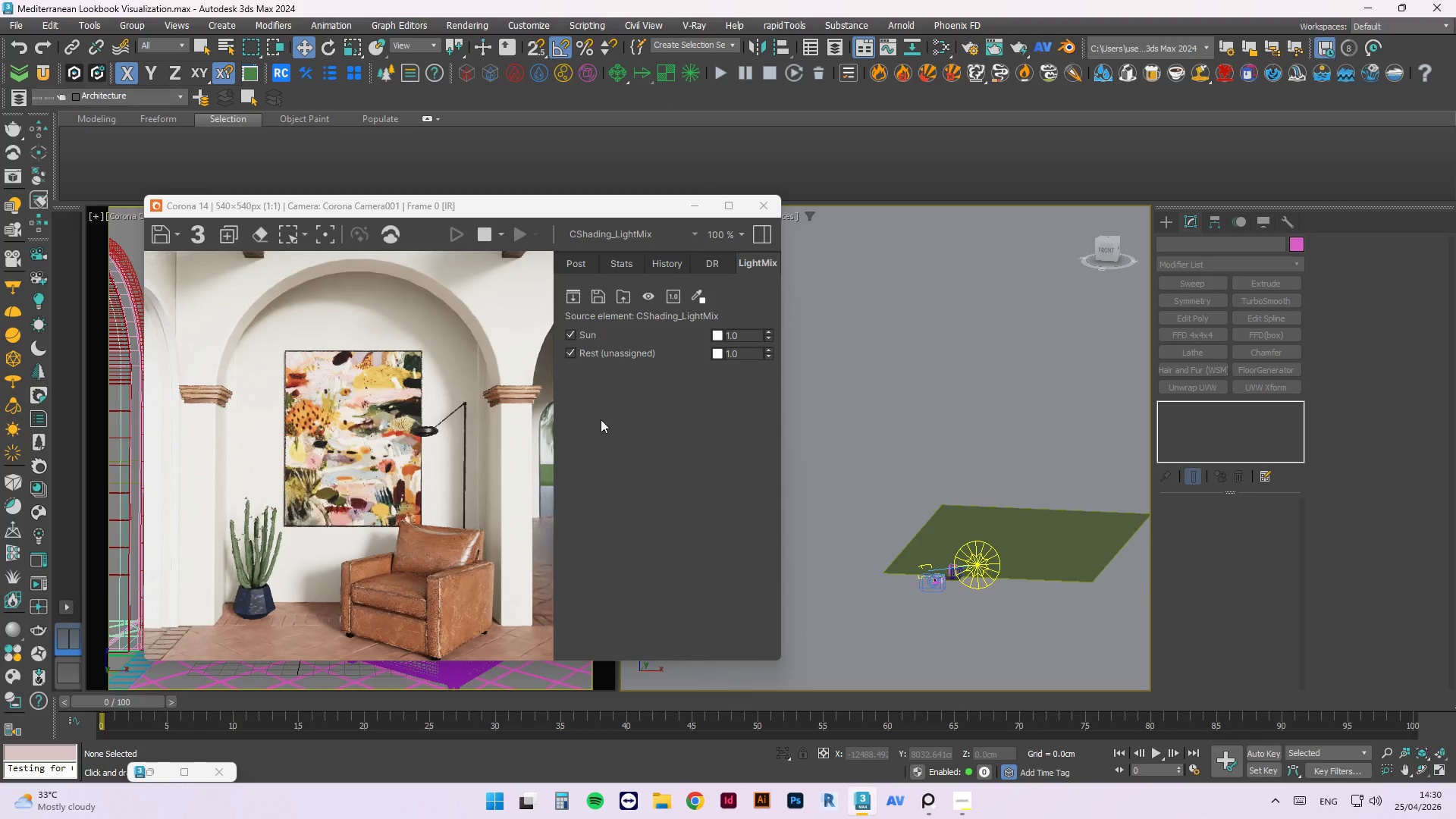 
left_click([1012, 540])
 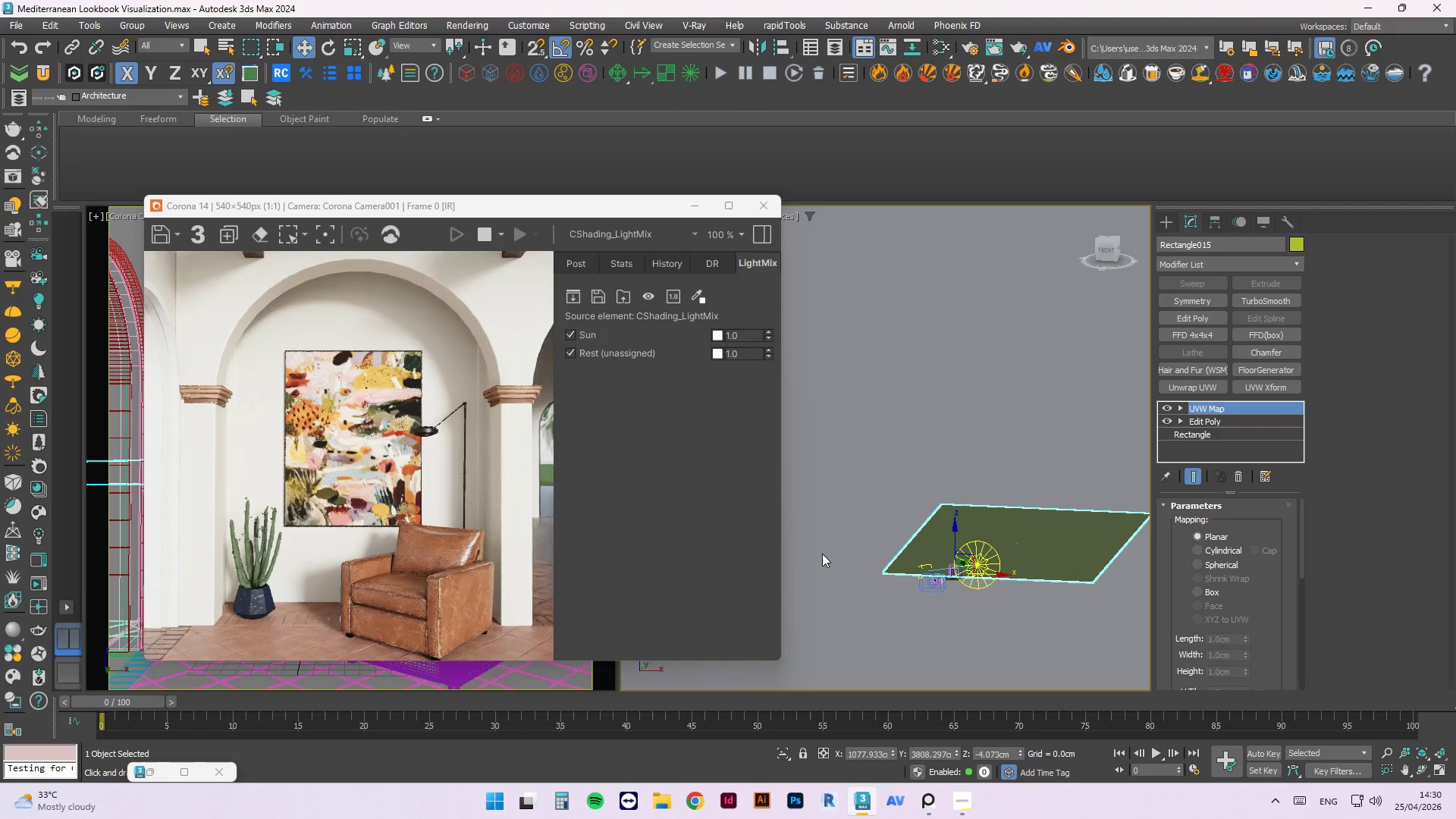 
left_click([912, 170])
 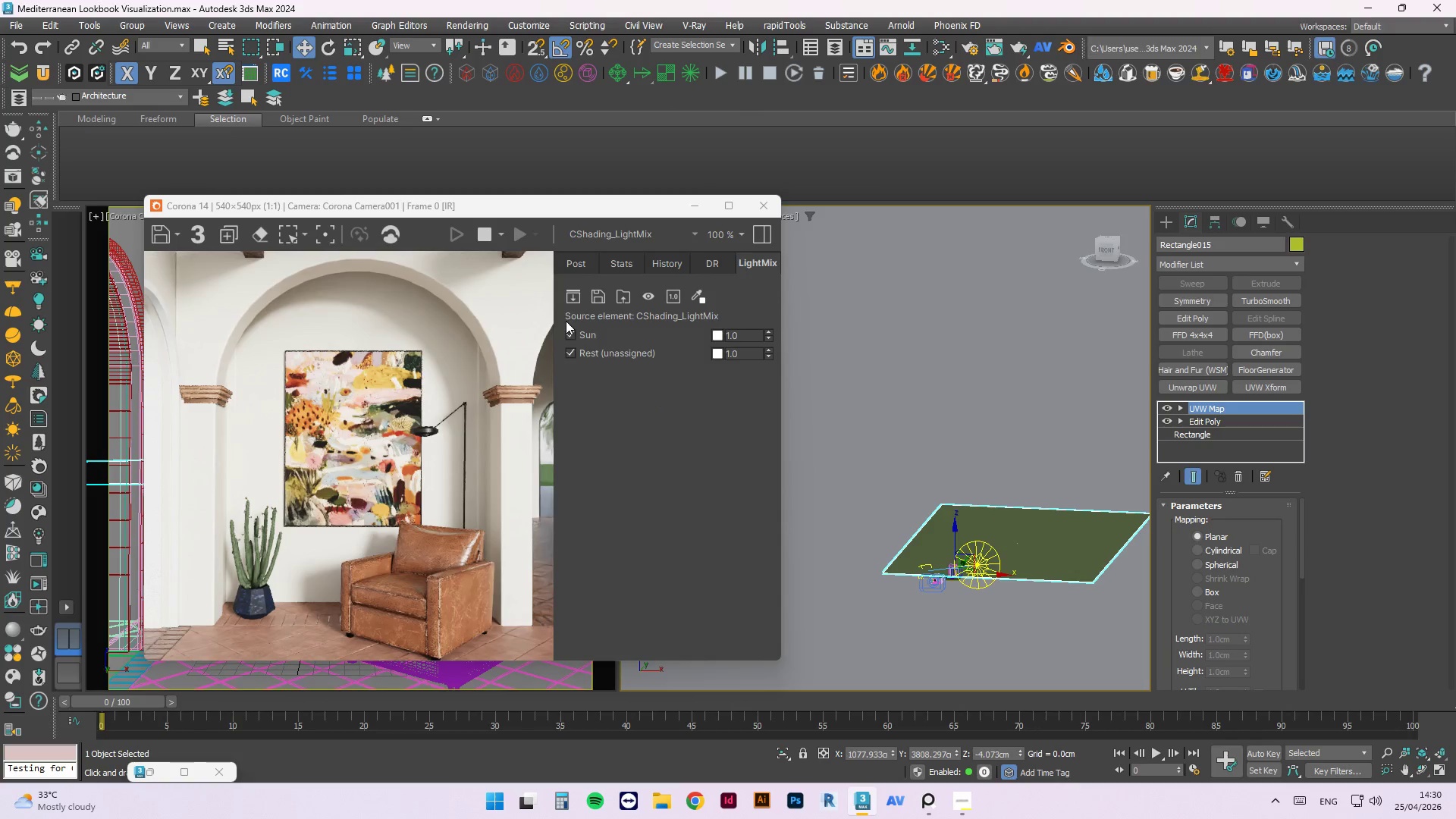 
scroll: coordinate [959, 570], scroll_direction: up, amount: 3.0
 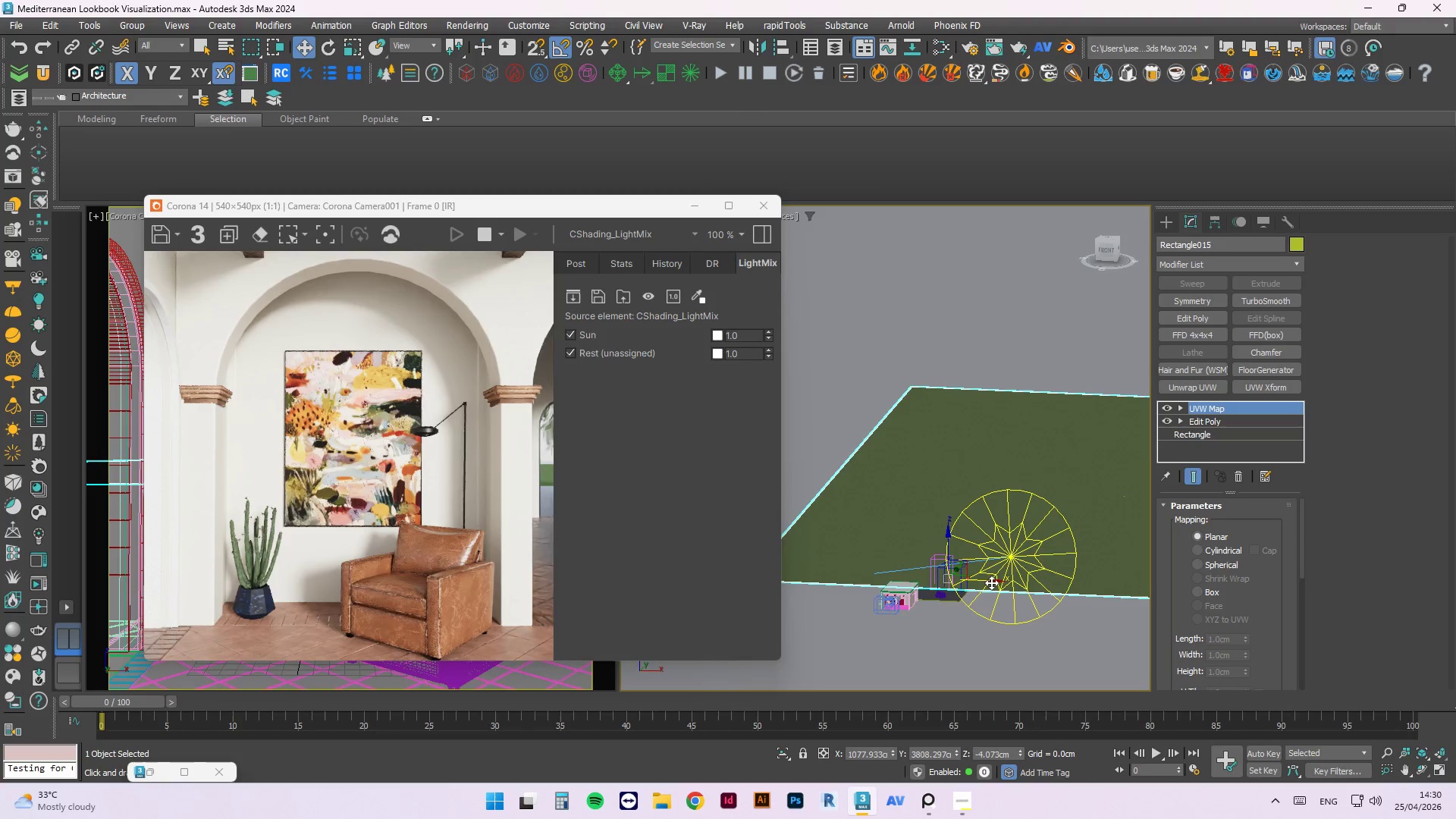 
left_click_drag(start_coordinate=[991, 582], to_coordinate=[1079, 605])
 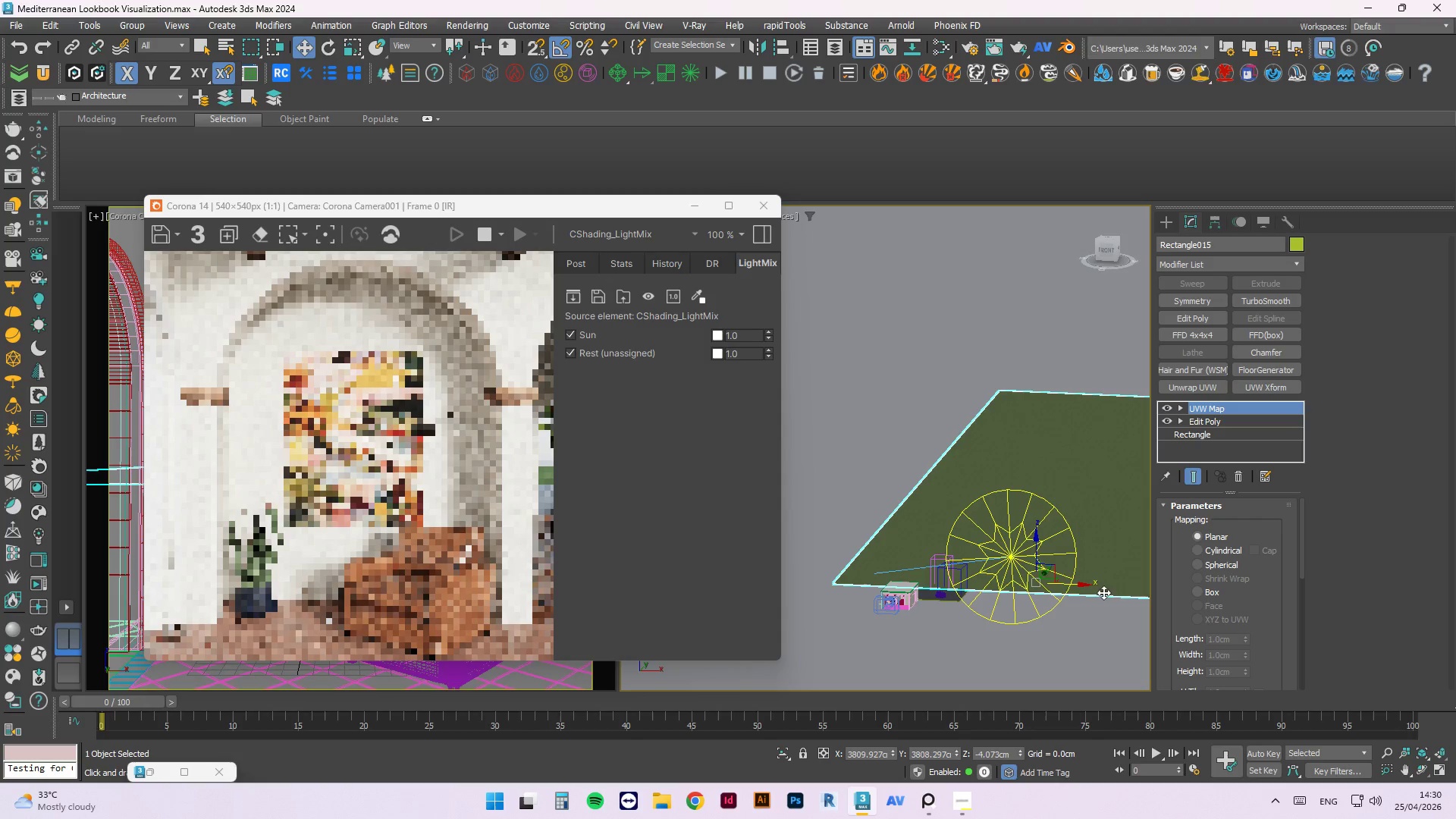 
hold_key(key=AltLeft, duration=0.52)
 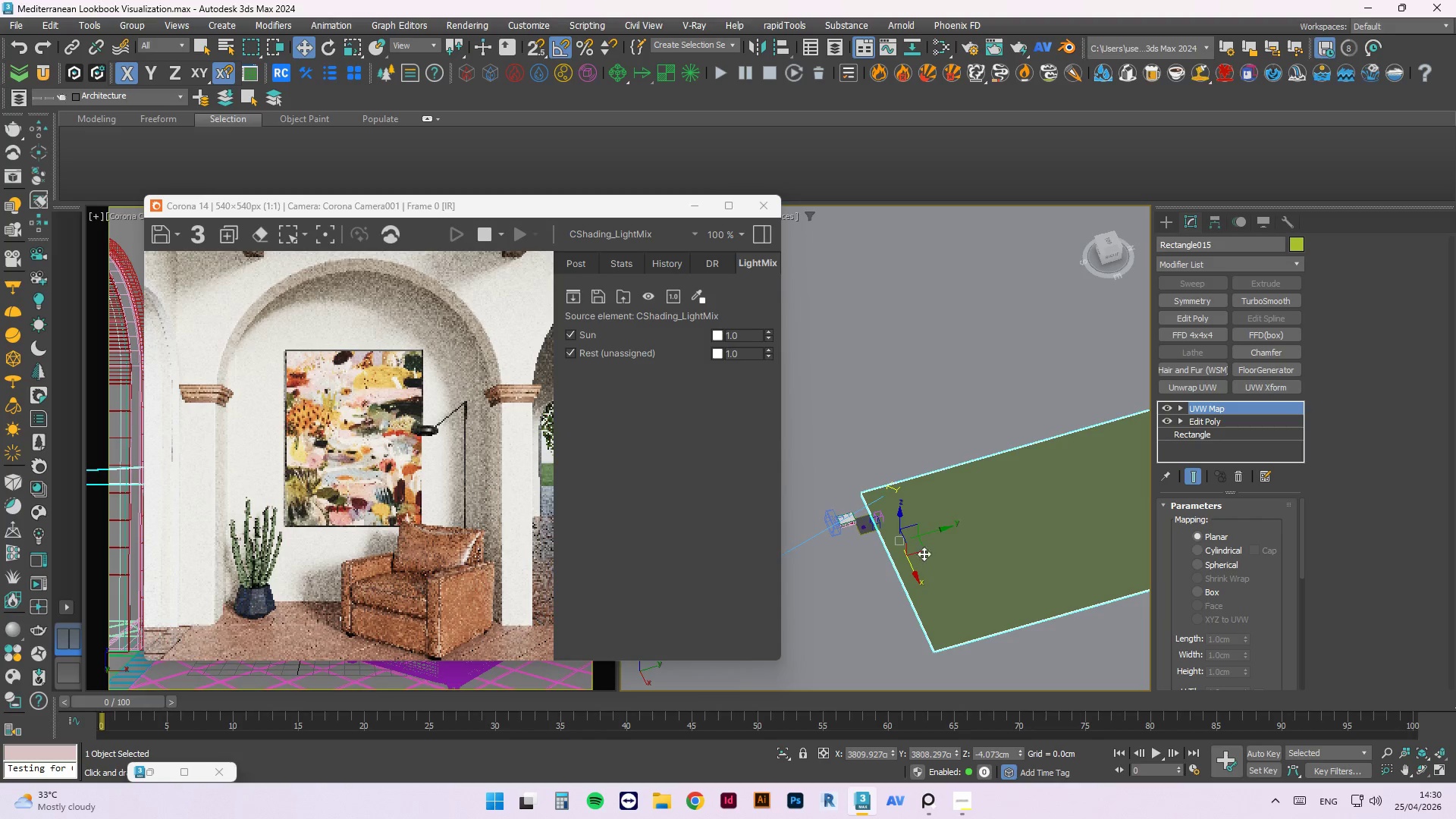 
scroll: coordinate [907, 554], scroll_direction: down, amount: 5.0
 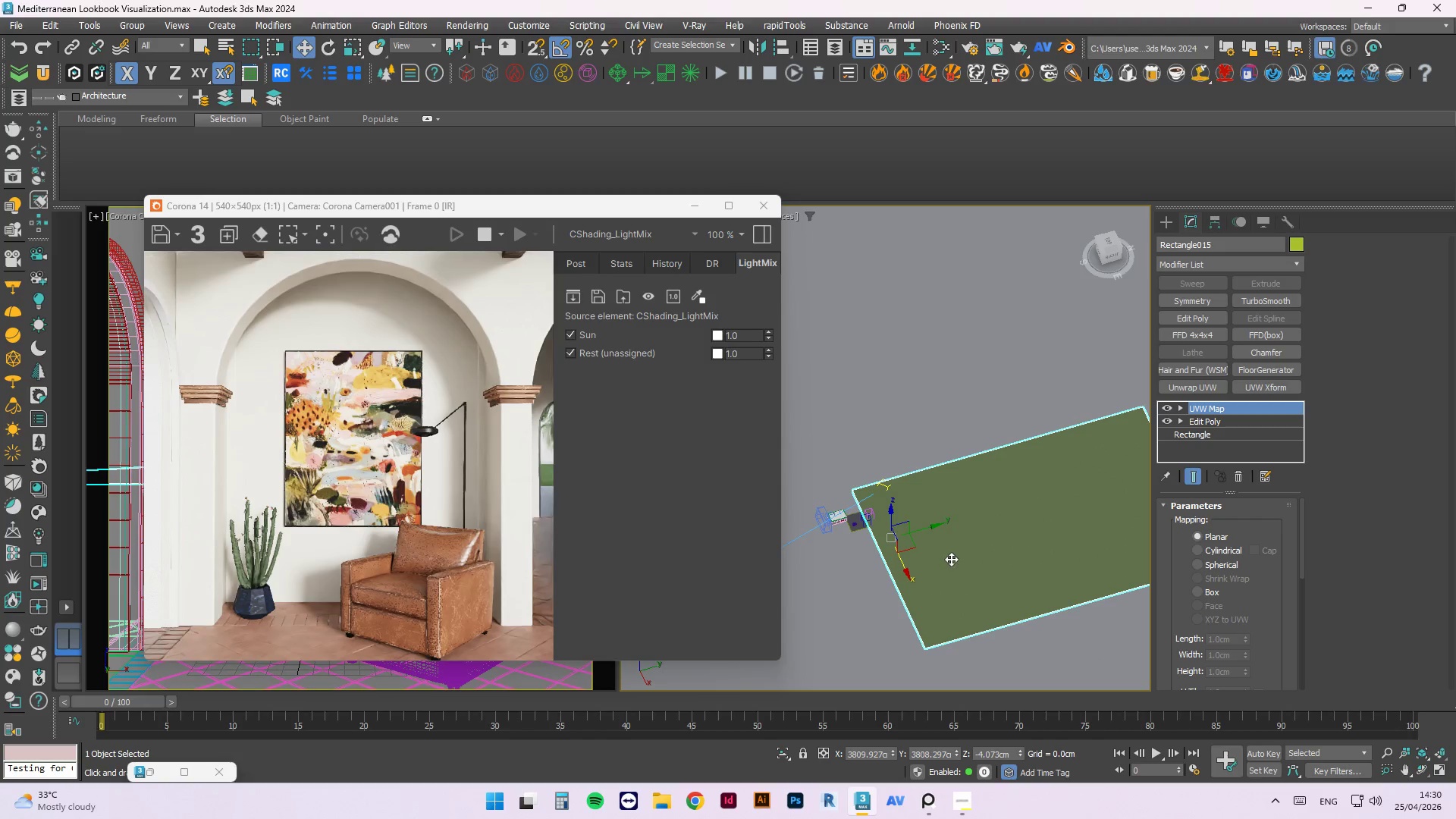 
key(Delete)
 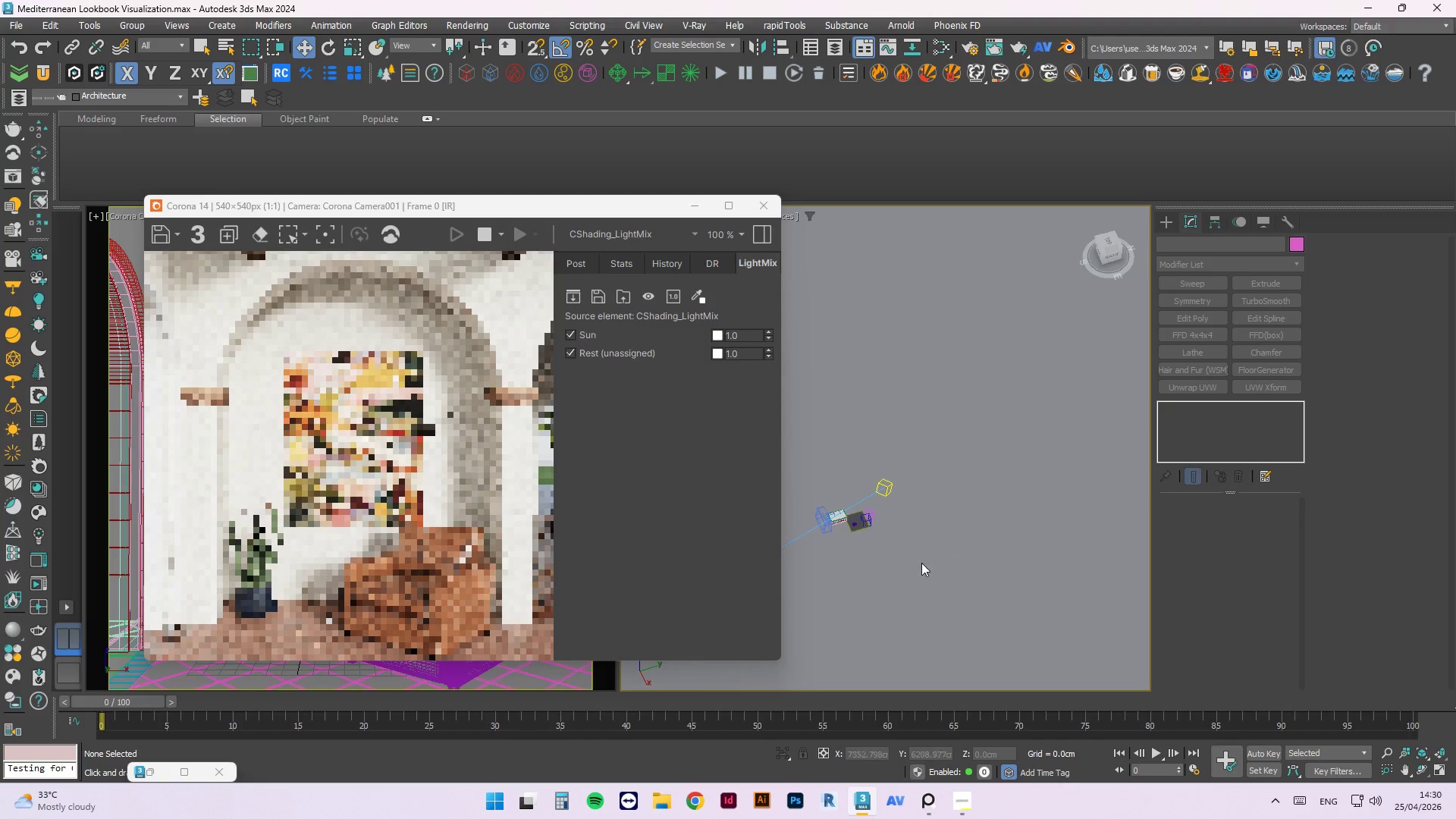 
scroll: coordinate [861, 531], scroll_direction: up, amount: 7.0
 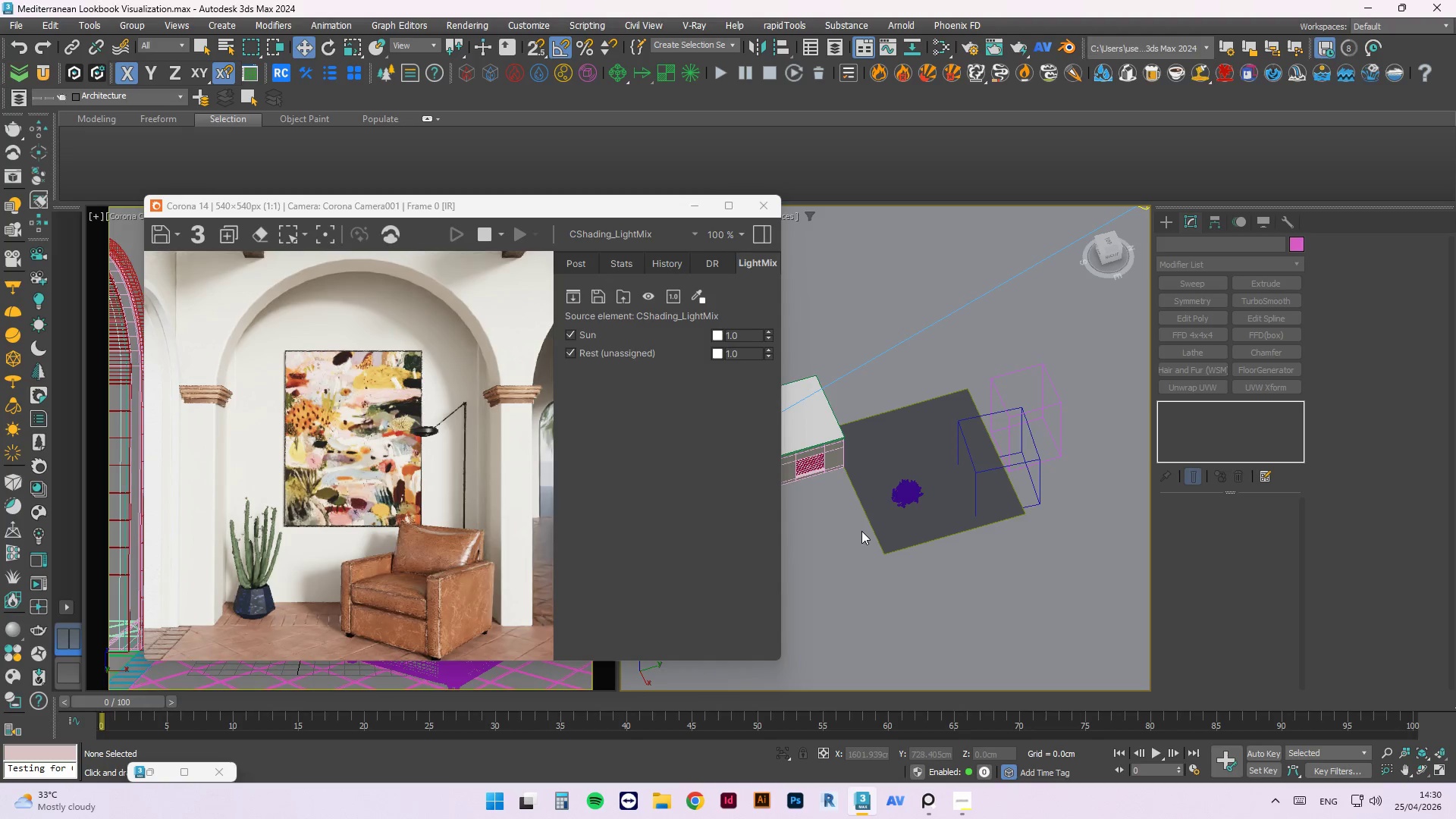 
wait(12.37)
 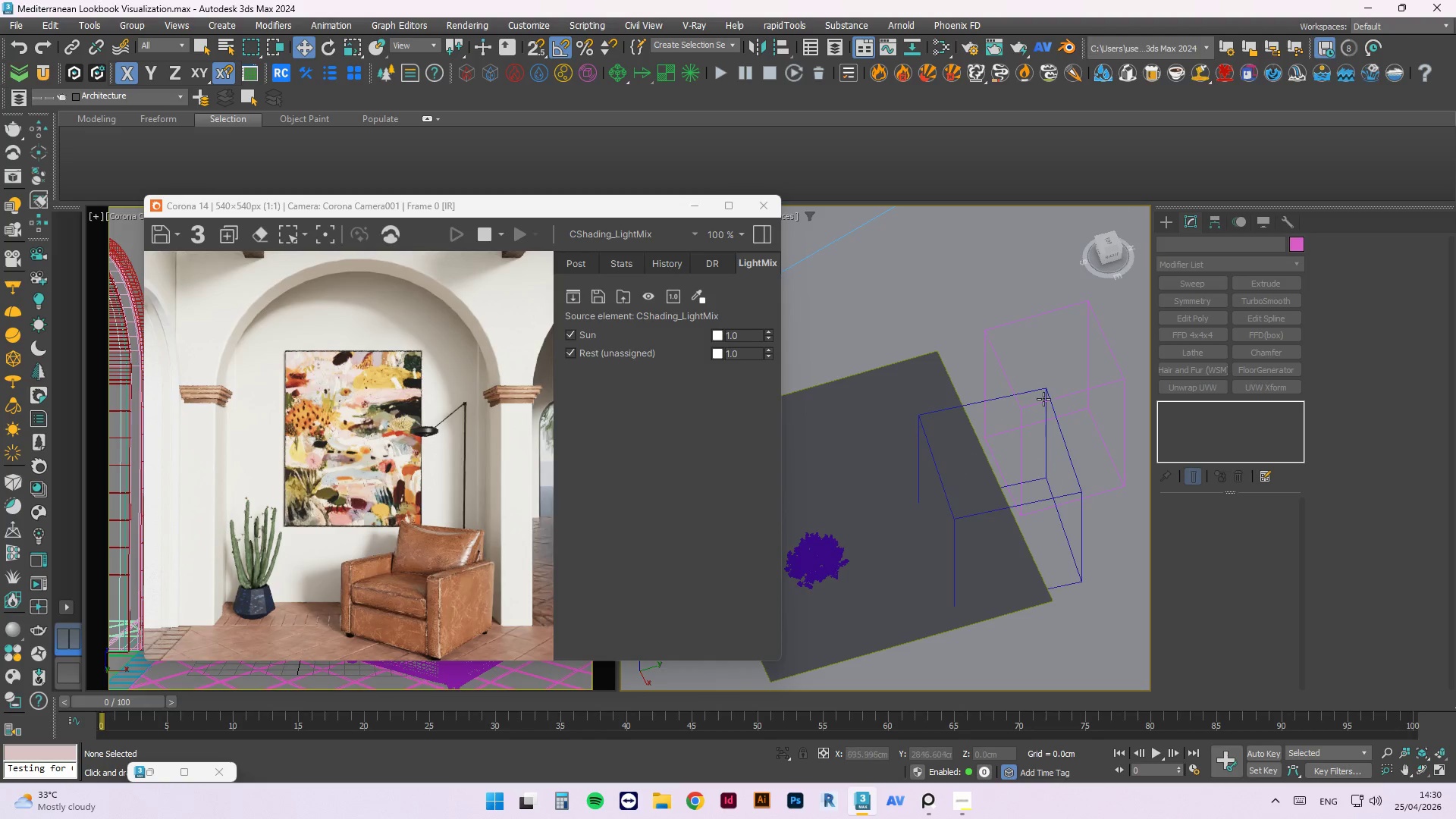 
left_click([1050, 394])
 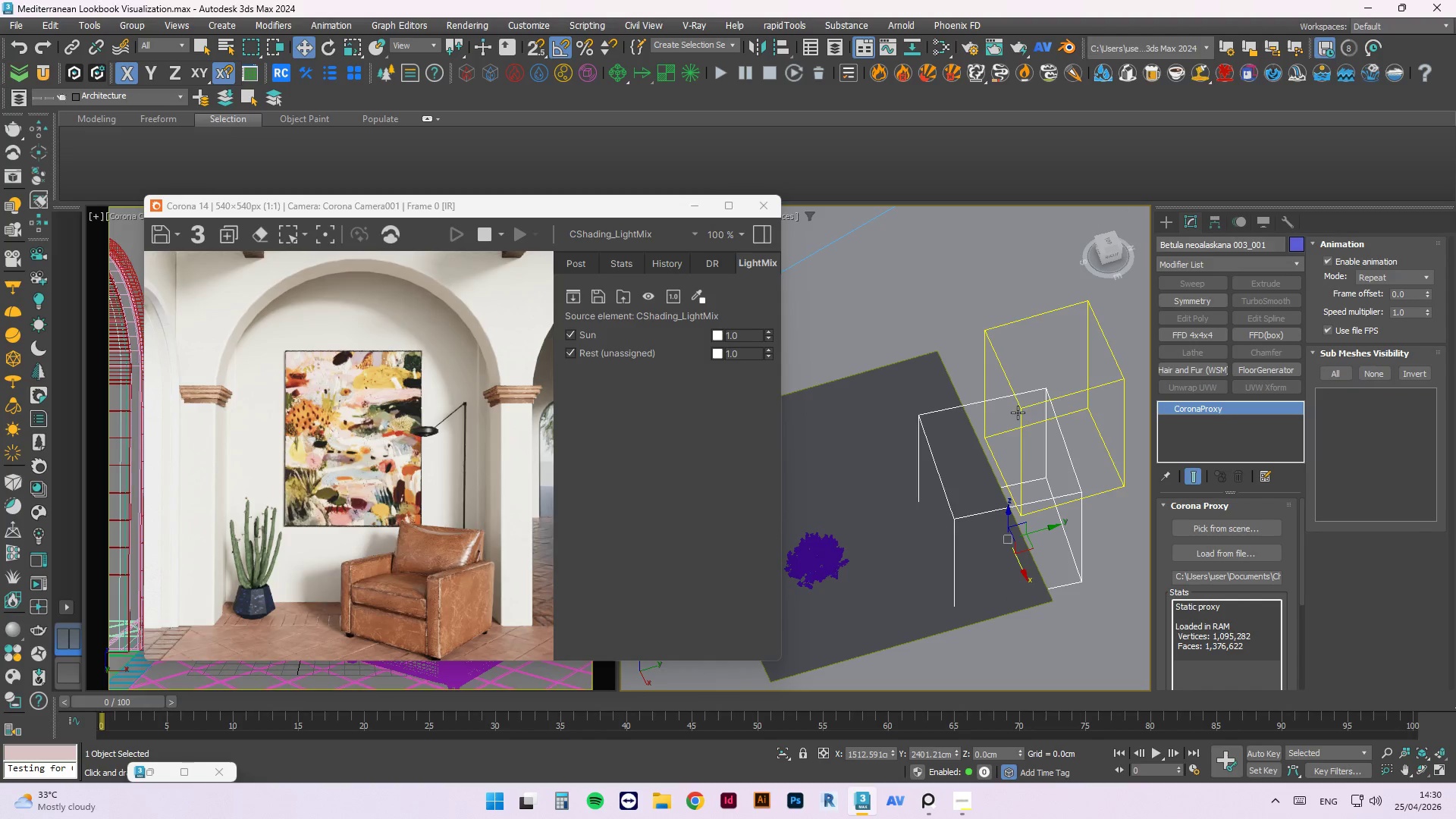 
scroll: coordinate [1002, 427], scroll_direction: up, amount: 2.0
 